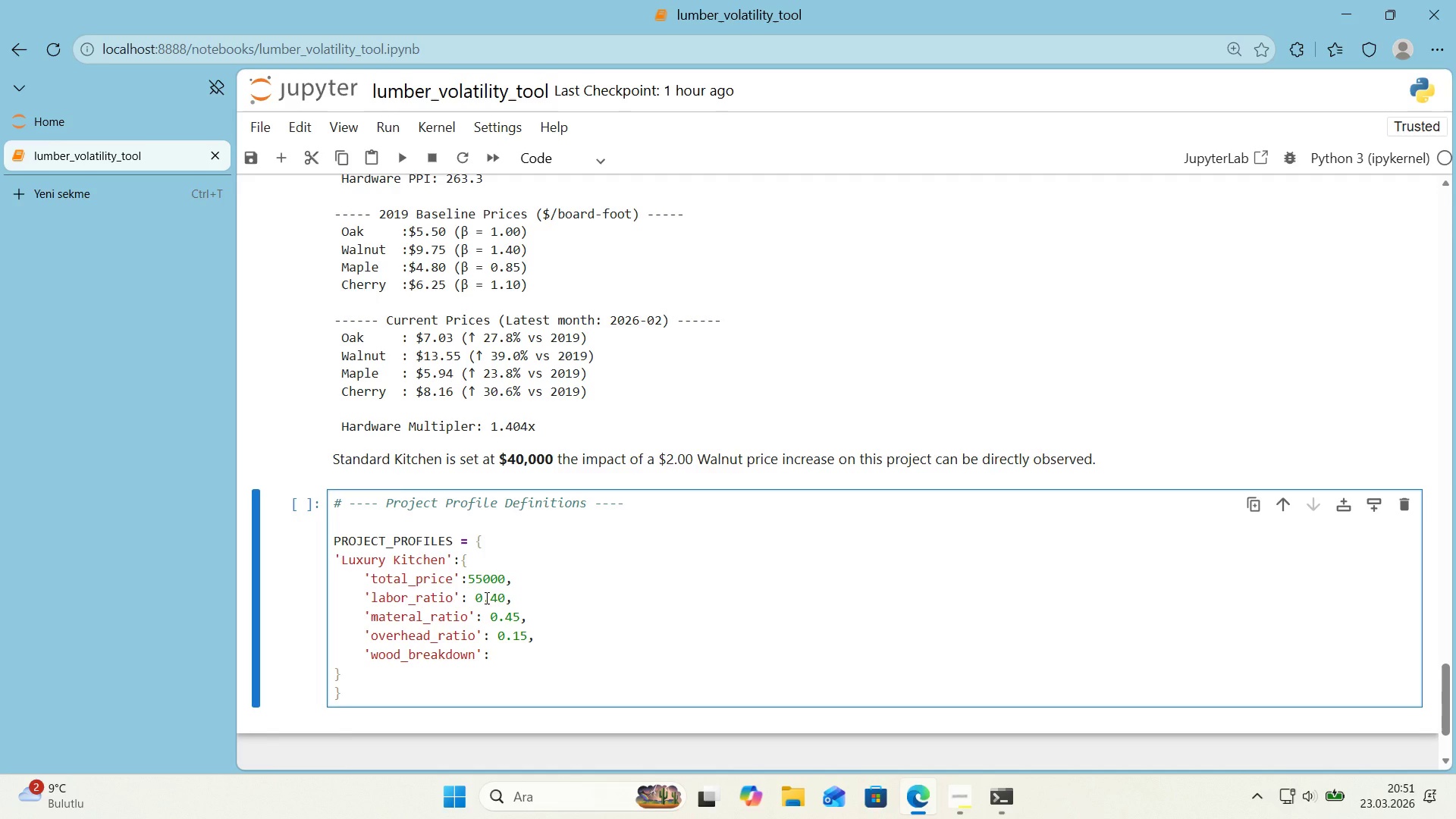 
key(Alt+Control+7)
 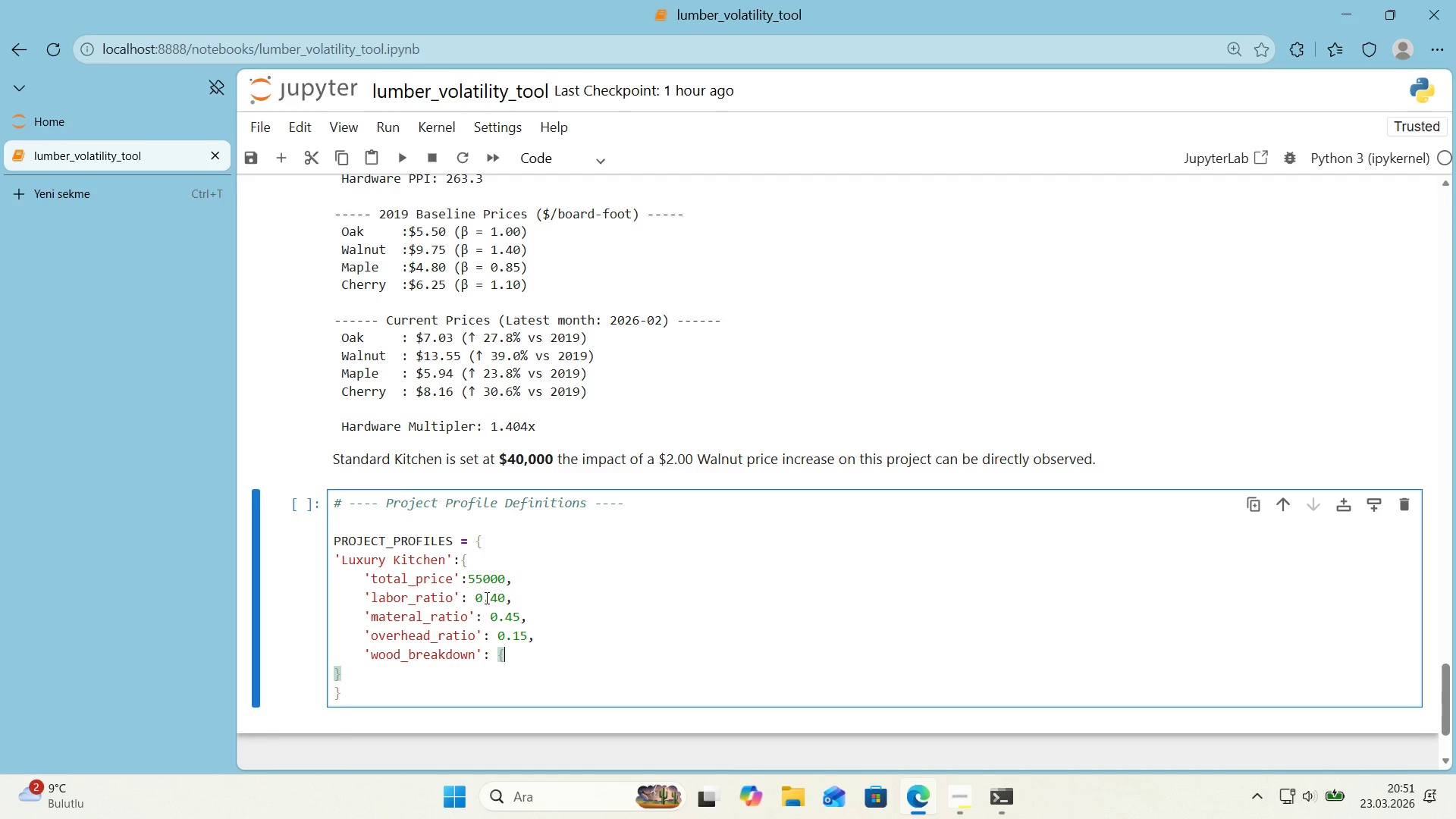 
key(Alt+Control+0)
 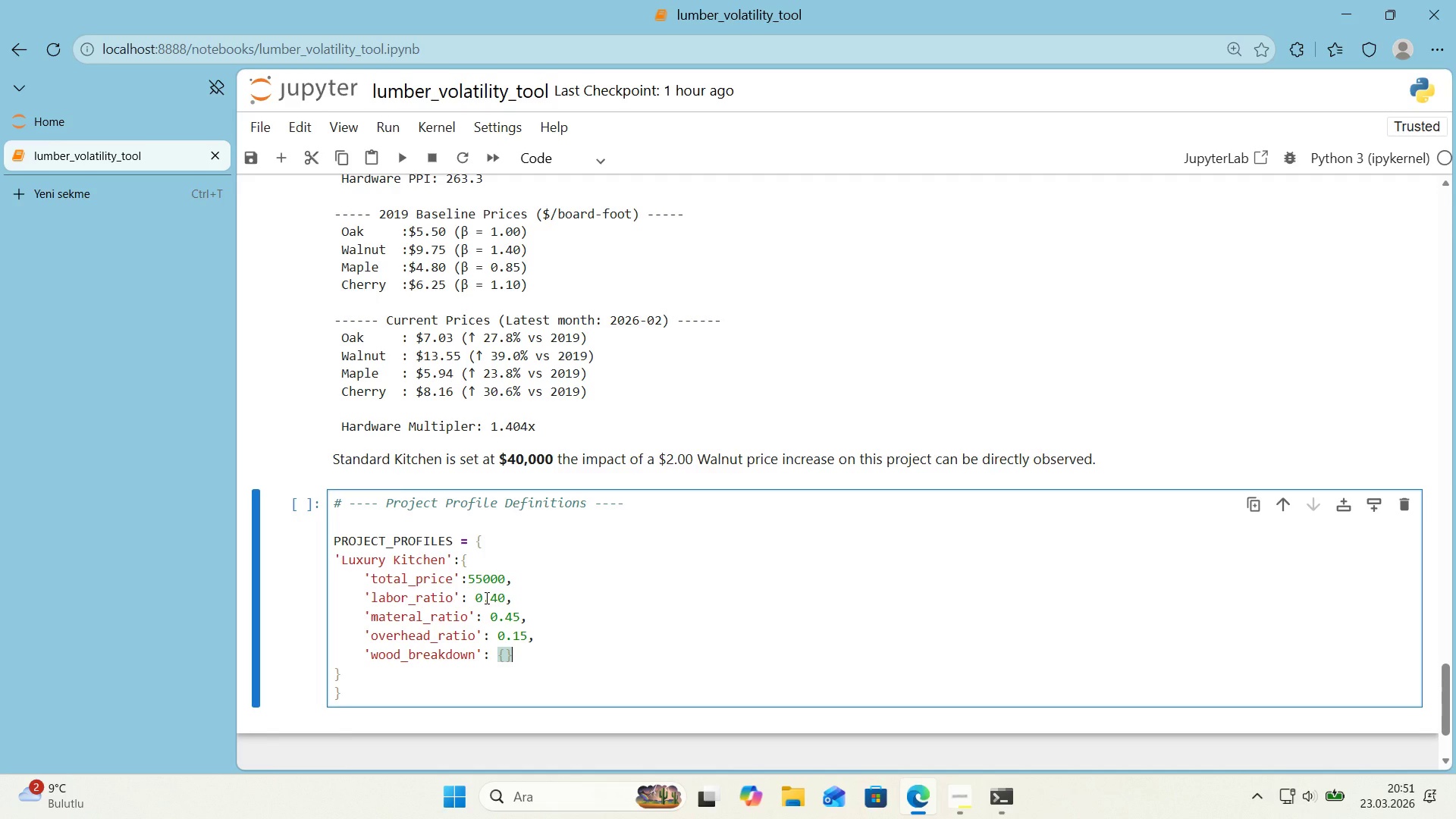 
key(ArrowLeft)
 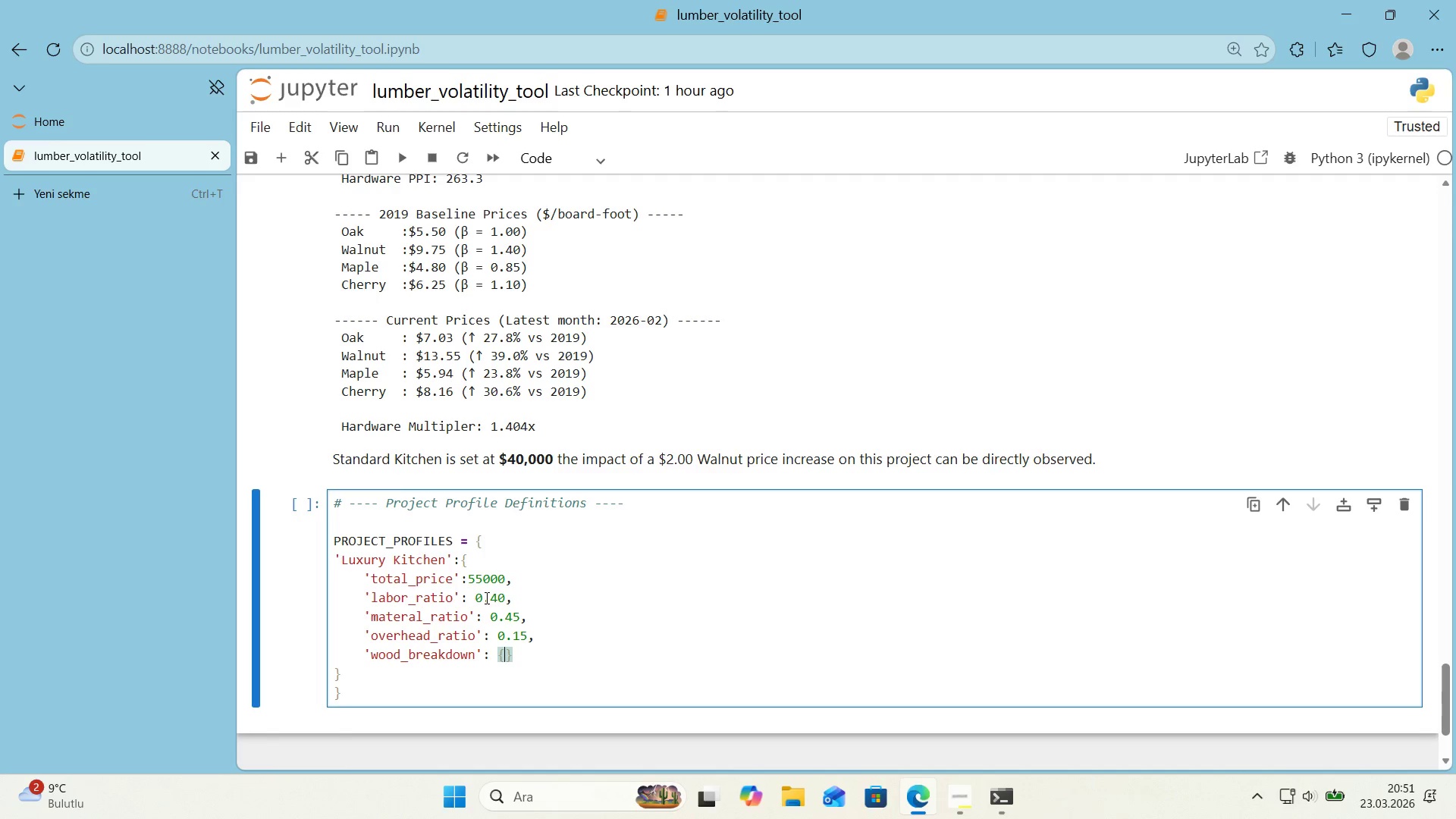 
key(Enter)
 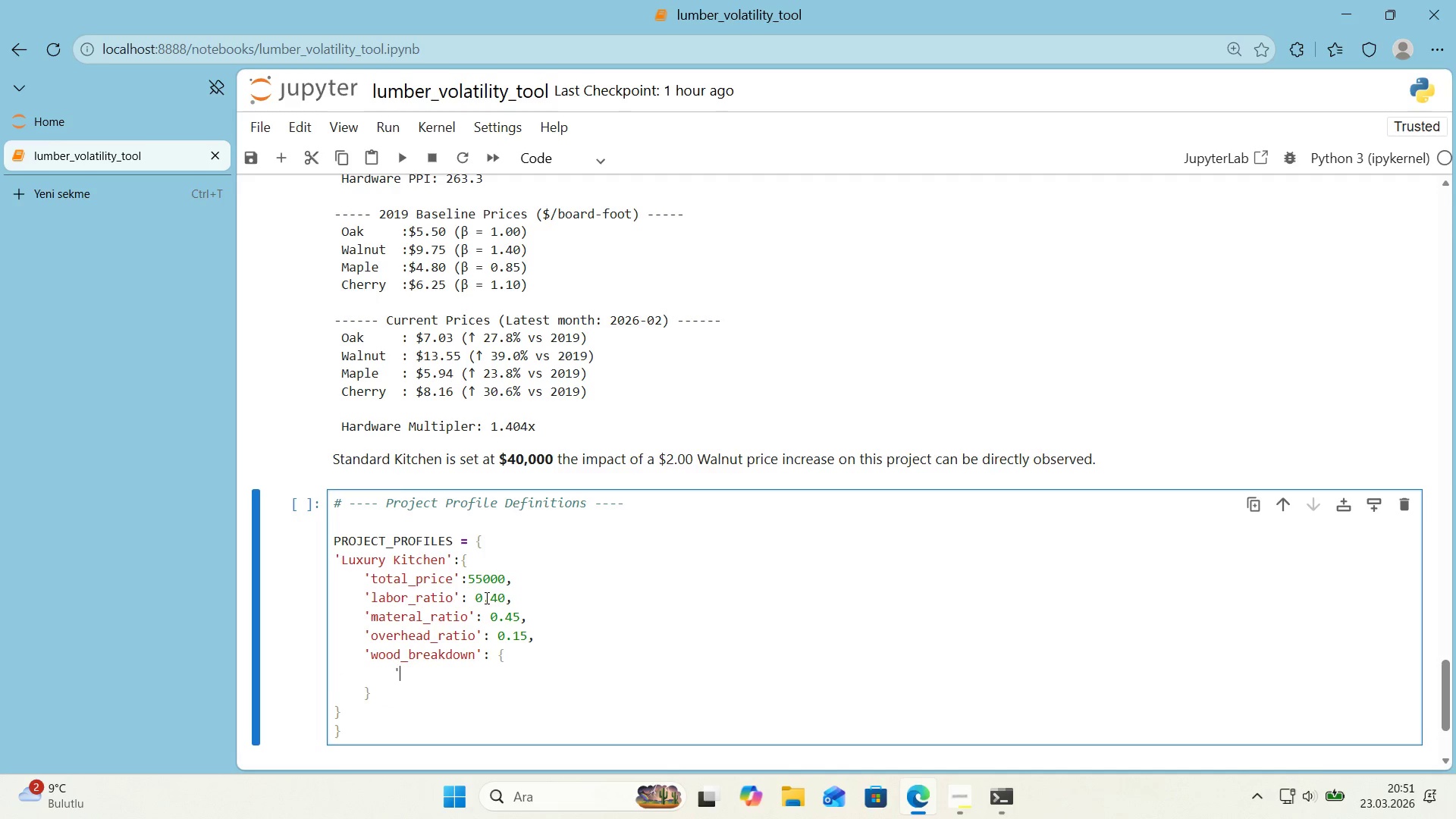 
type(@@)
 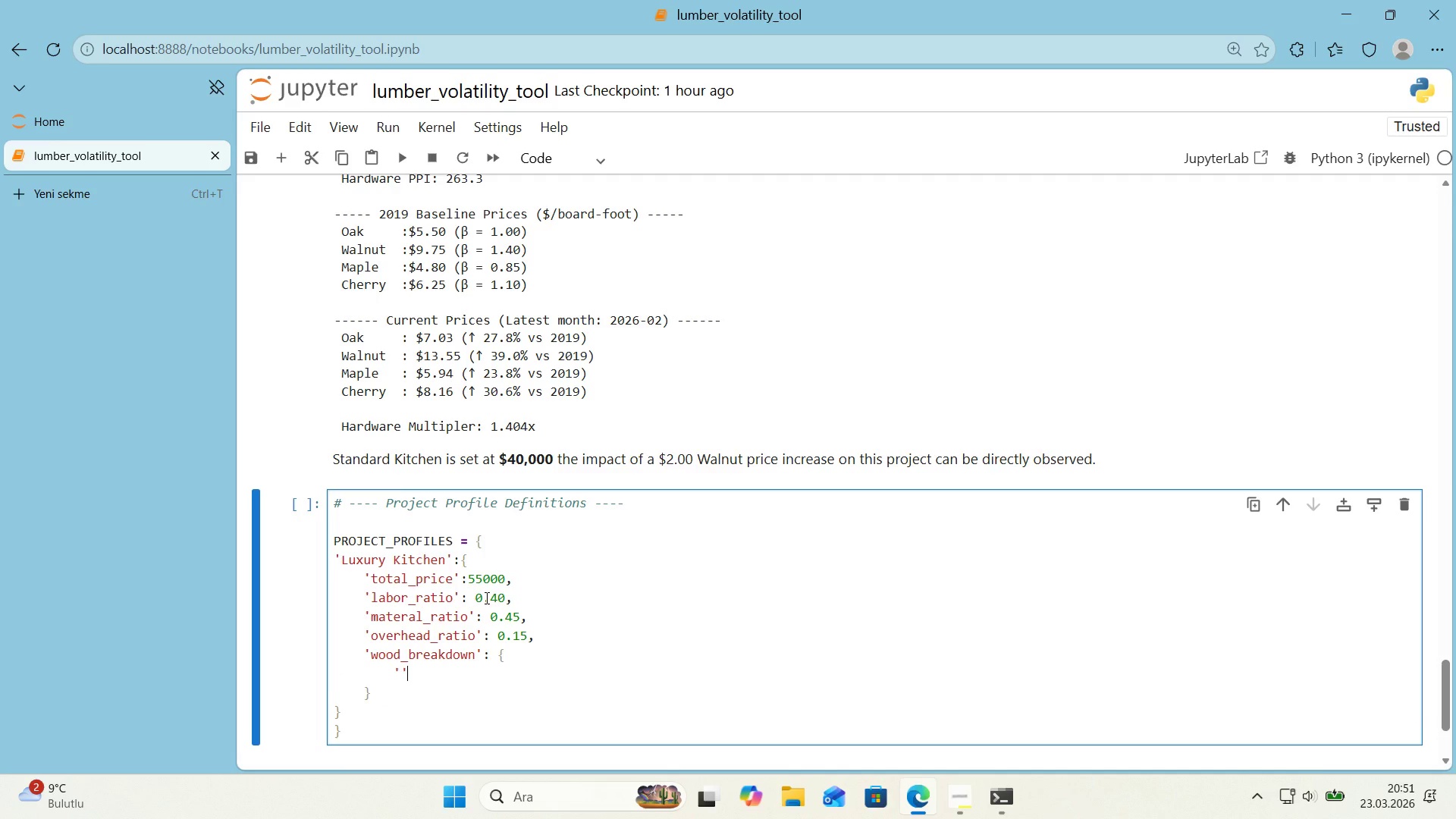 
key(ArrowLeft)
 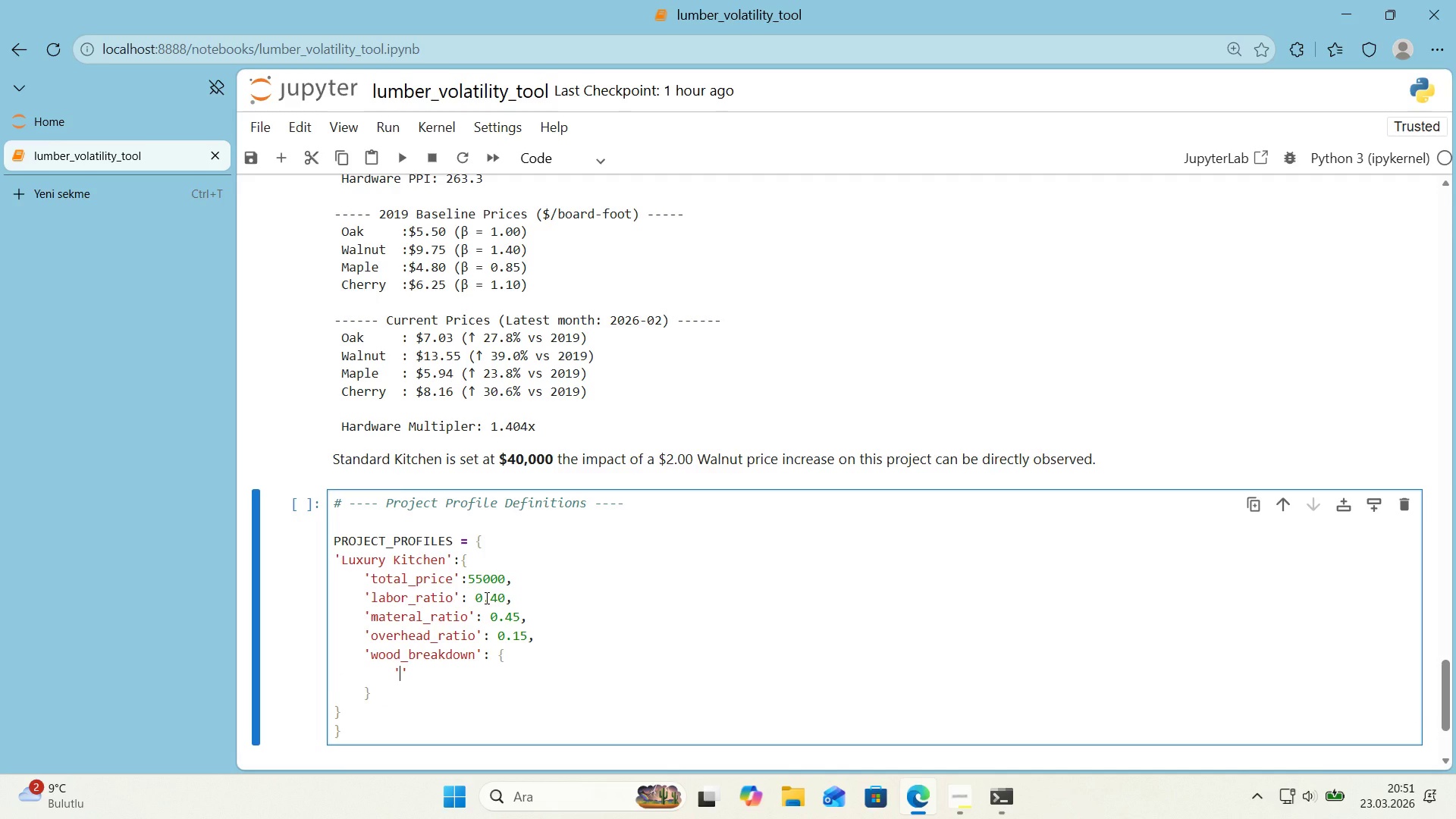 
type(Oak>)
key(Backspace)
 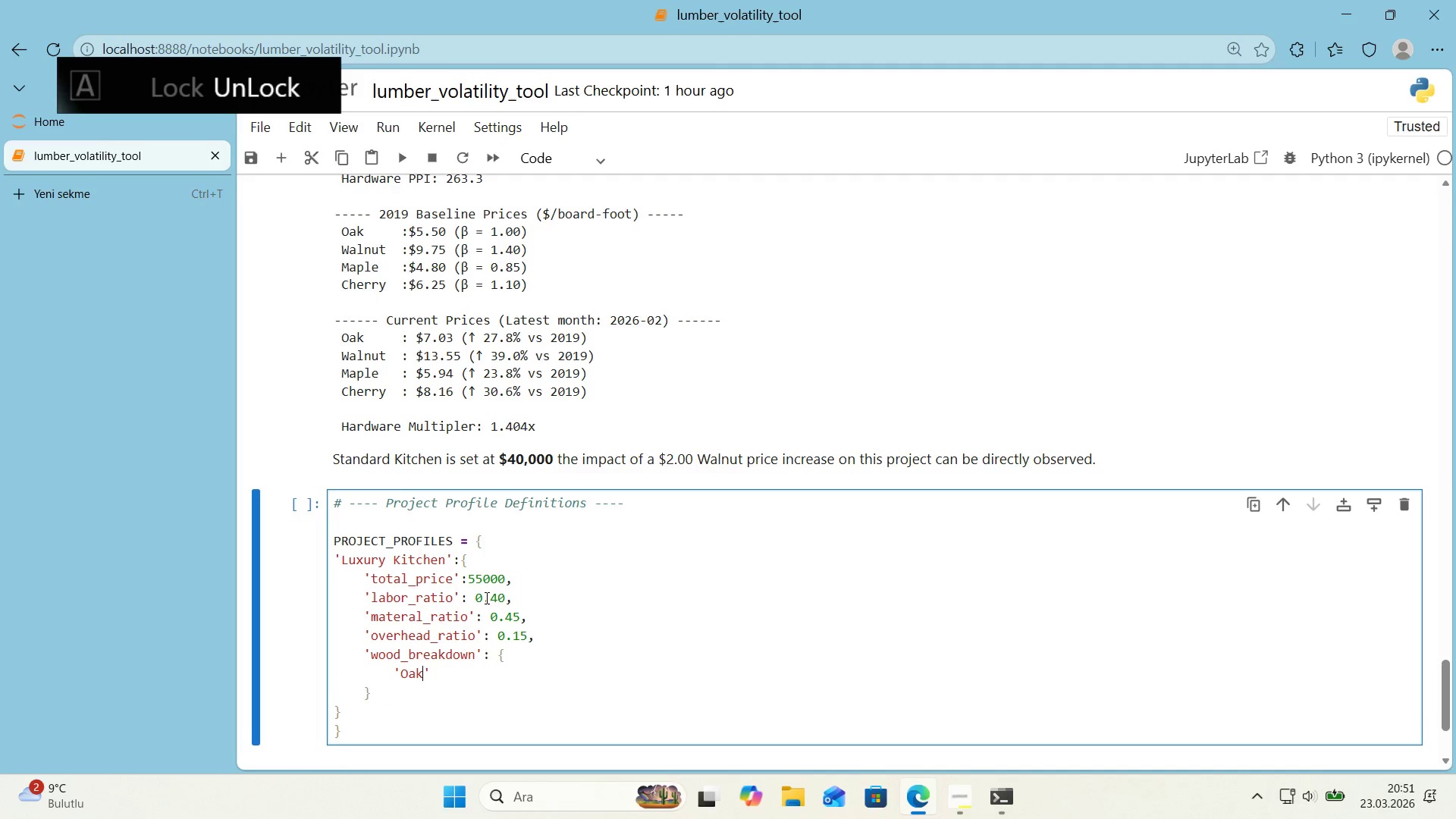 
key(ArrowRight)
 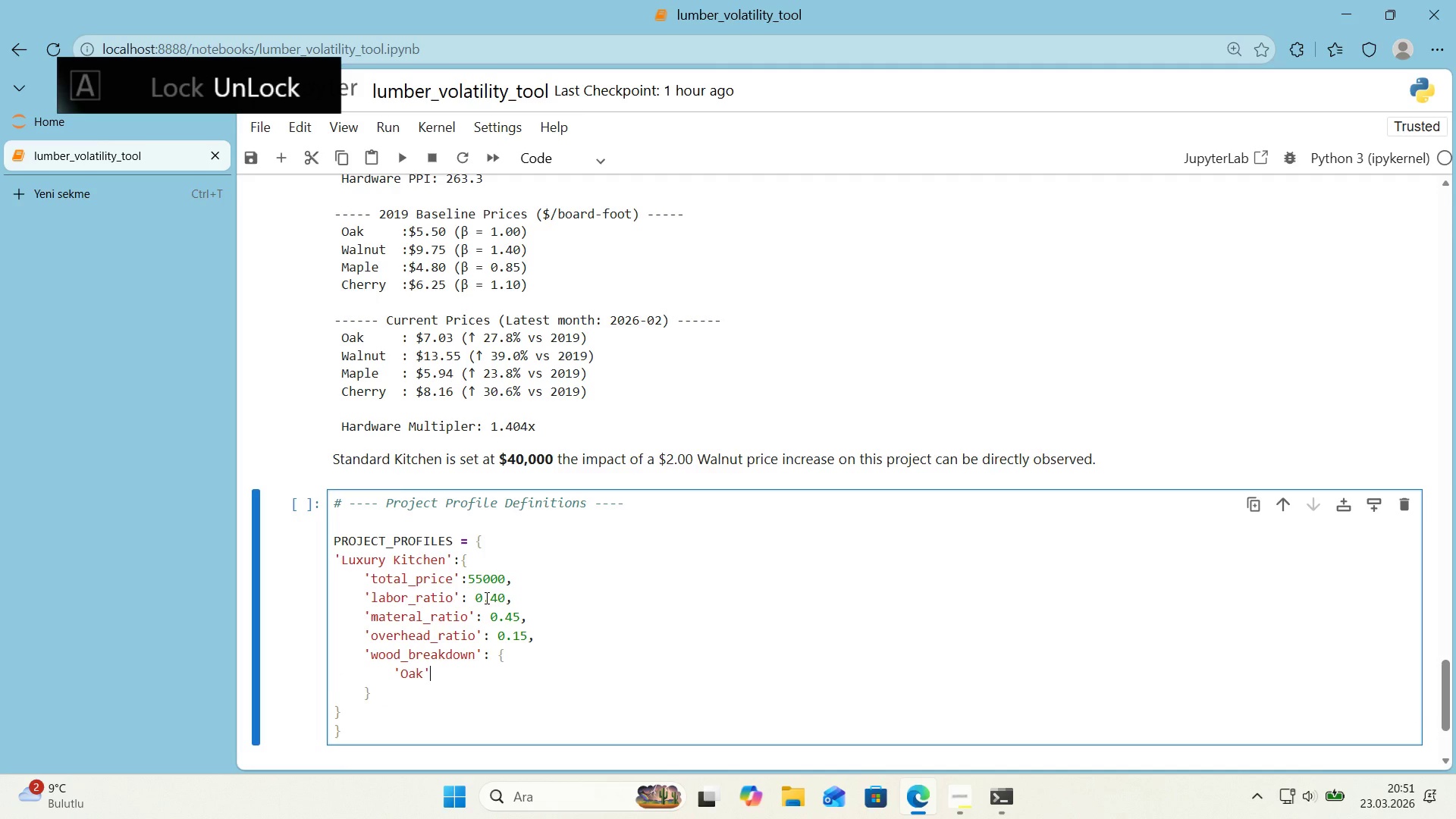 
key(Shift+ShiftRight)
 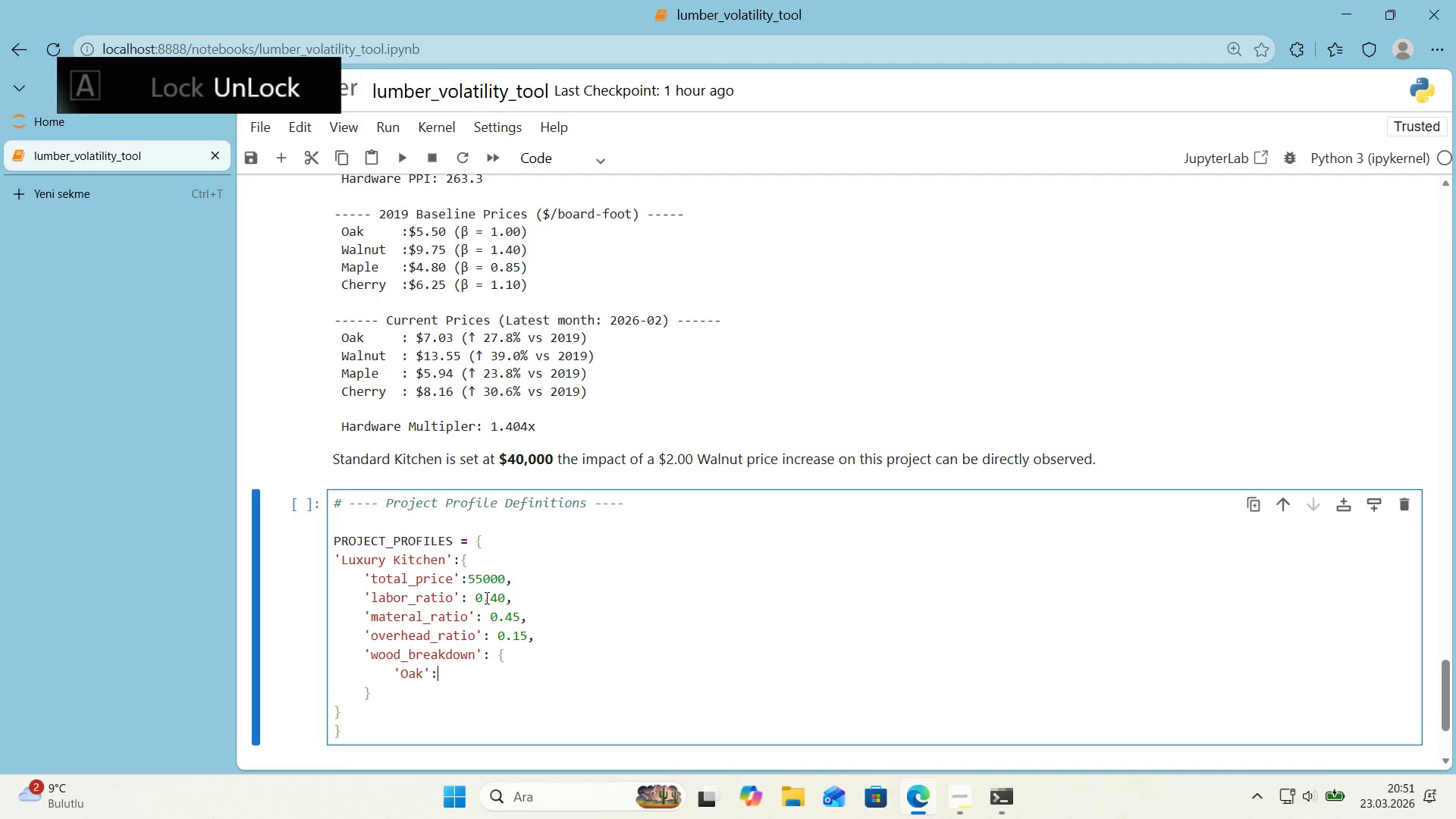 
key(Shift+Period)
 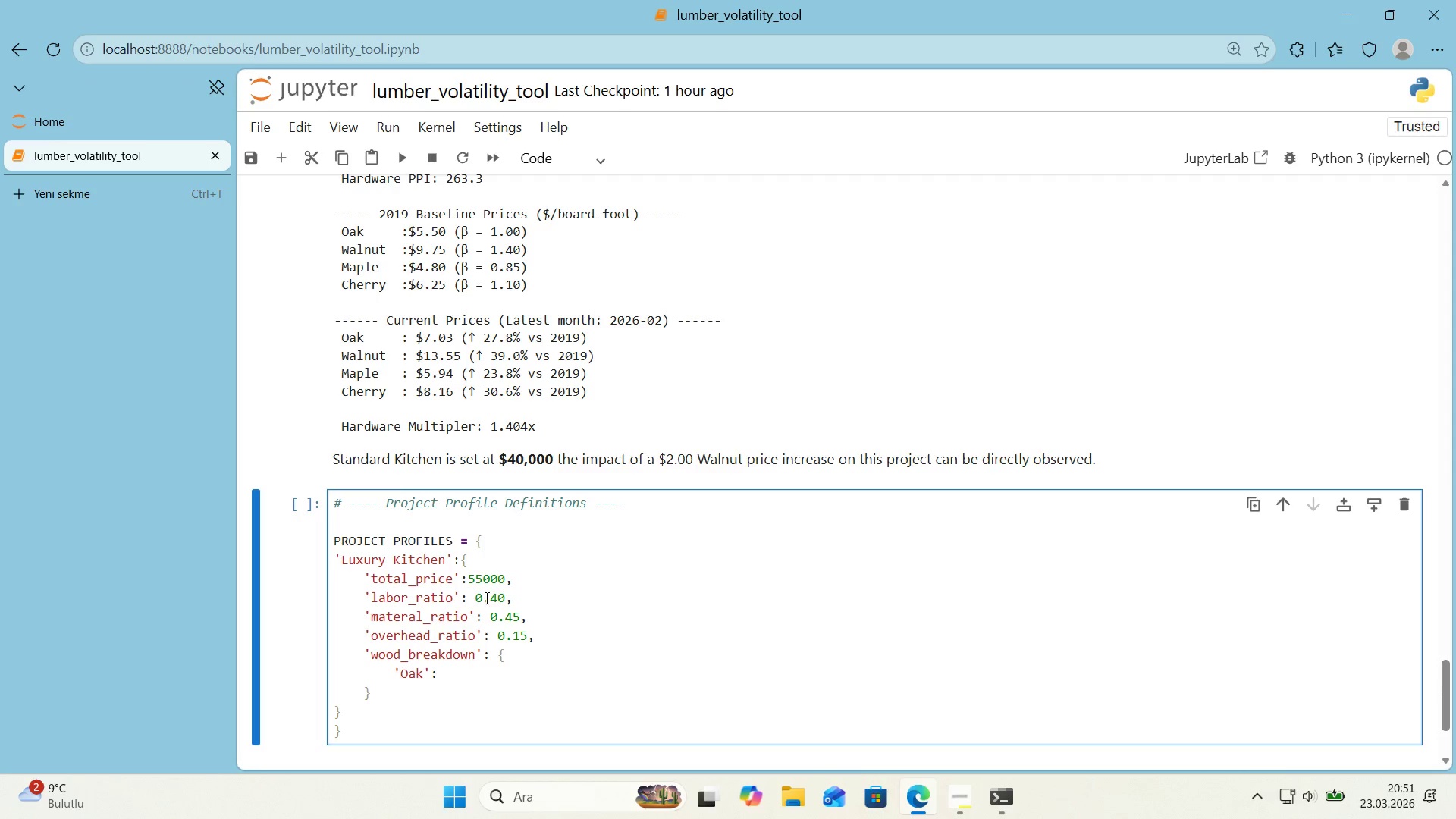 
key(Numpad0)
 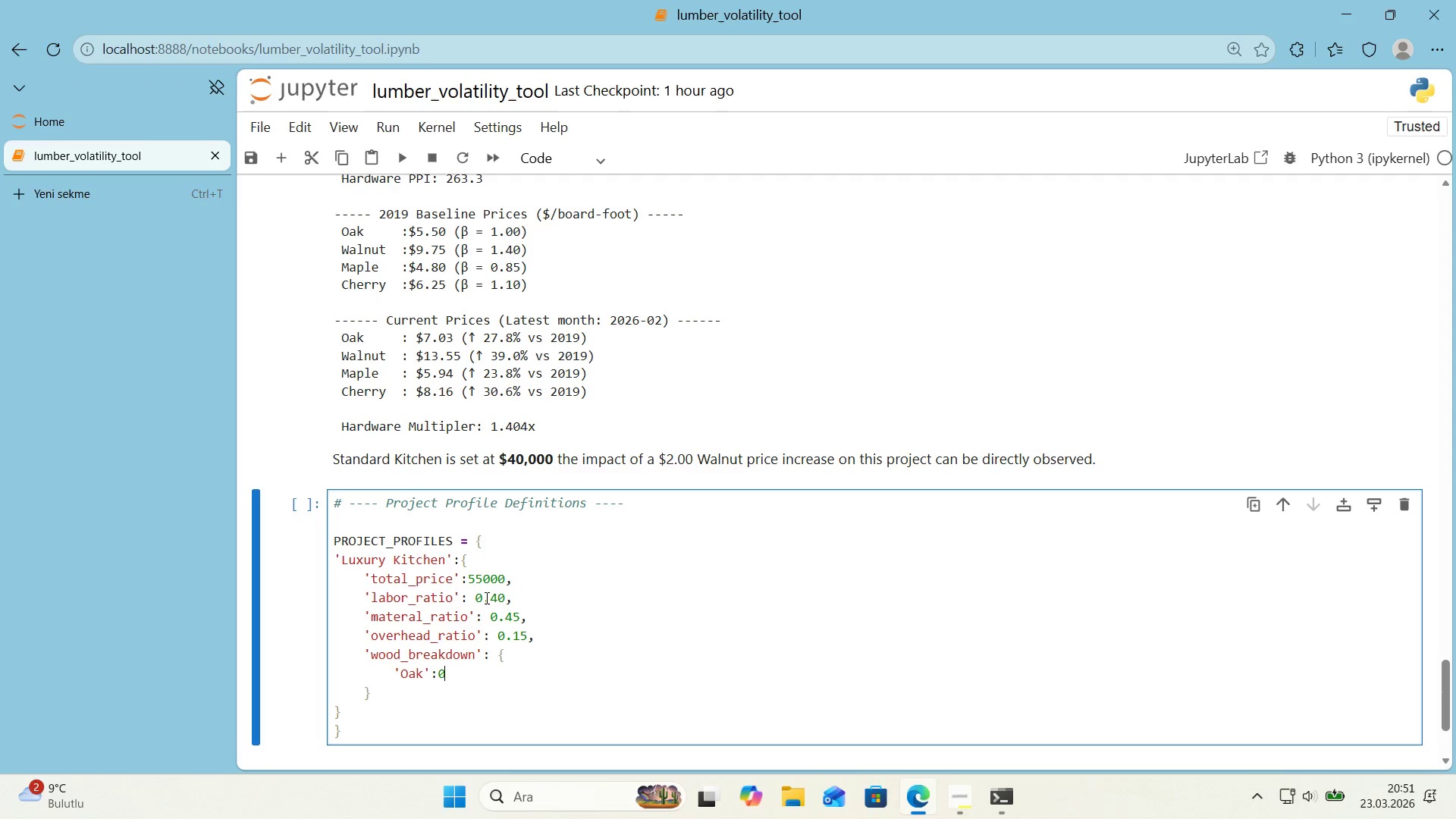 
key(Period)
 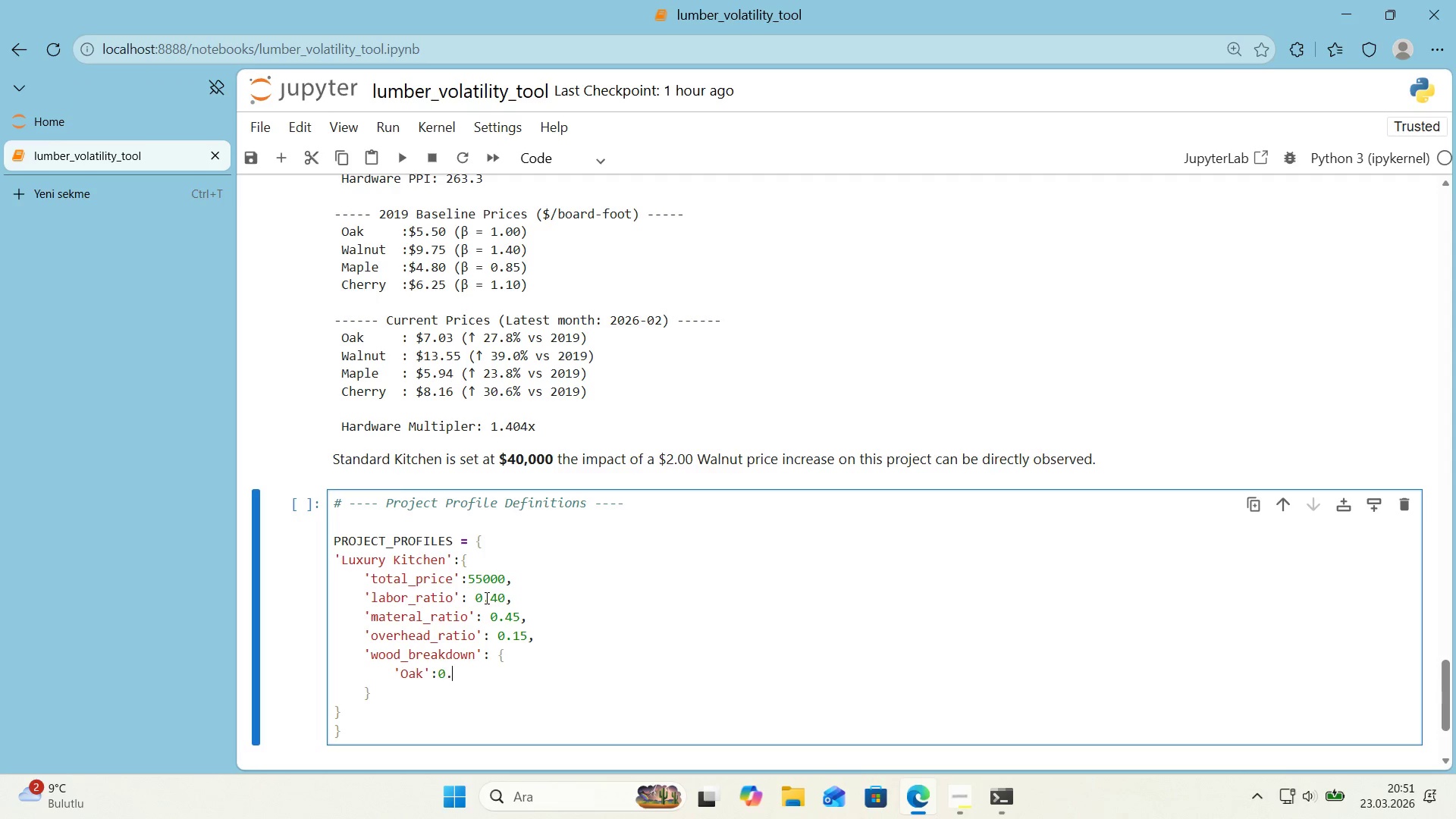 
key(Numpad1)
 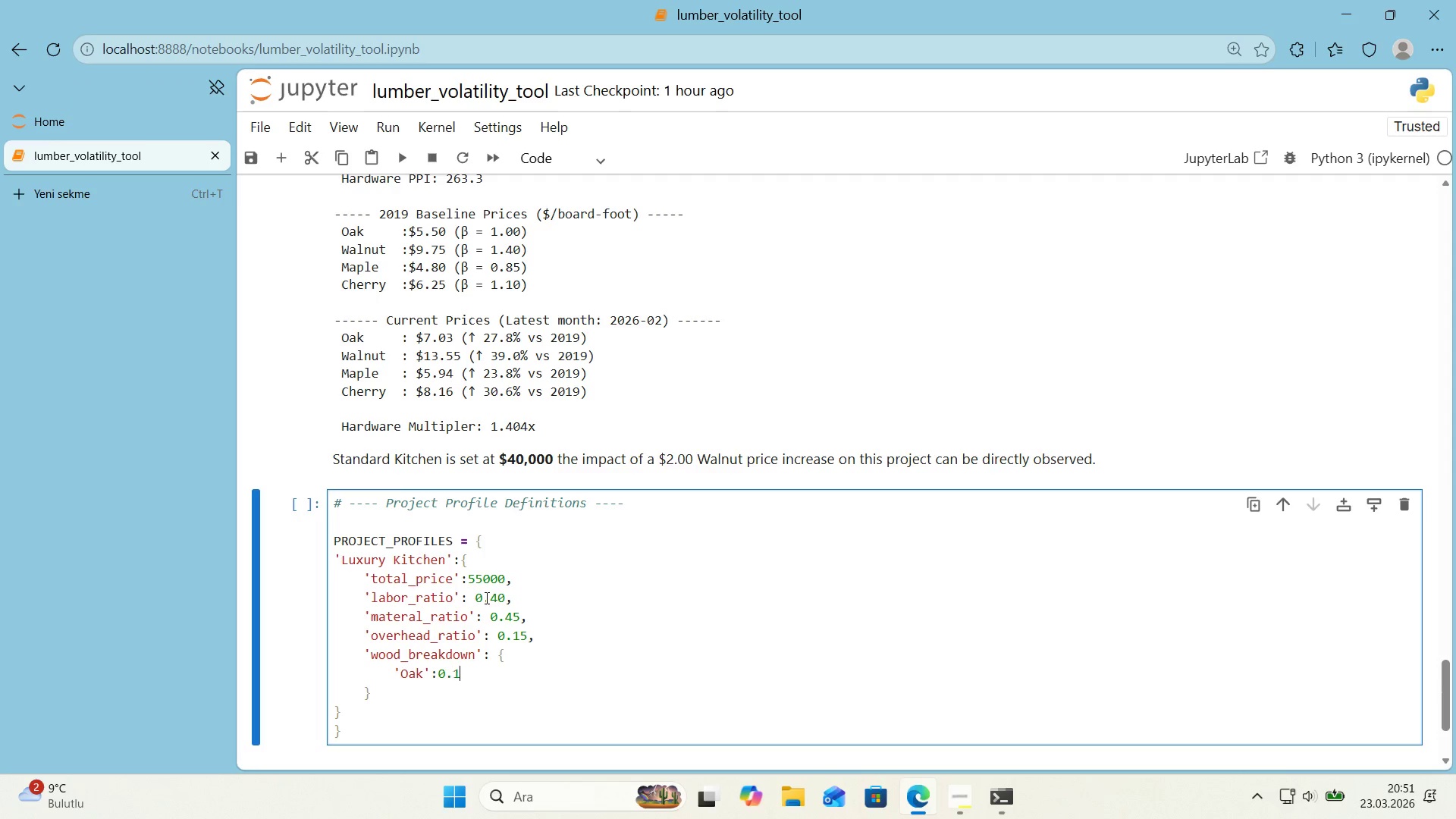 
key(Numpad5)
 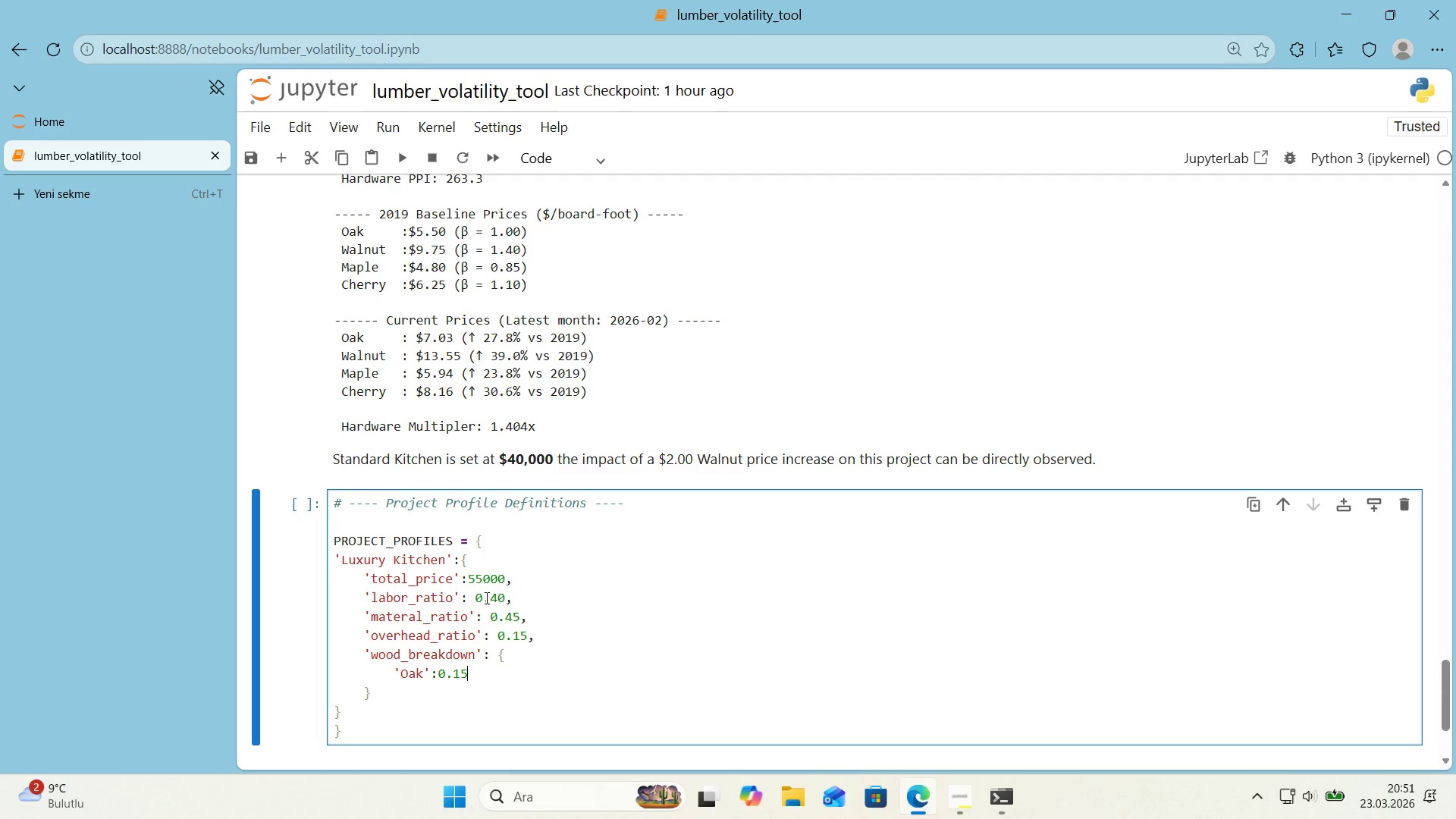 
key(Enter)
 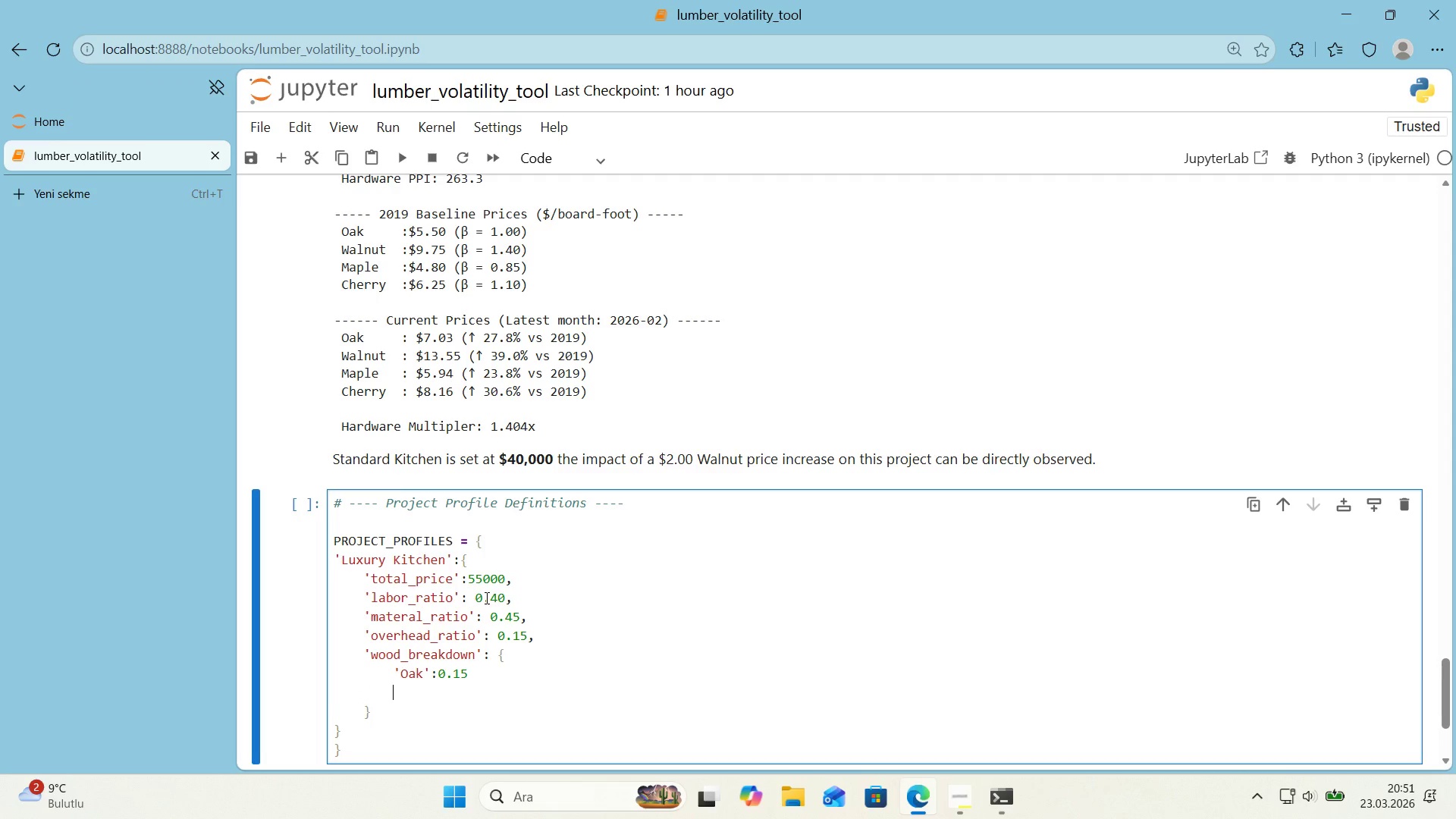 
type(@@)
 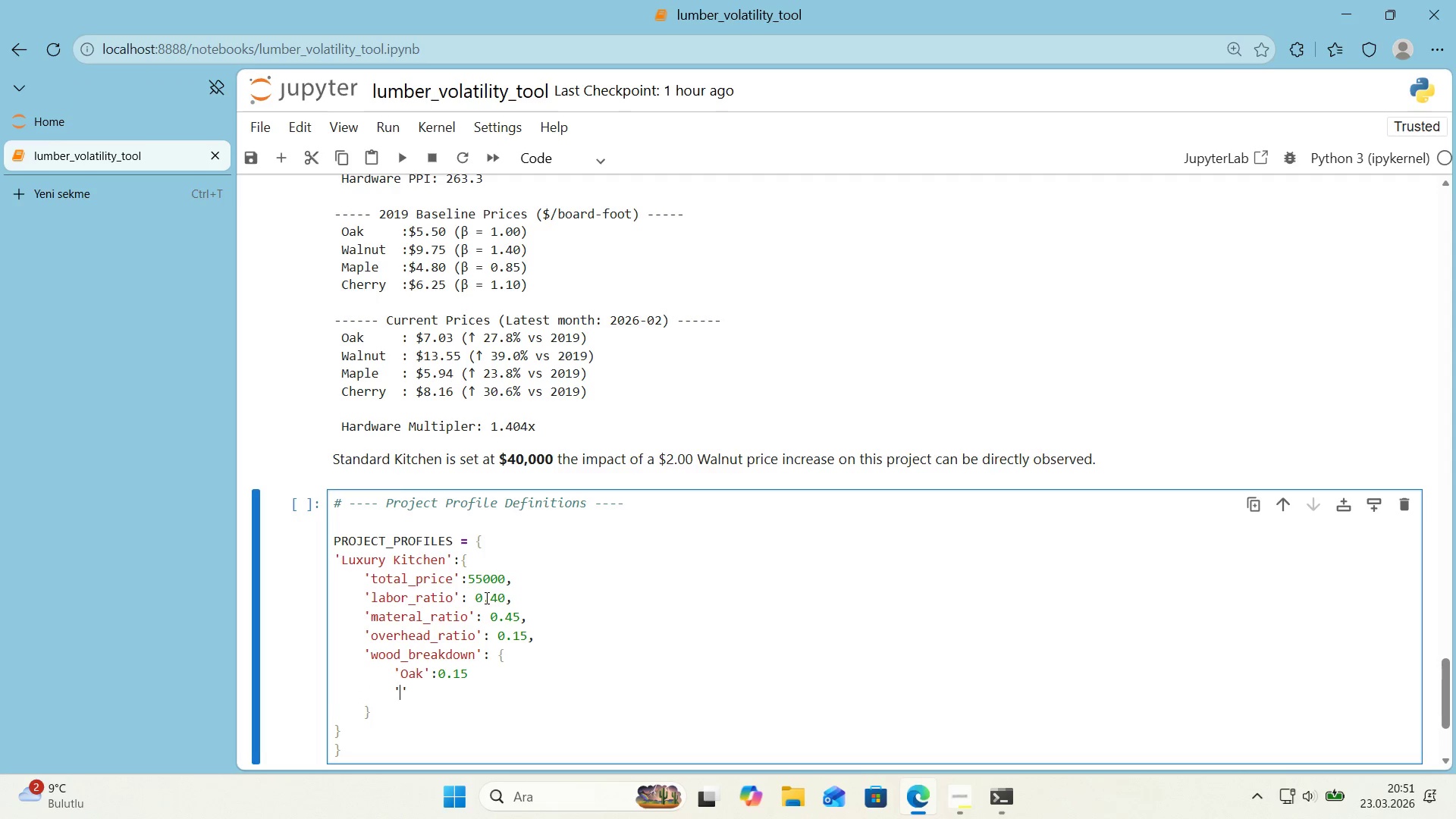 
key(ArrowLeft)
 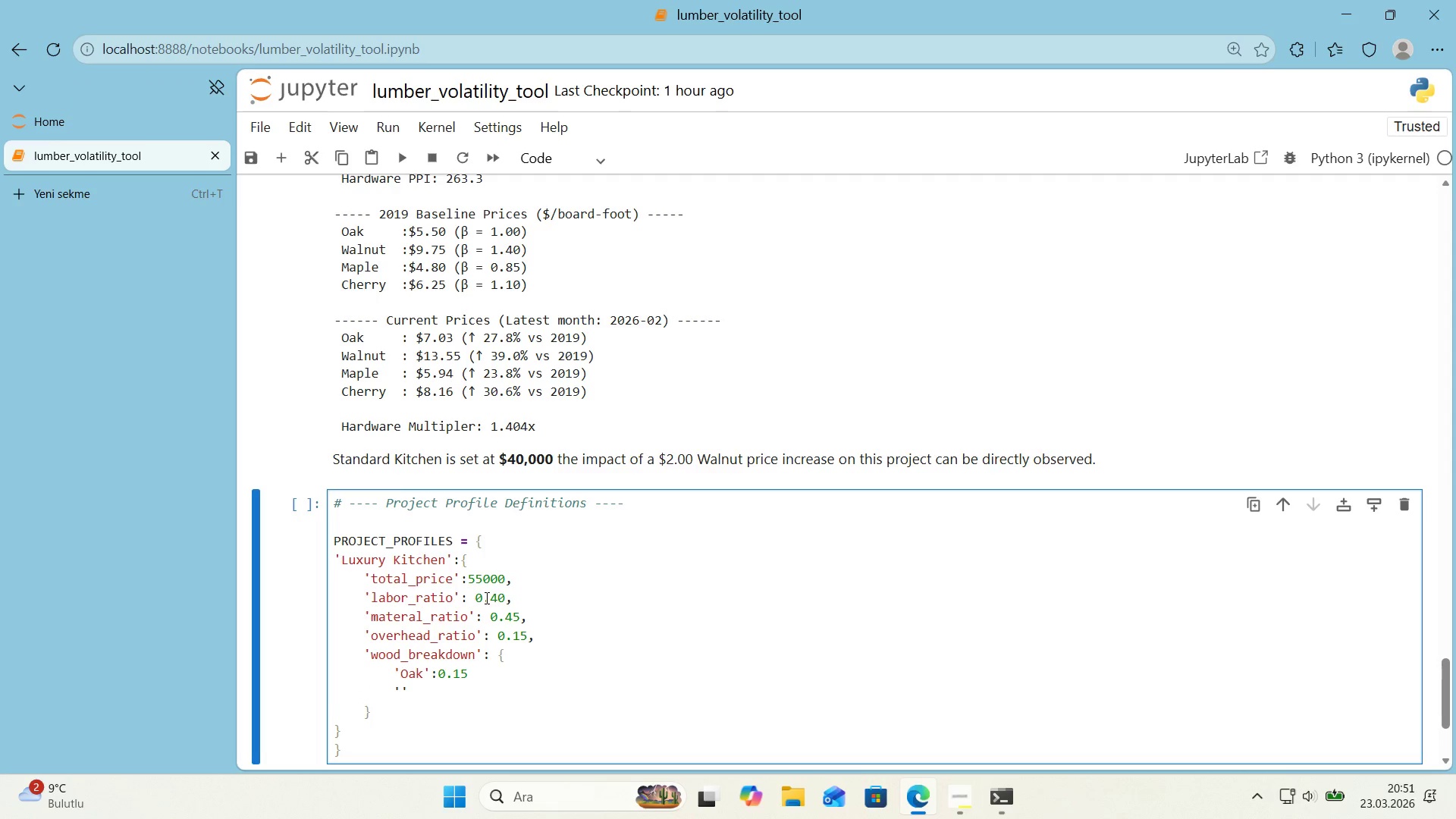 
type(Walnut)
 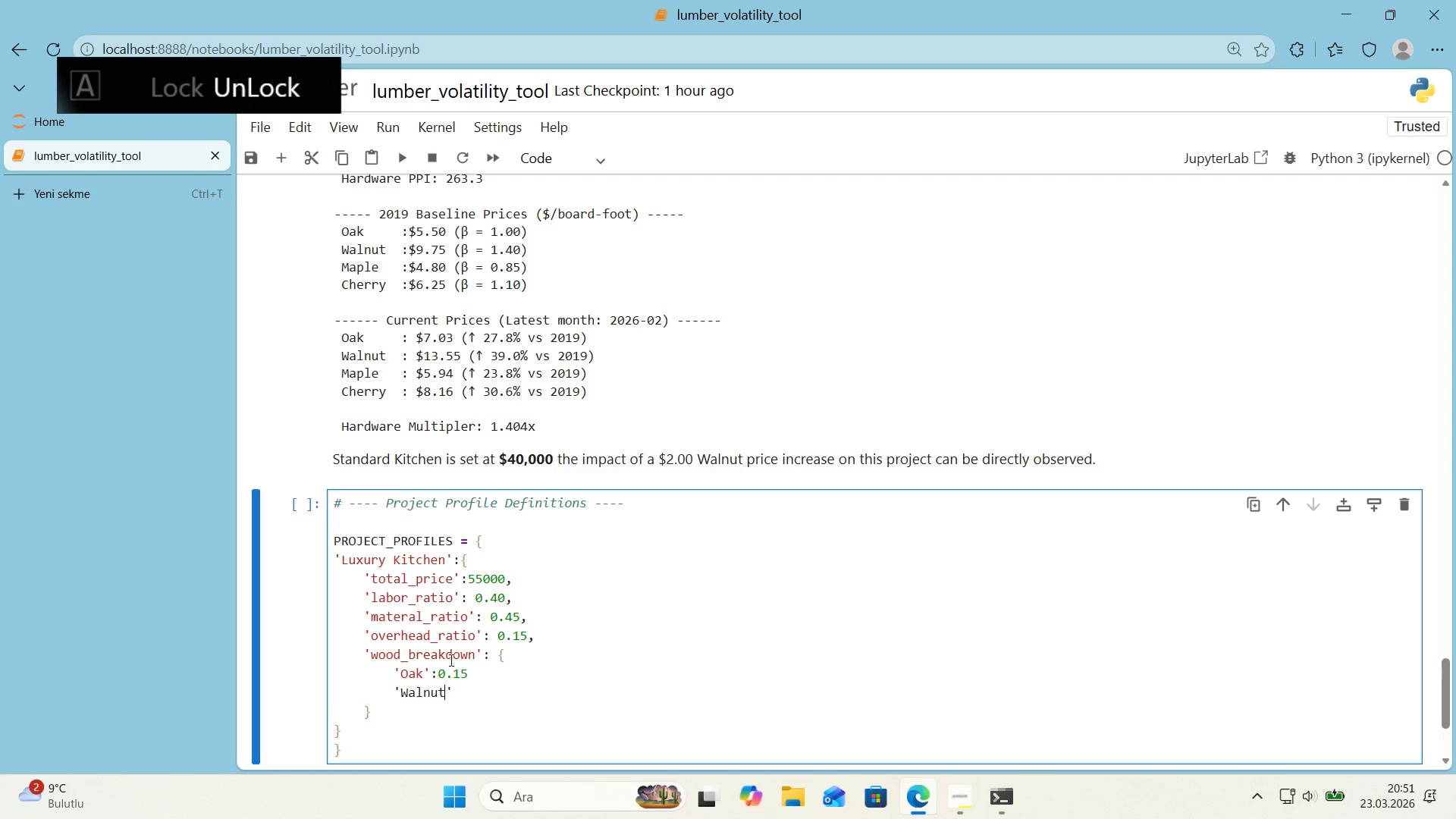 
left_click([479, 669])
 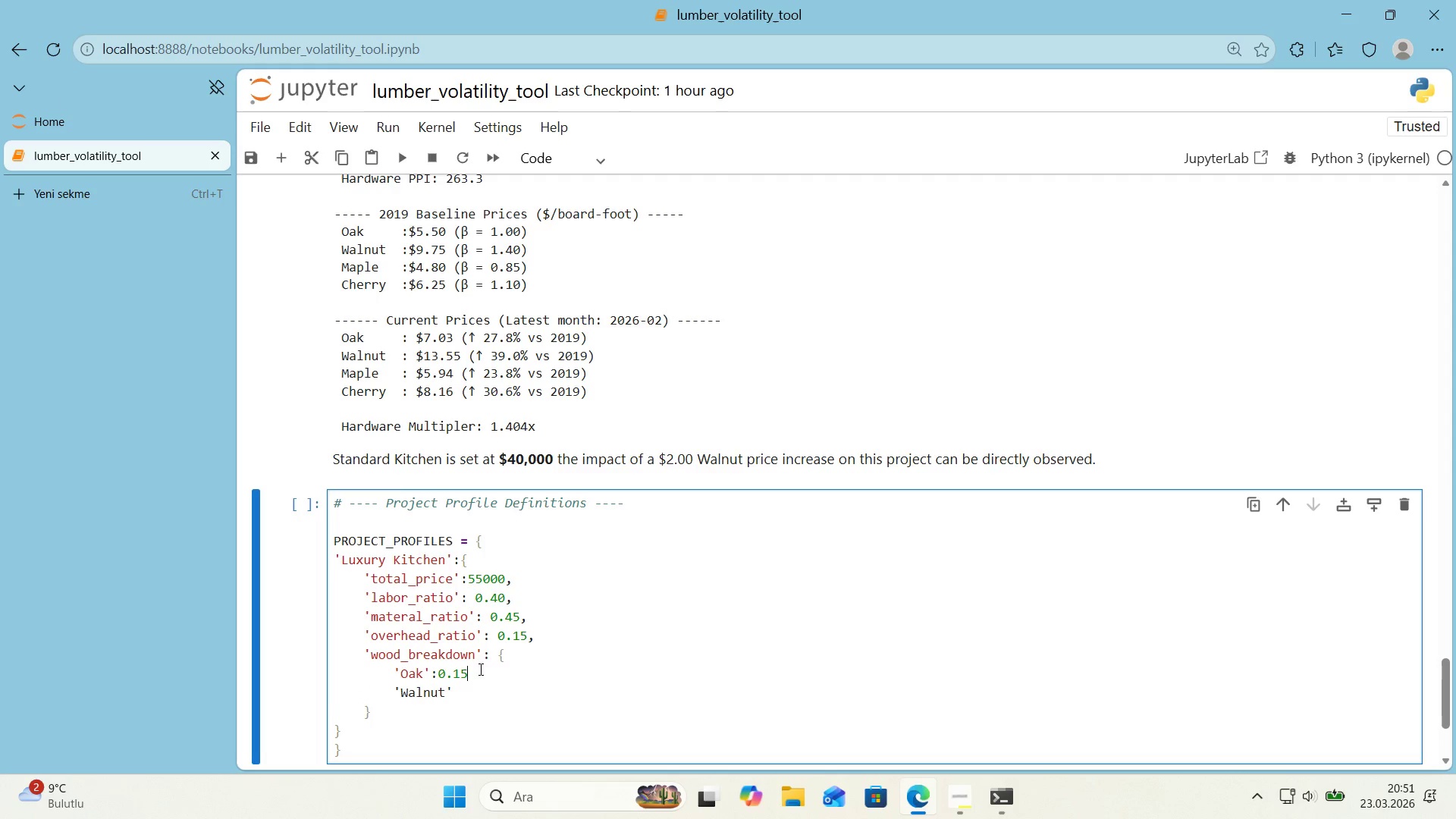 
key(Comma)
 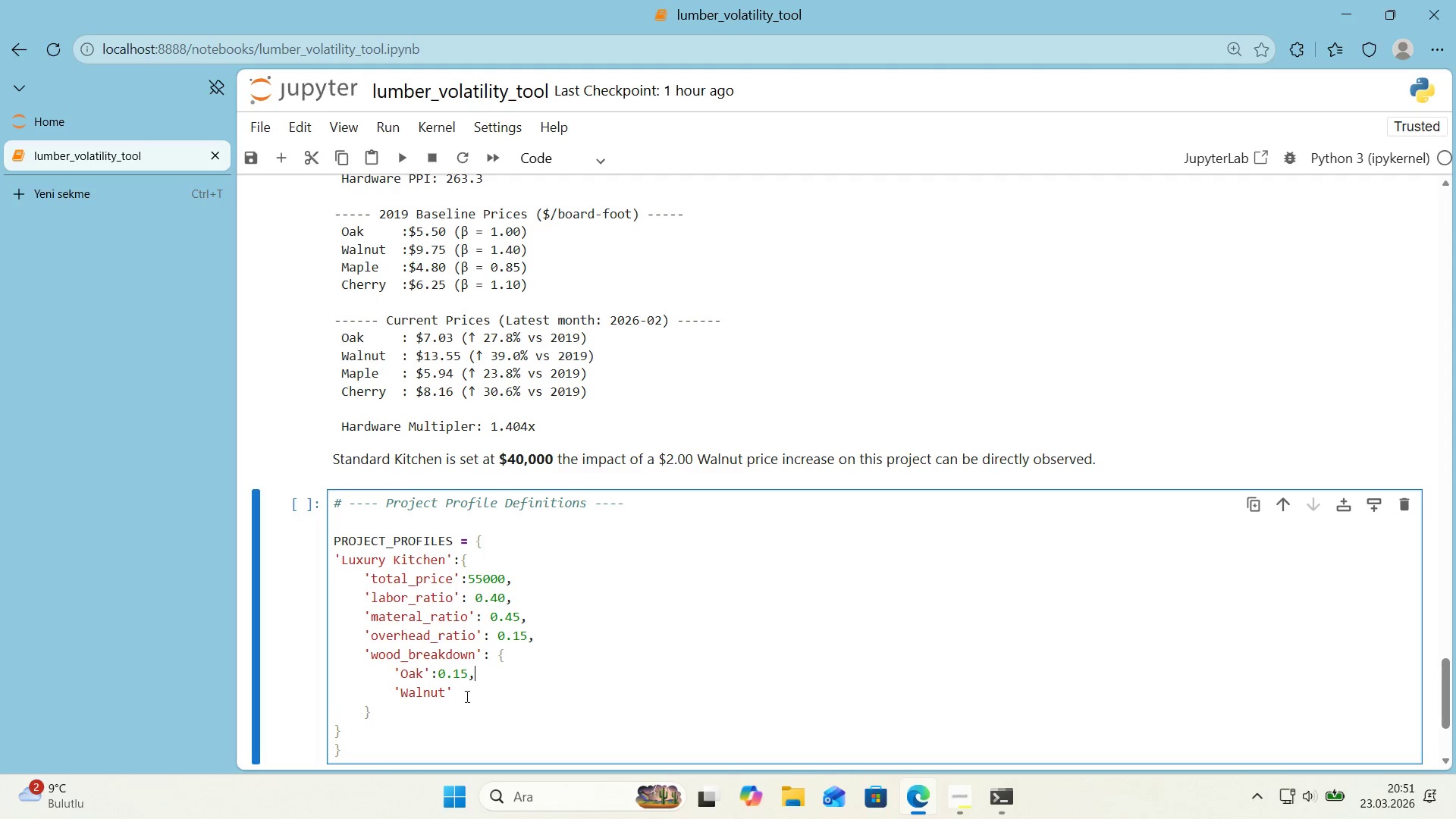 
left_click([465, 698])
 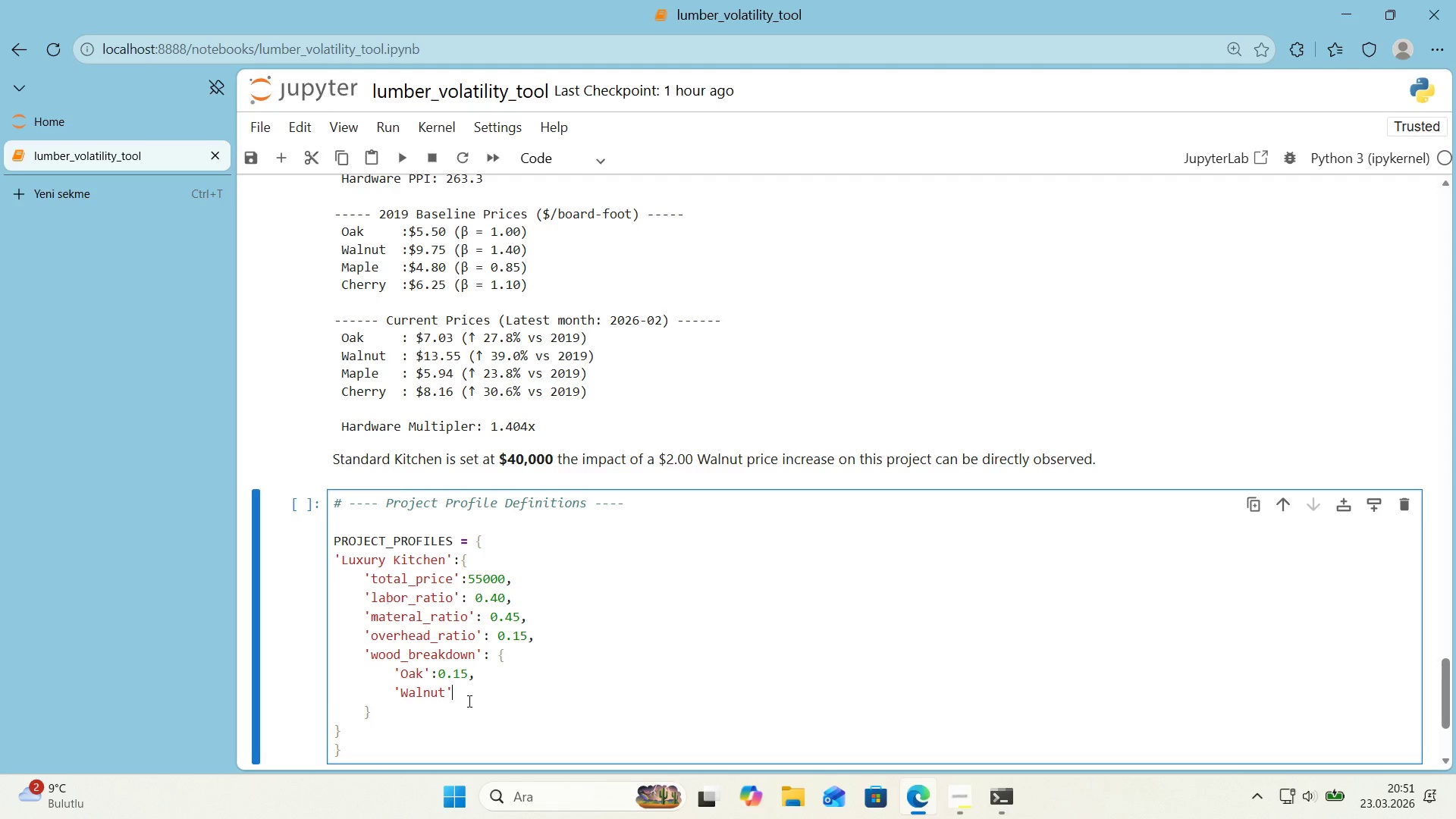 
key(Shift+ShiftRight)
 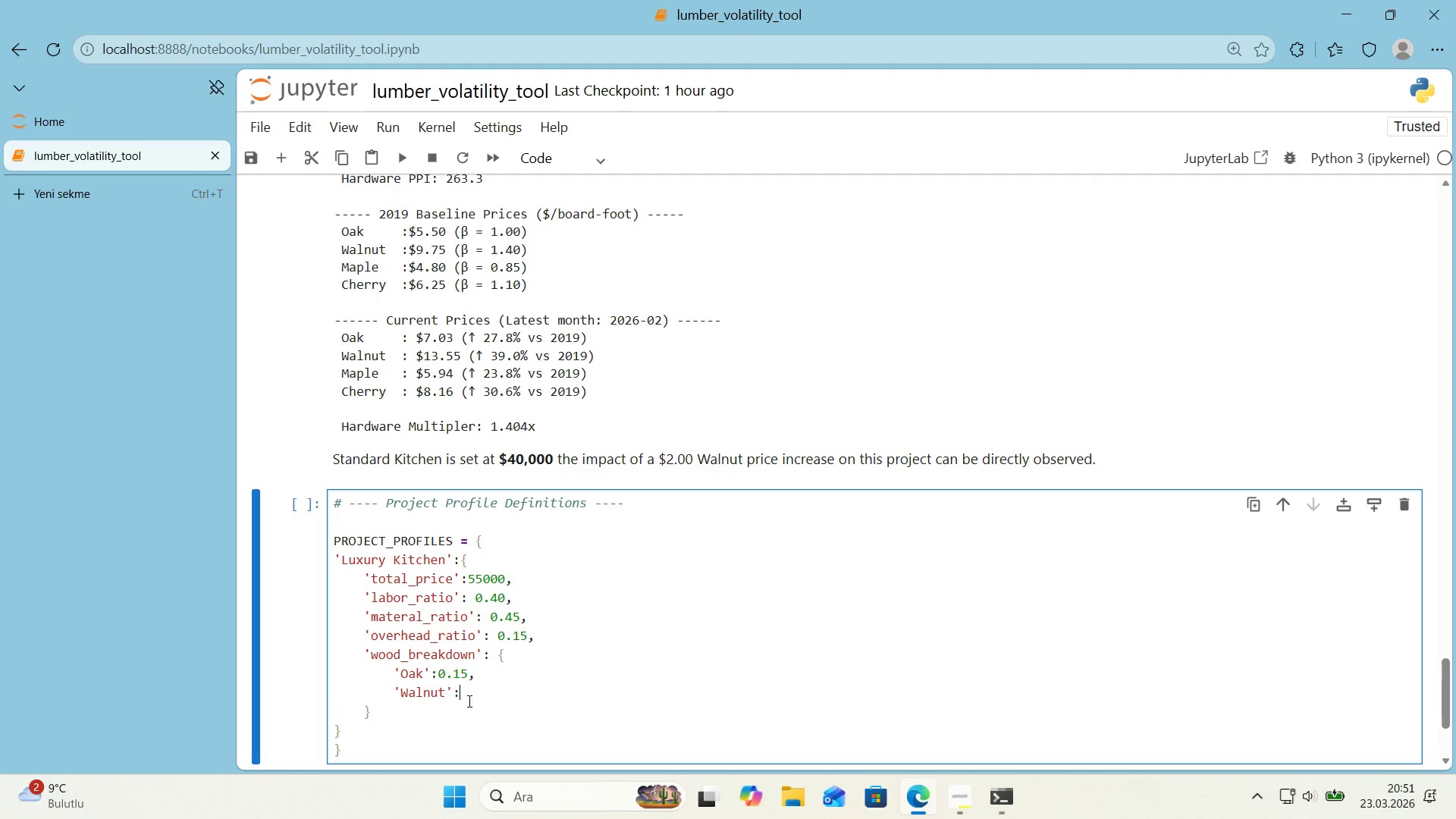 
key(Shift+Period)
 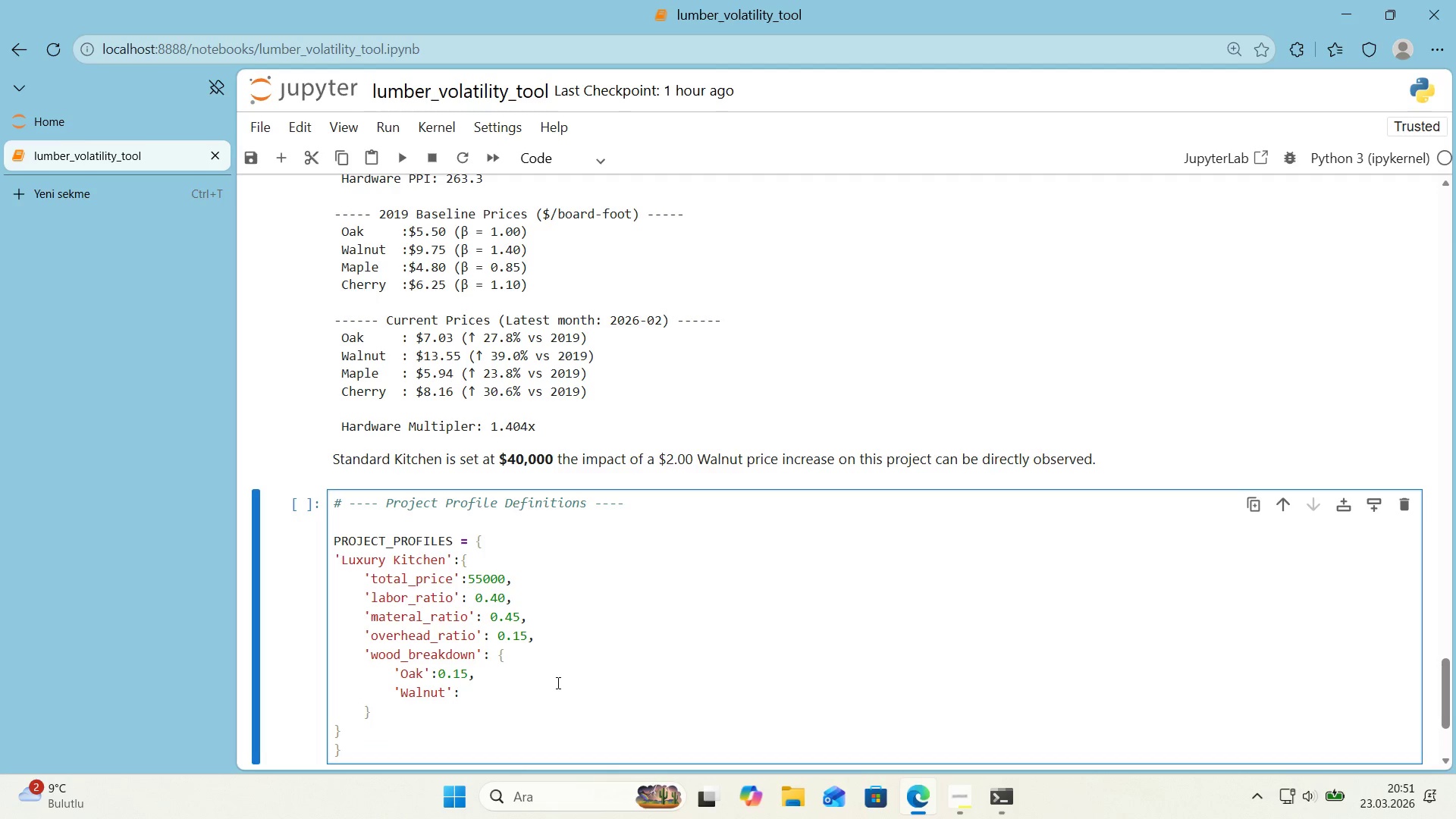 
key(Numpad0)
 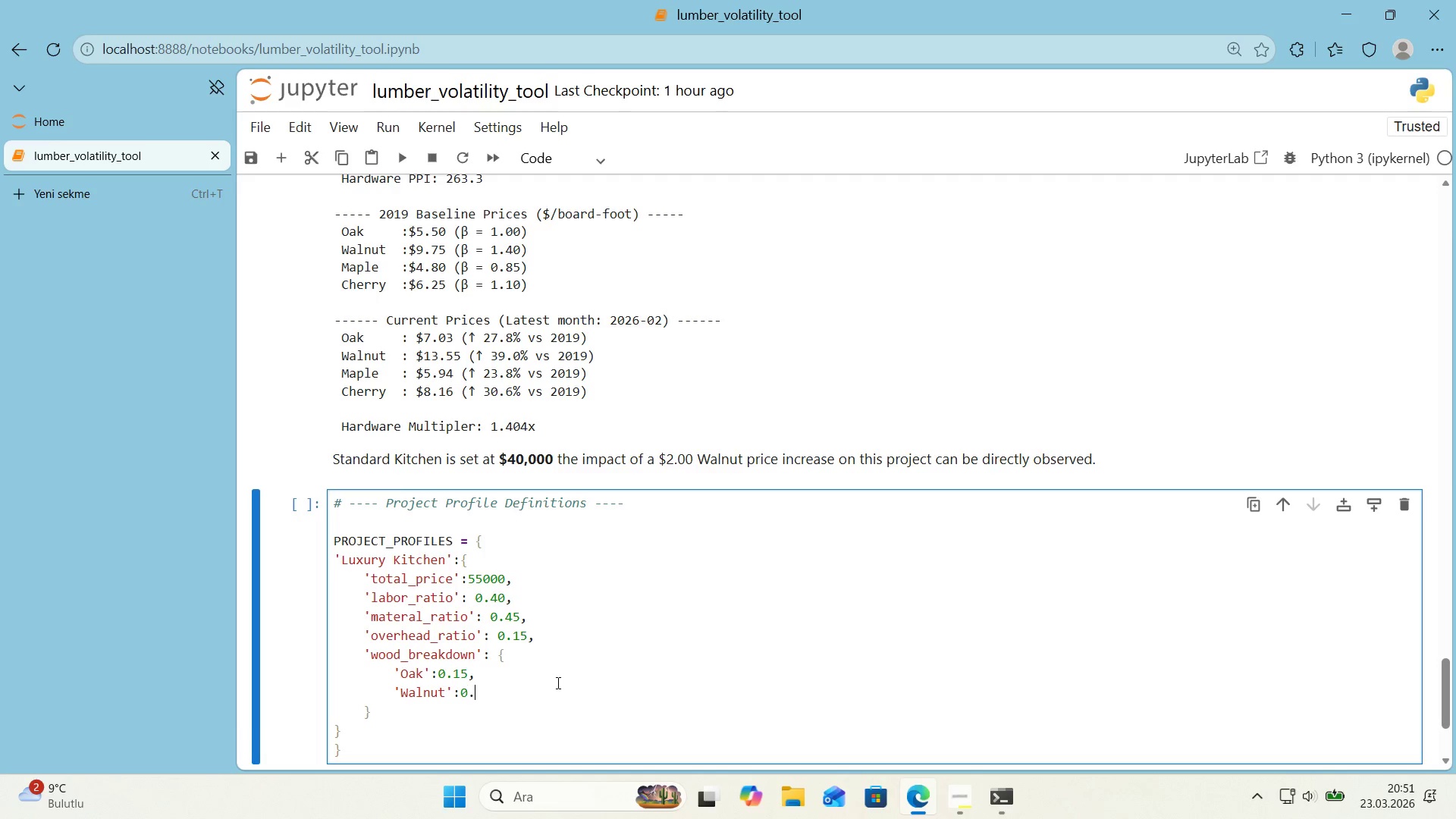 
key(Period)
 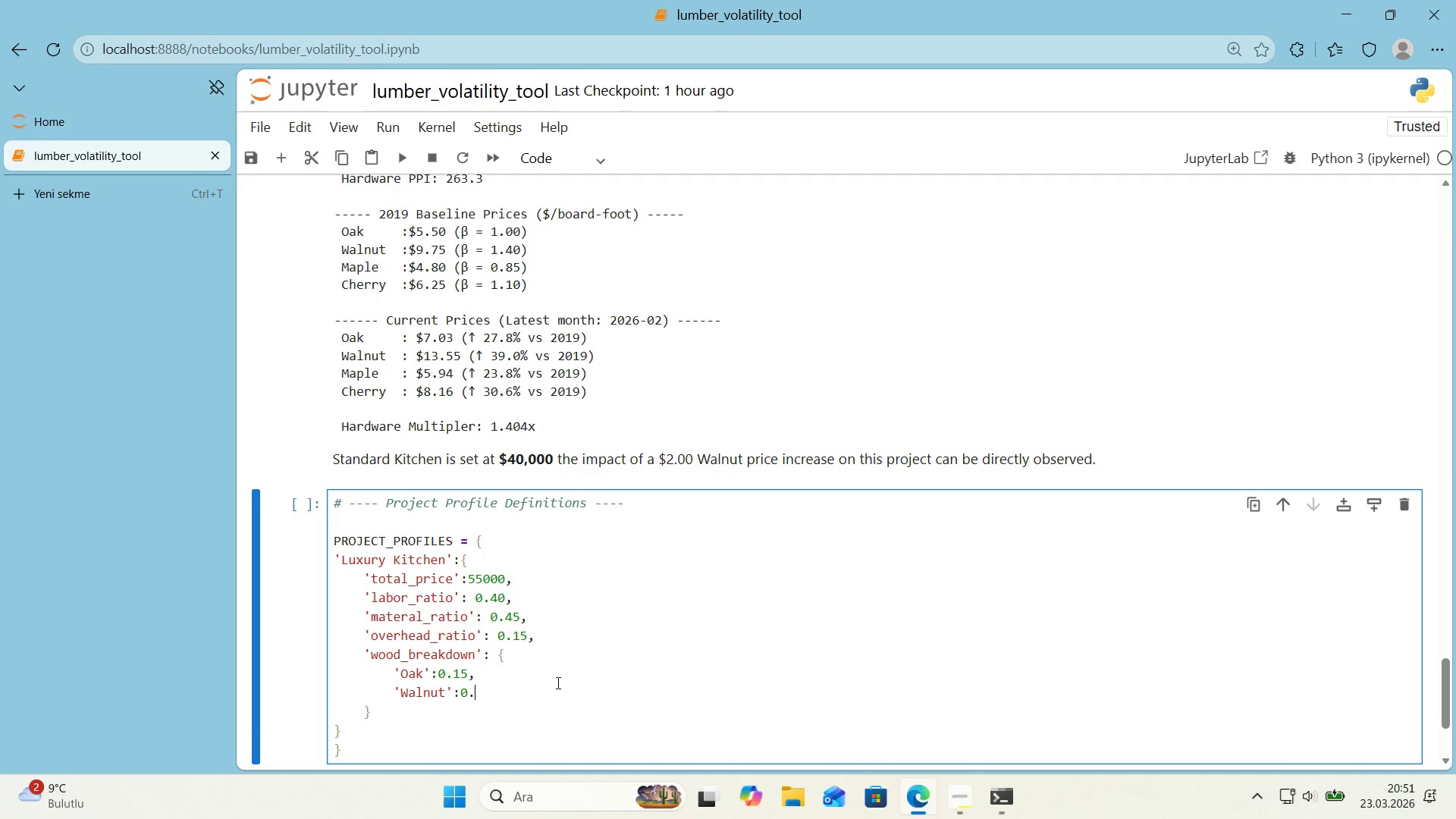 
key(Numpad5)
 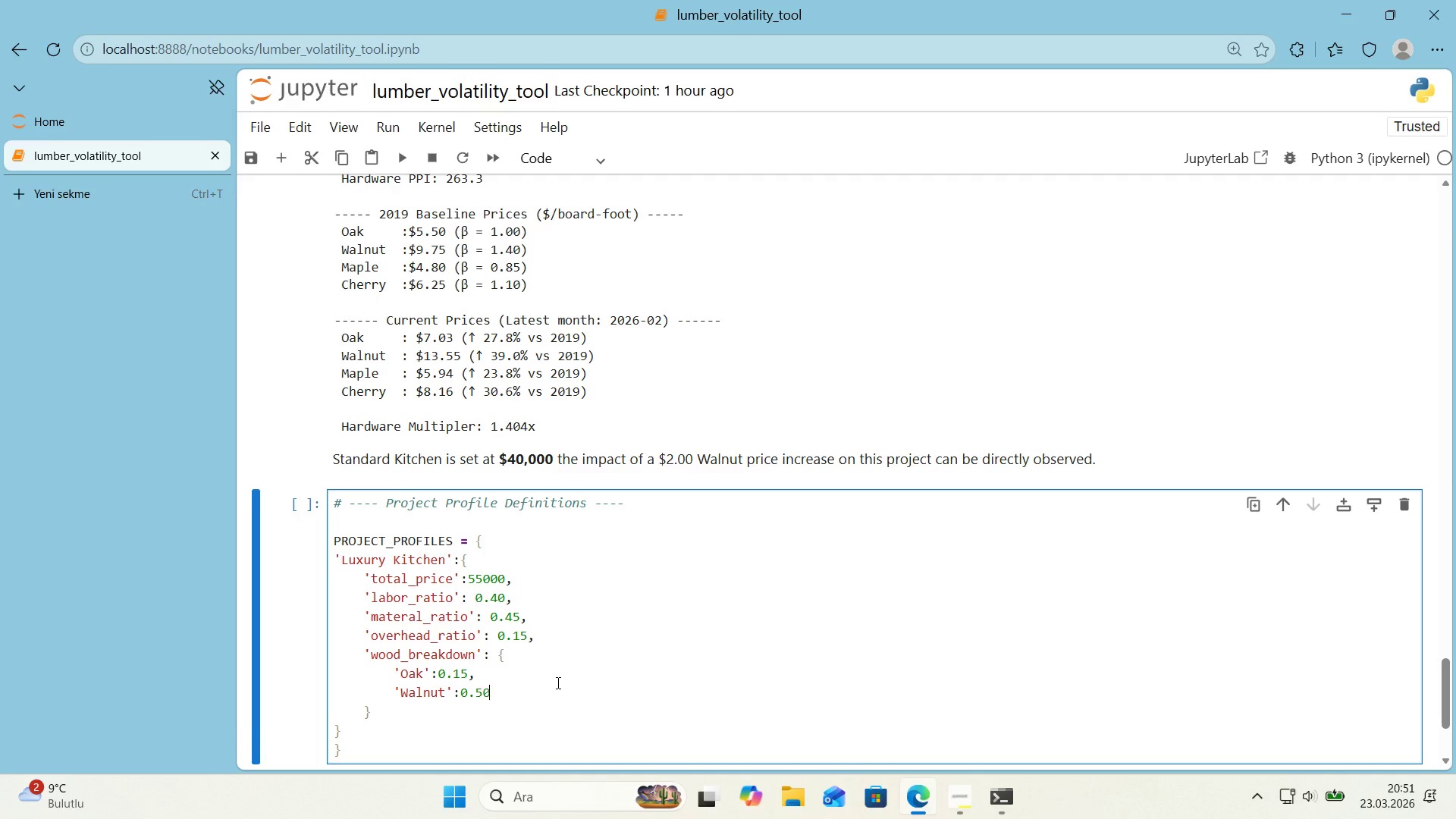 
key(Numpad0)
 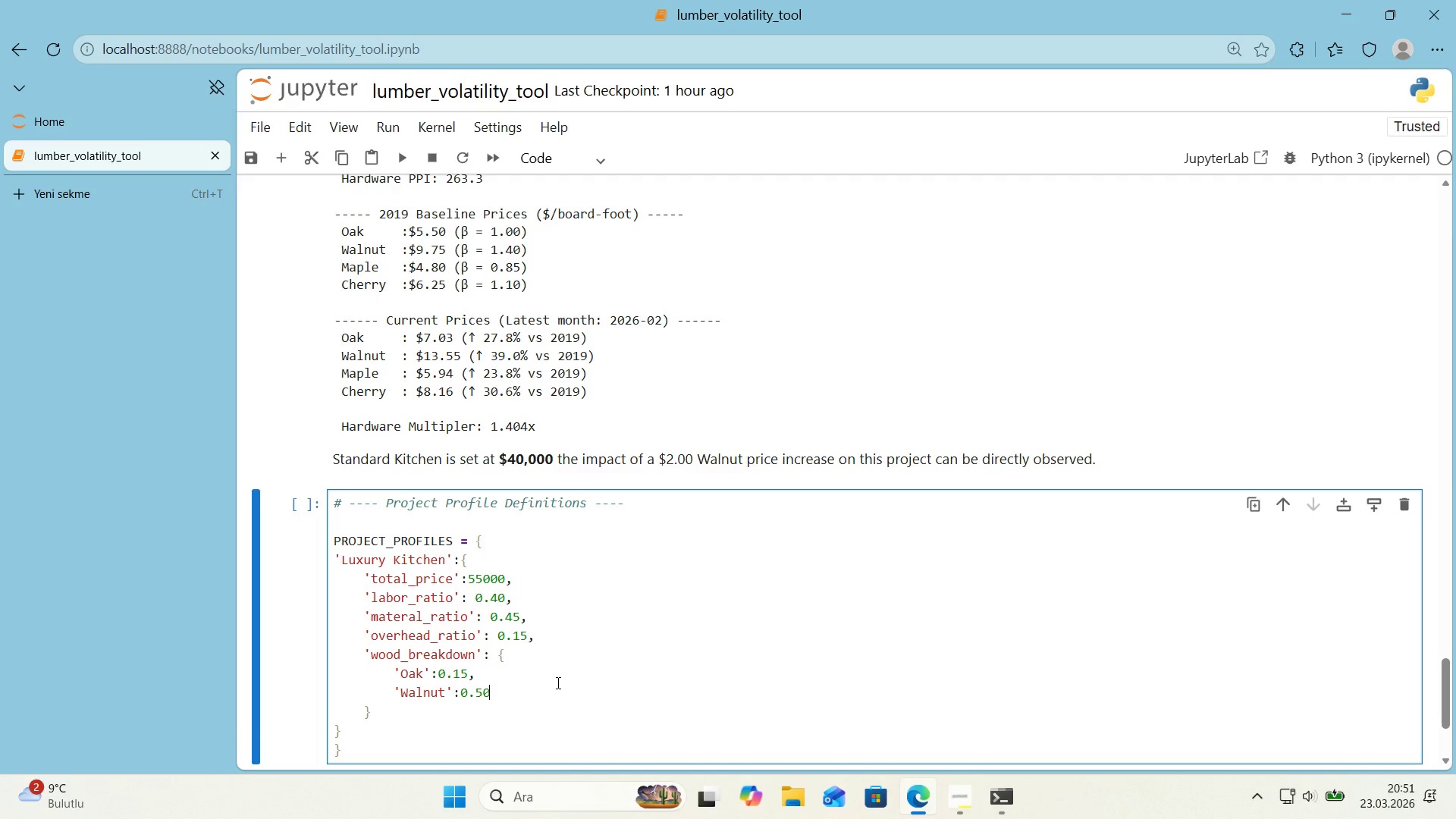 
key(Comma)
 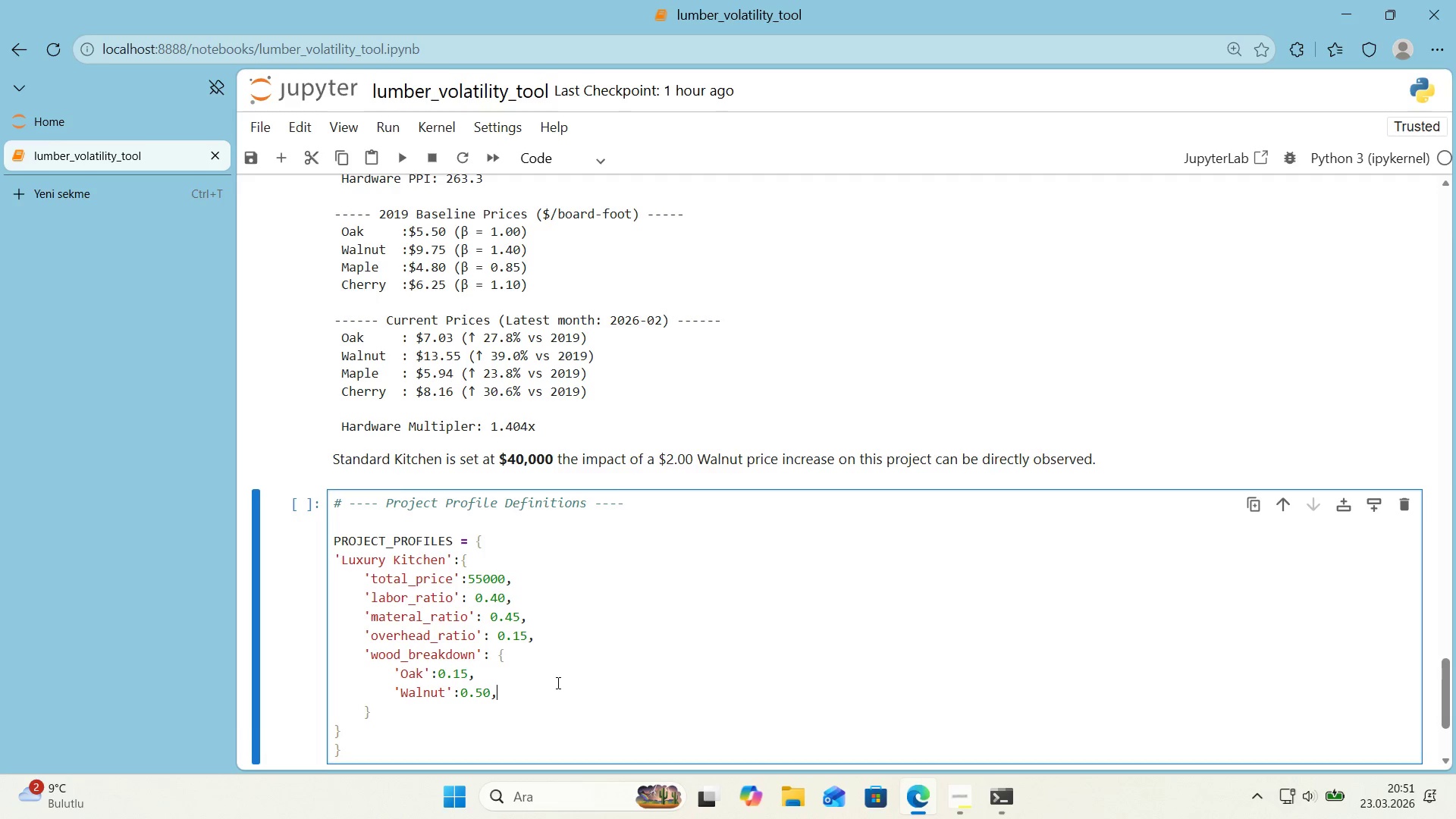 
key(Enter)
 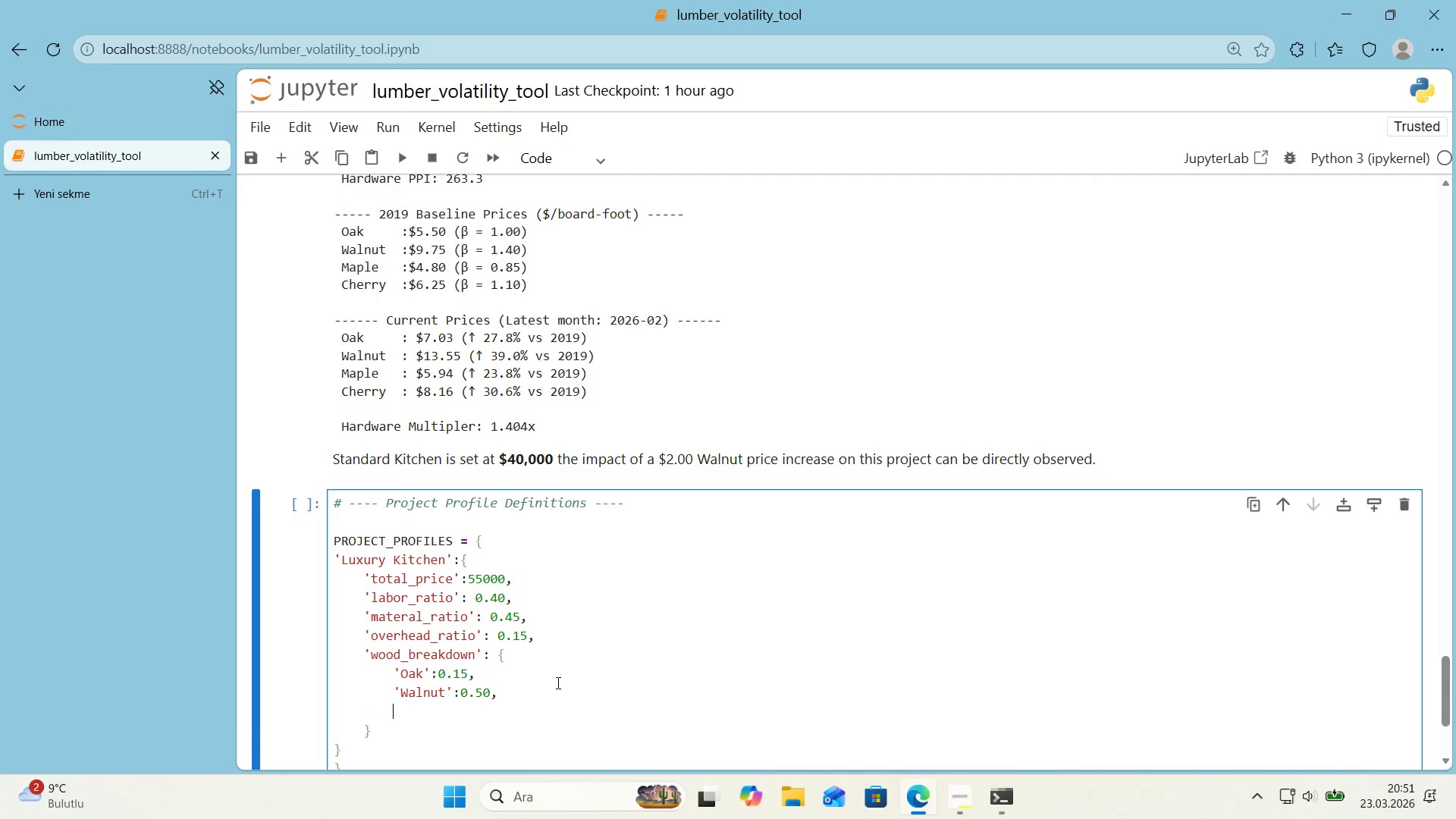 
type(@@)
 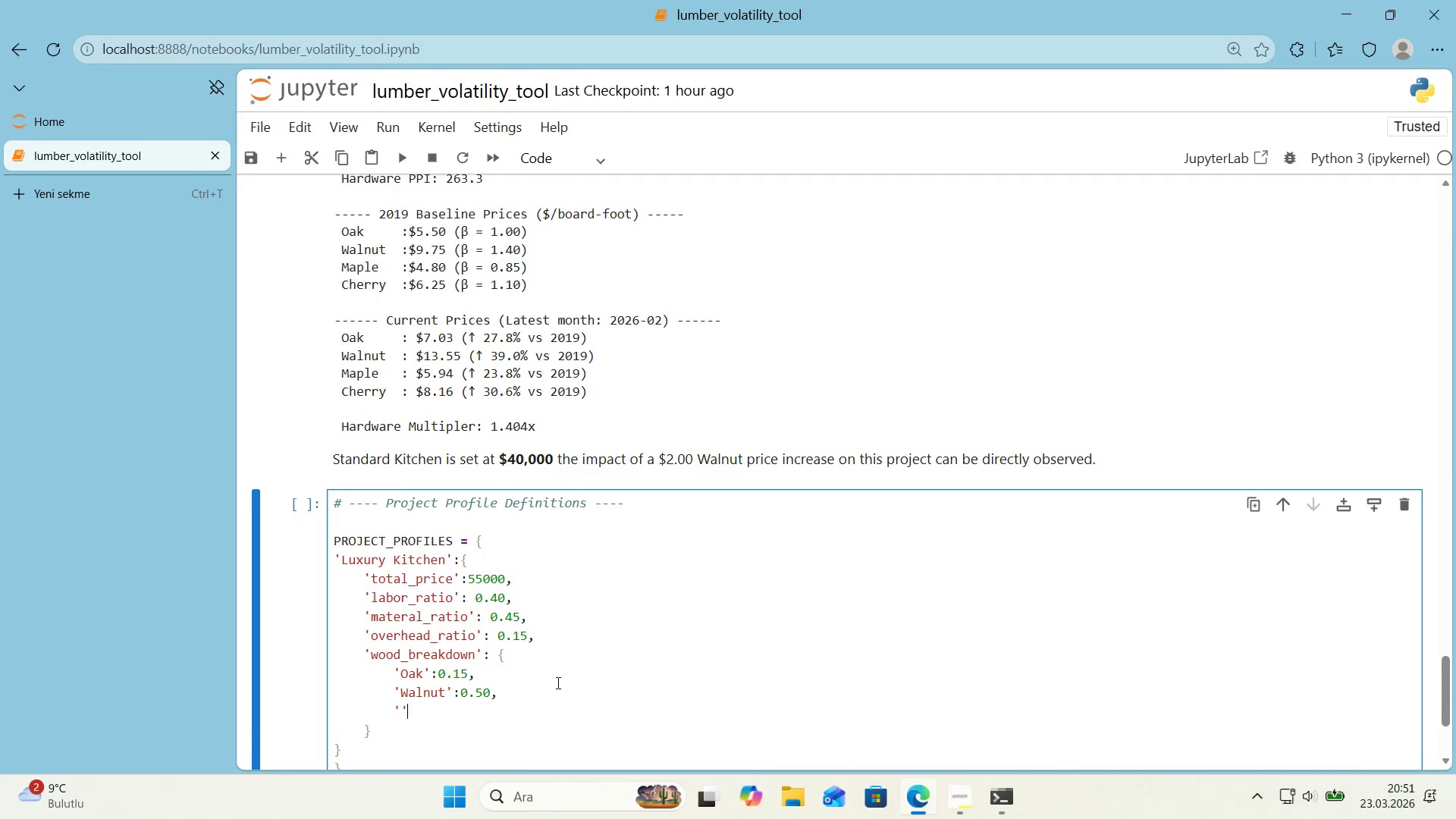 
key(ArrowLeft)
 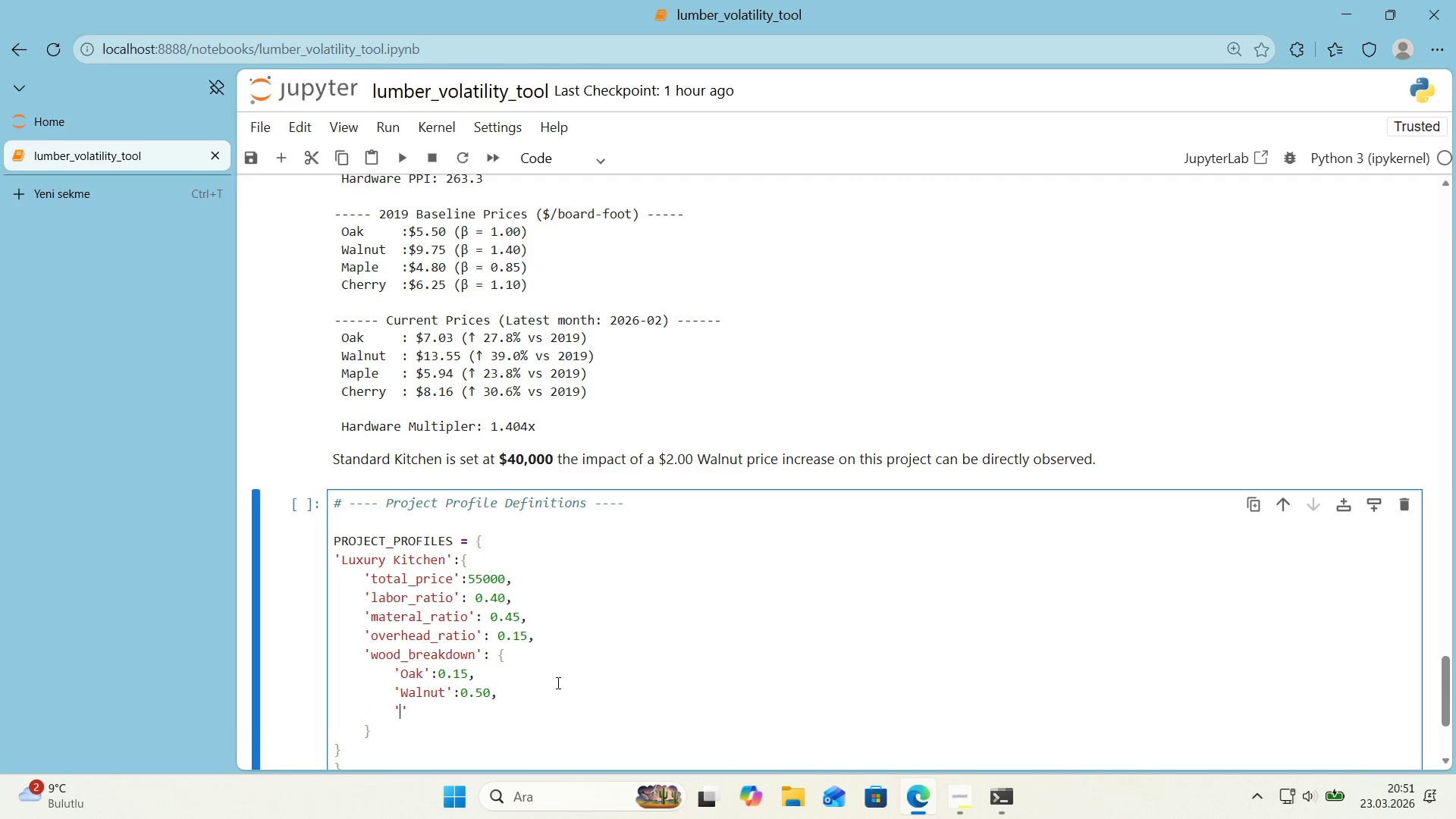 
type(Maple)
 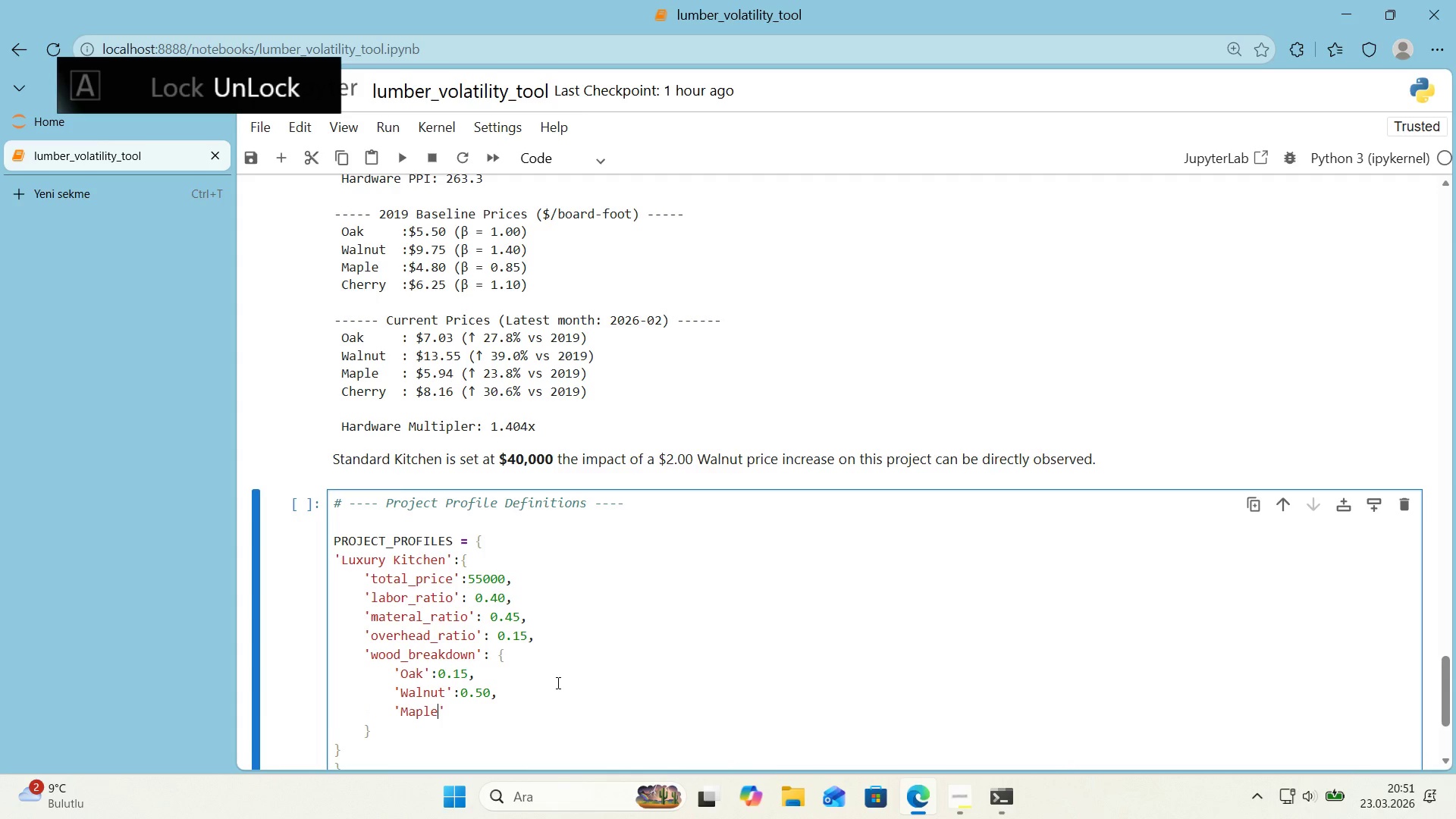 
key(ArrowRight)
 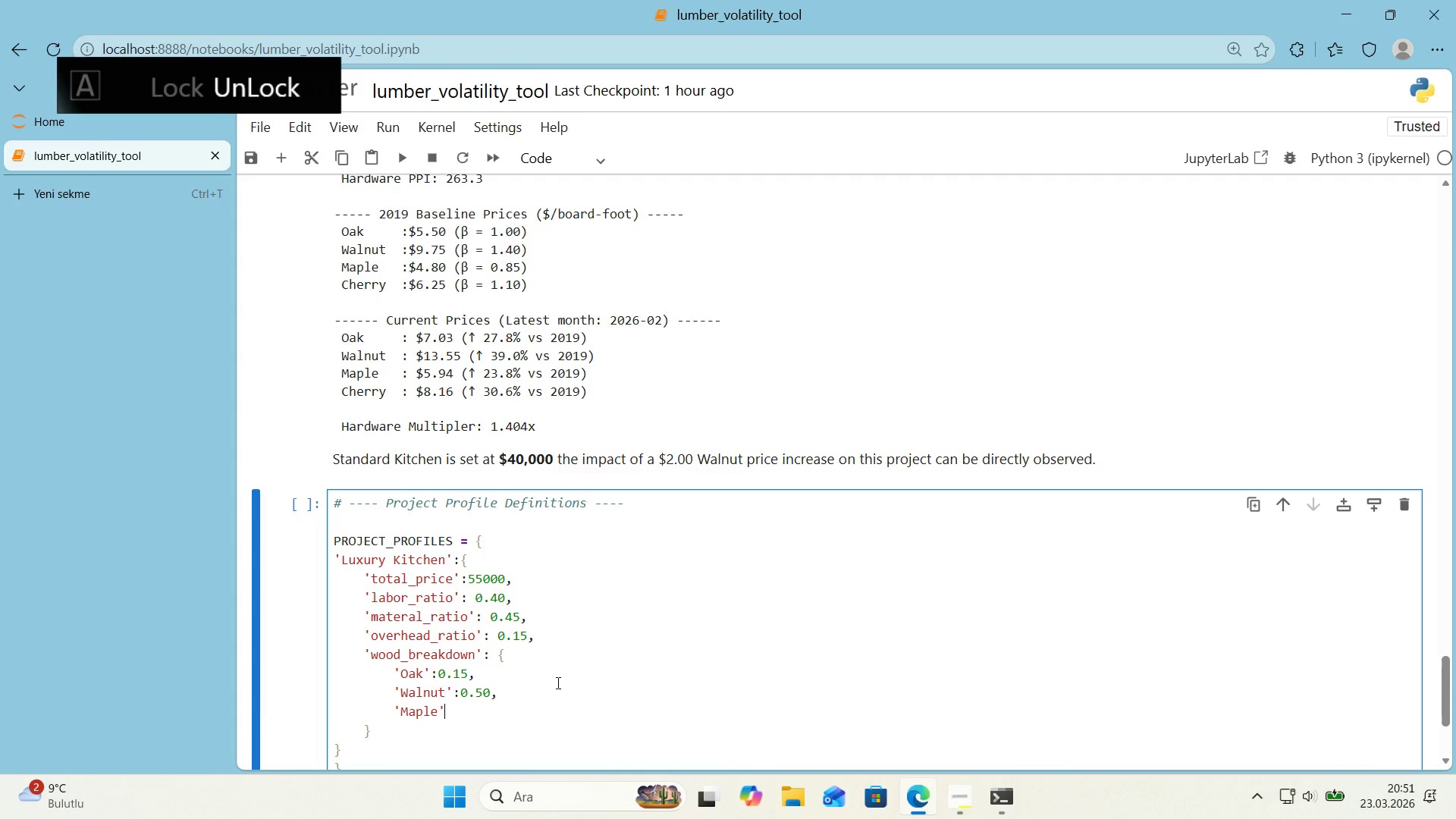 
key(Shift+ShiftRight)
 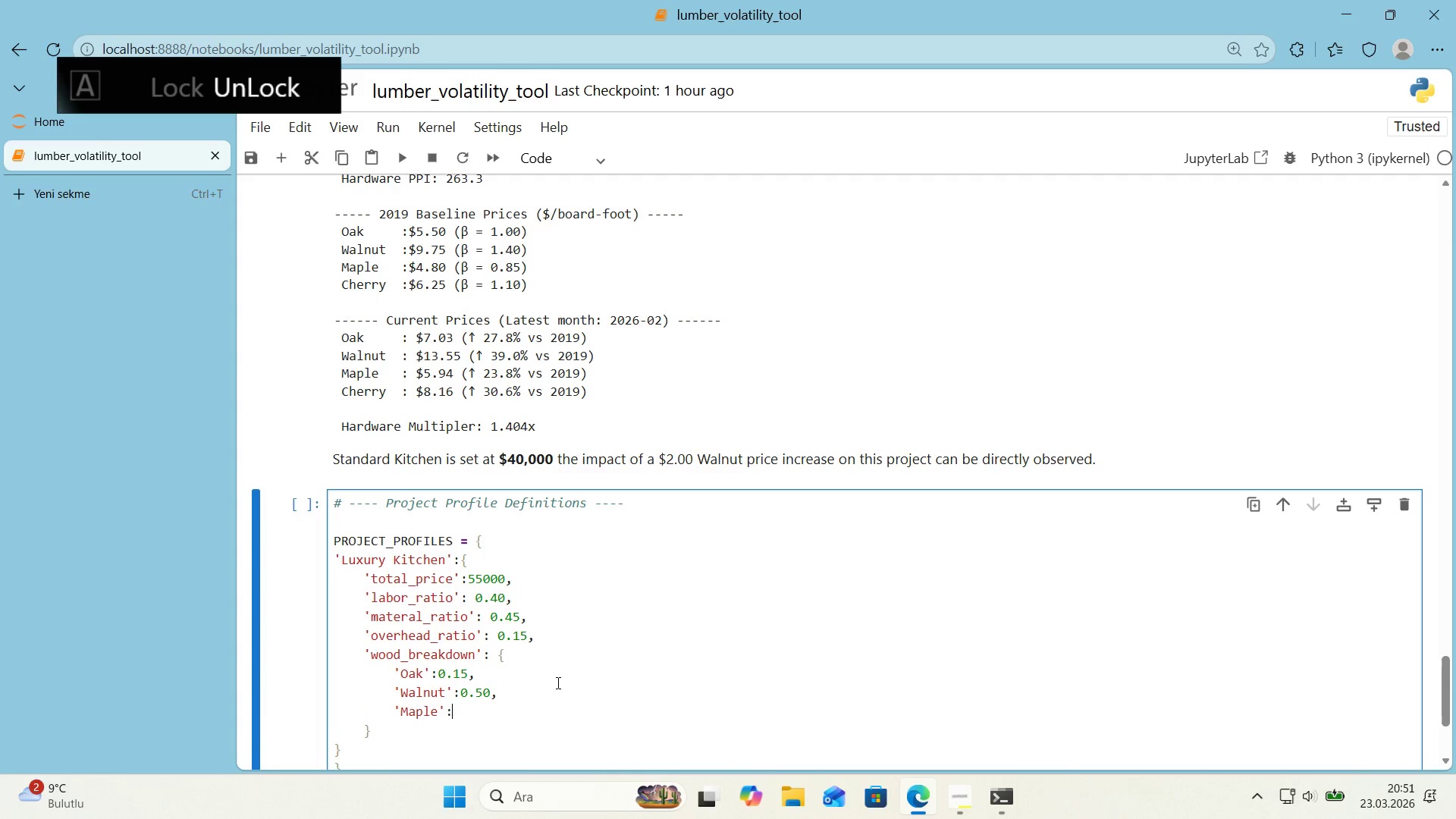 
key(Shift+Period)
 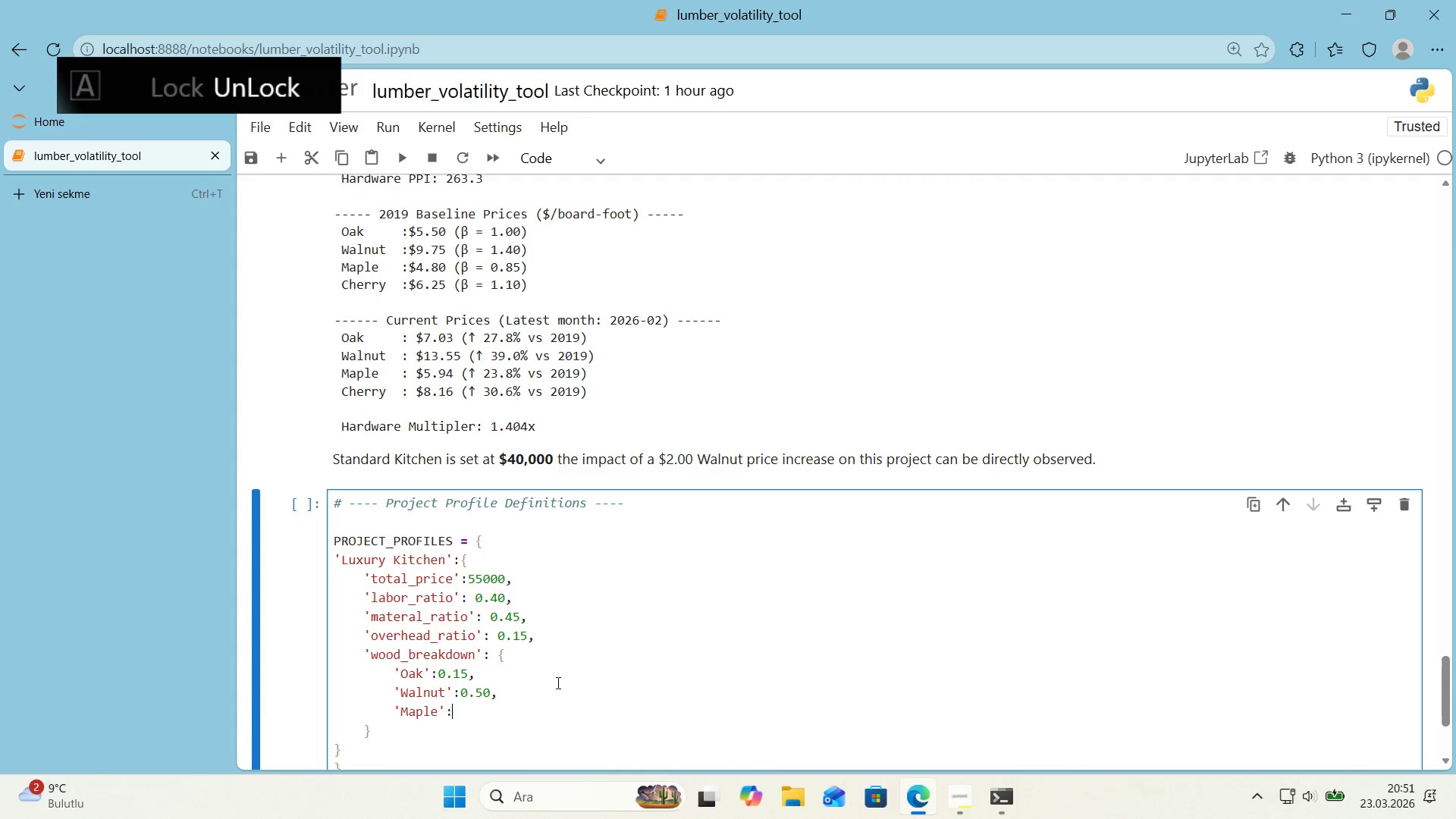 
key(Space)
 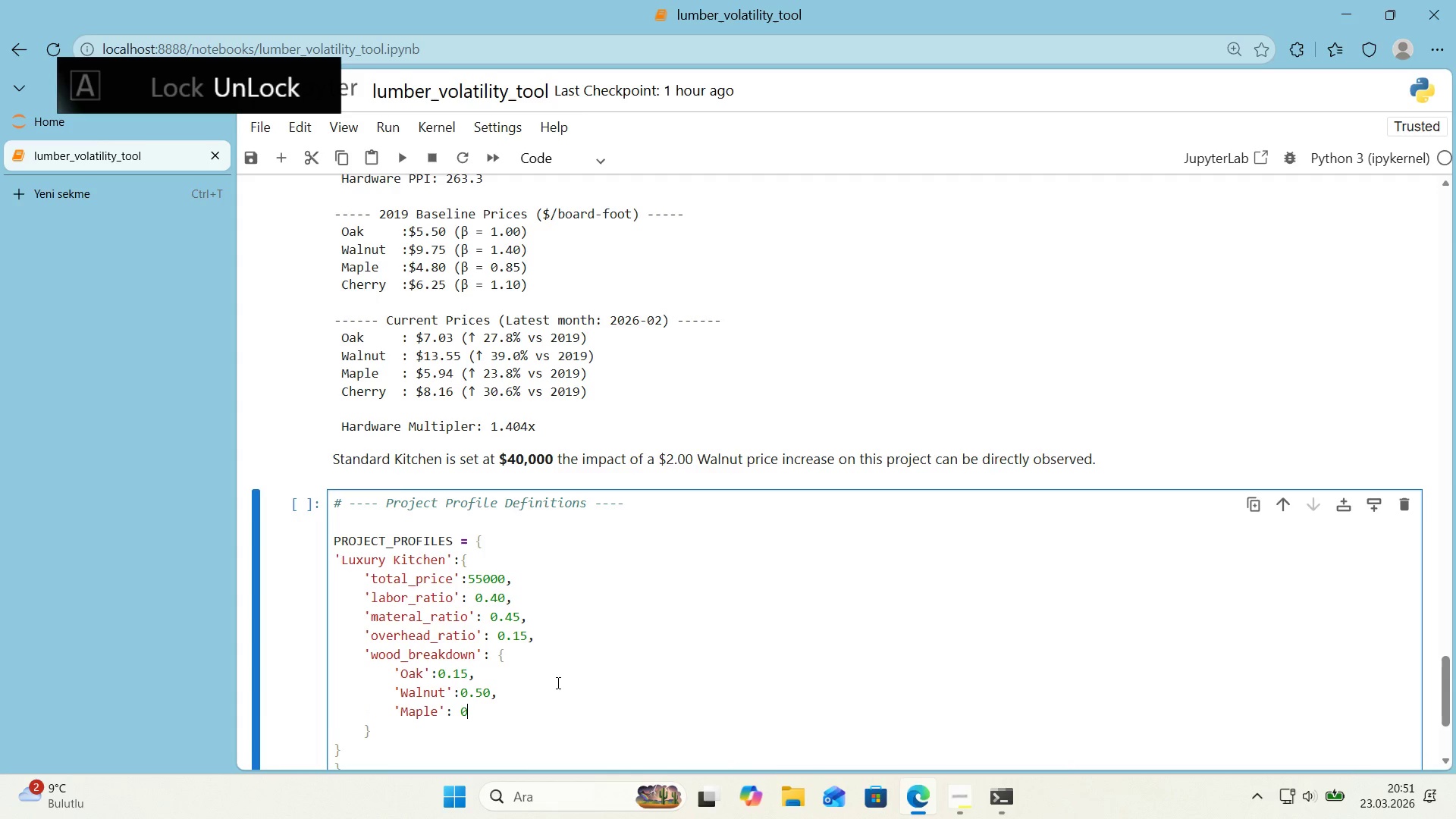 
key(Numpad0)
 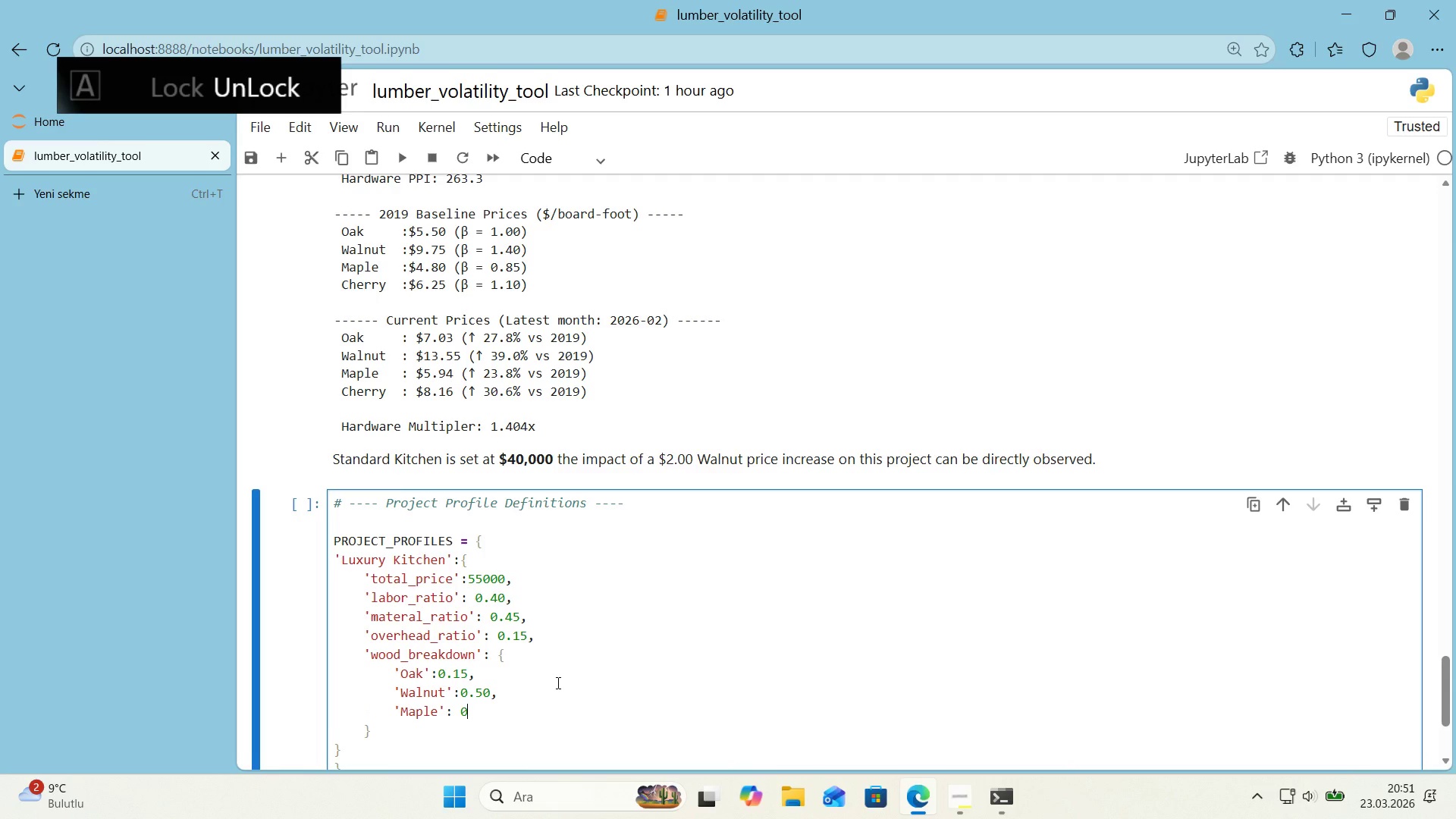 
key(Period)
 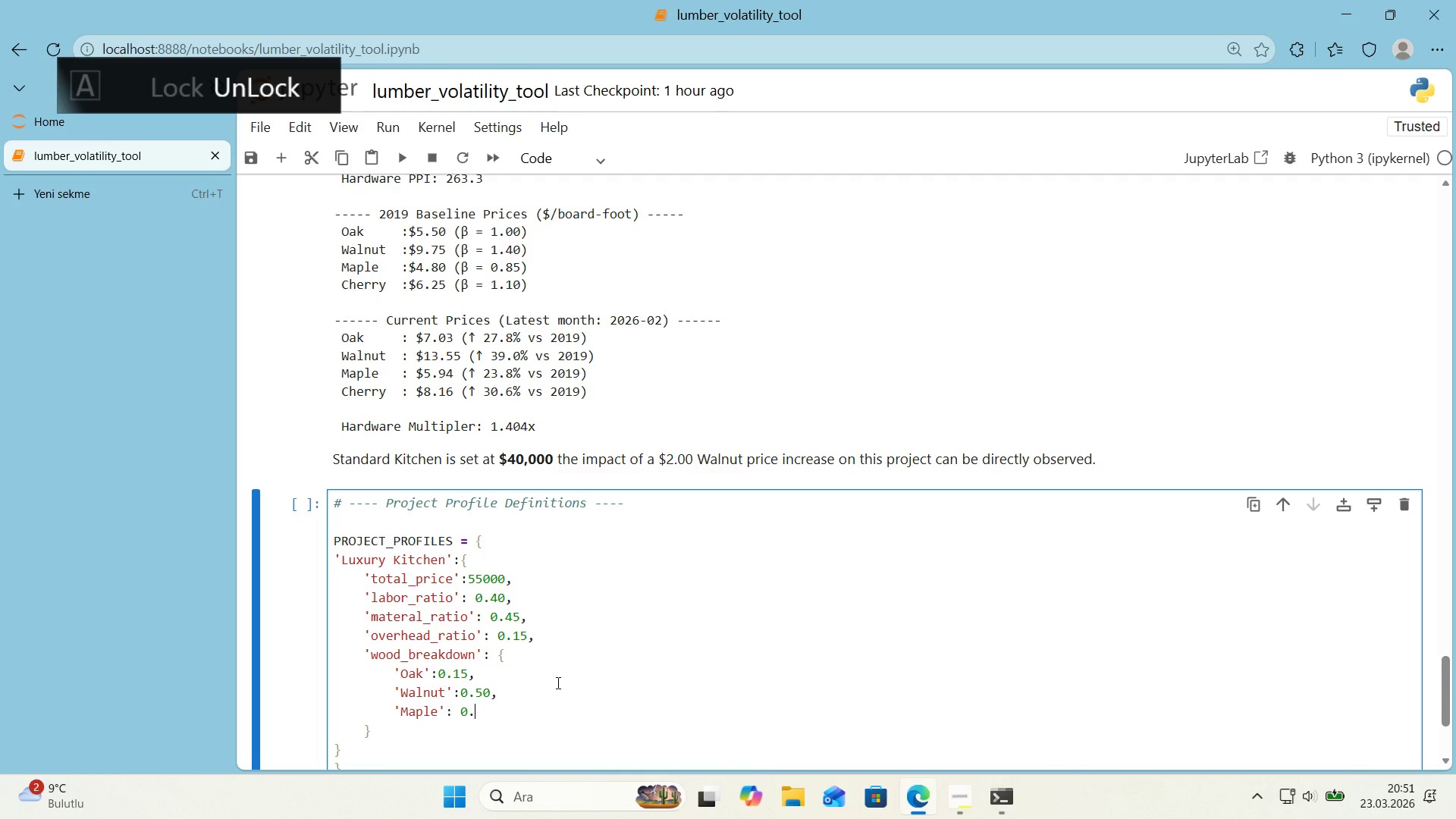 
key(Numpad1)
 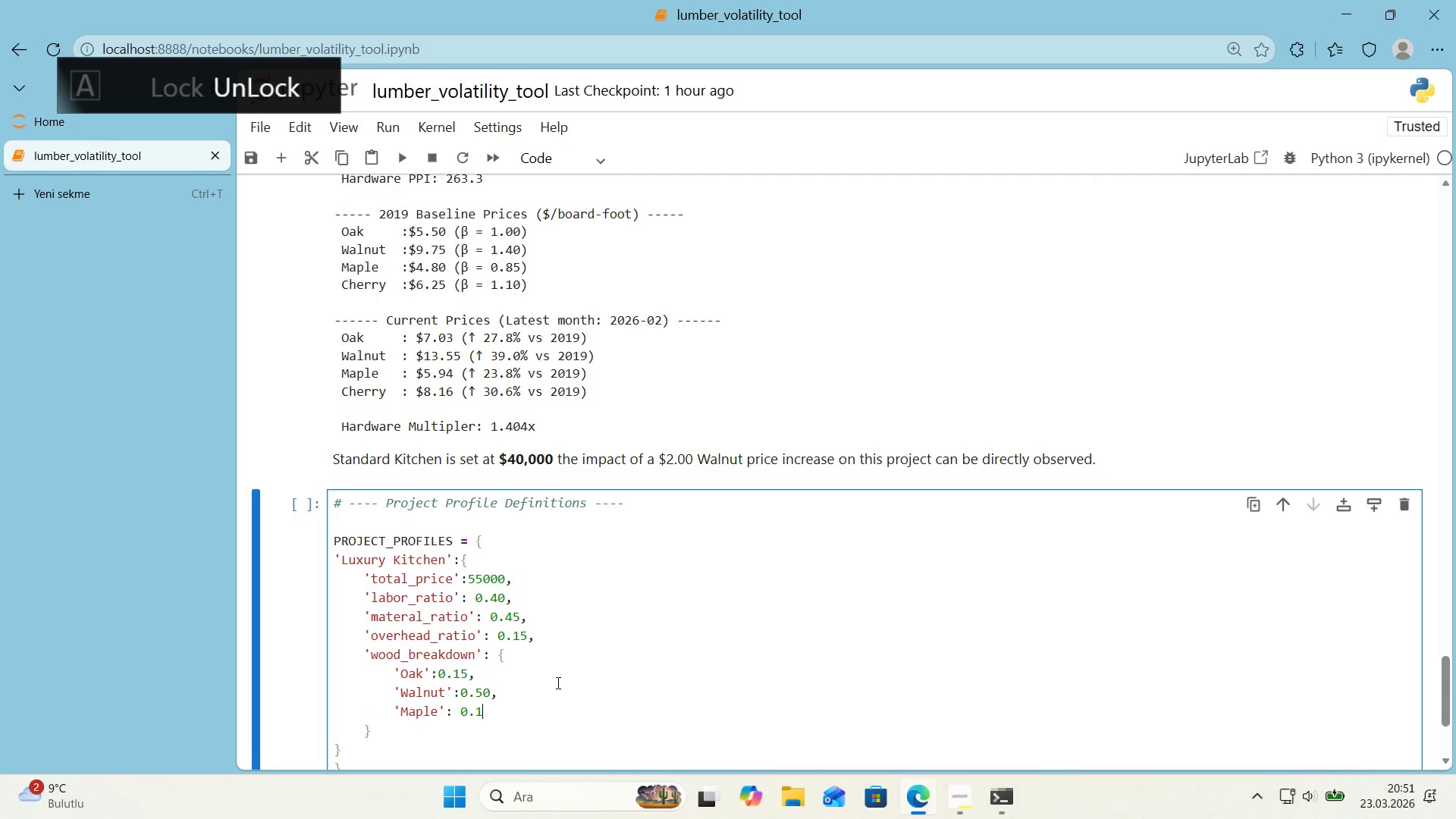 
key(Numpad0)
 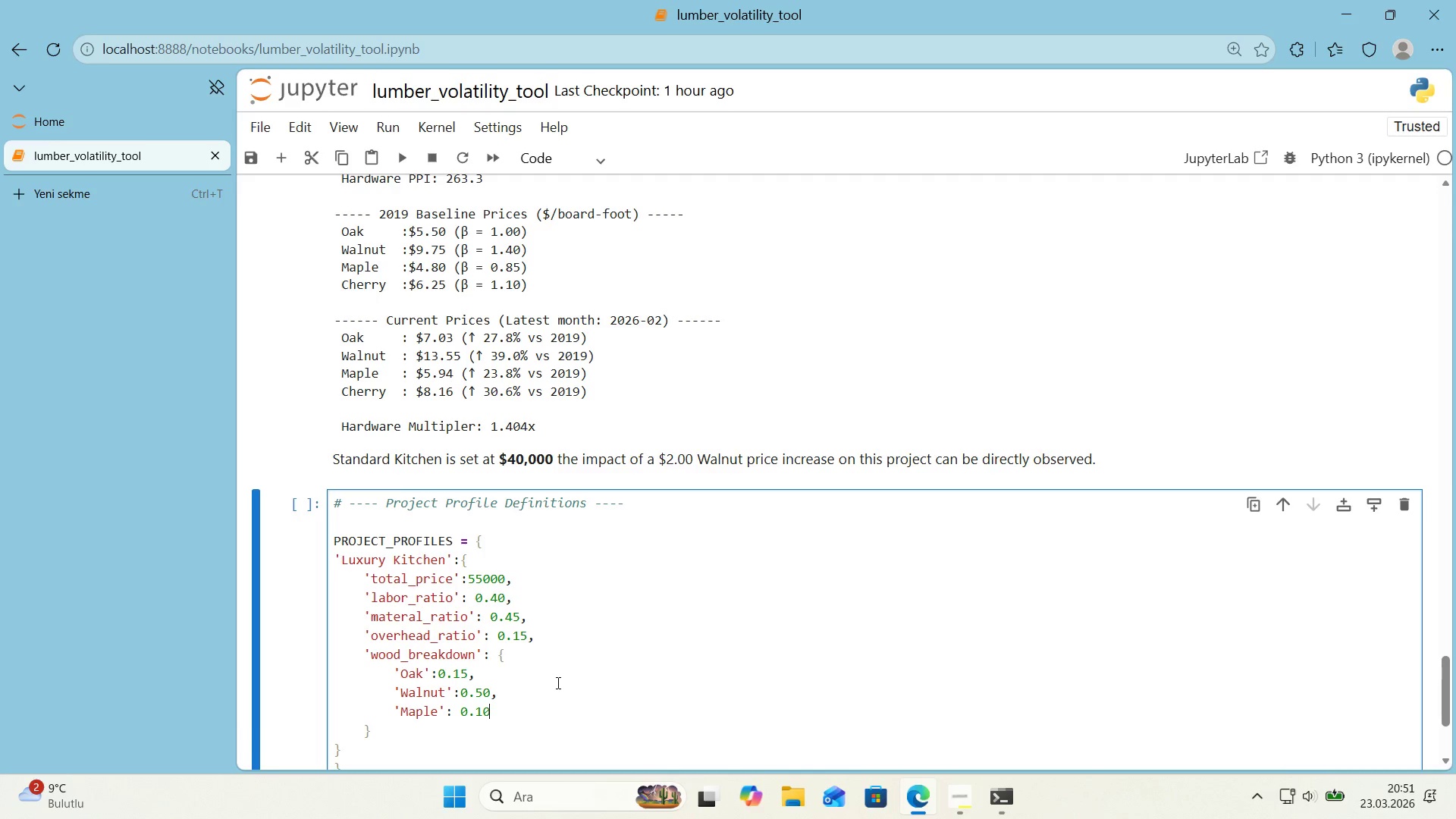 
key(Comma)
 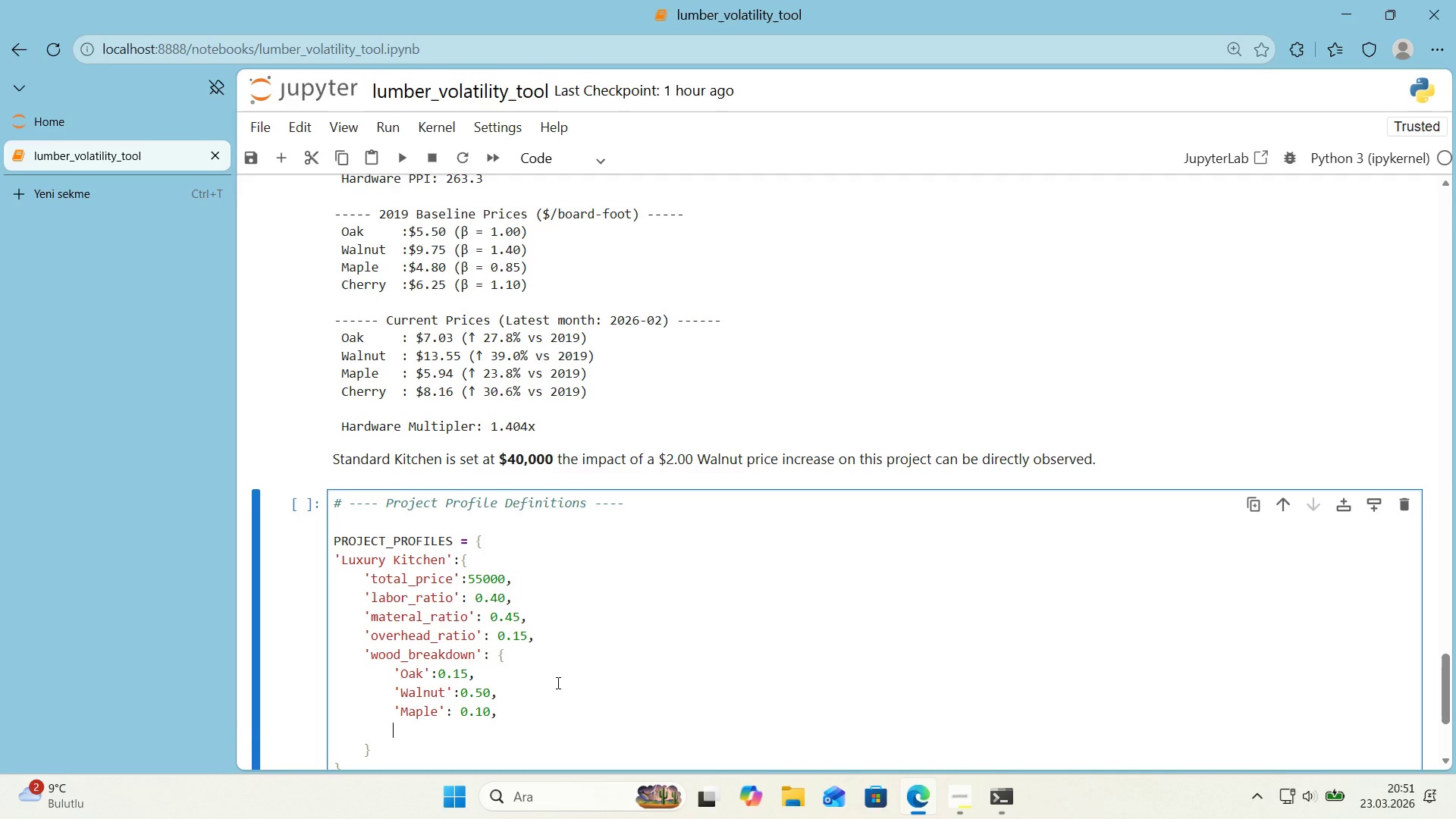 
key(Enter)
 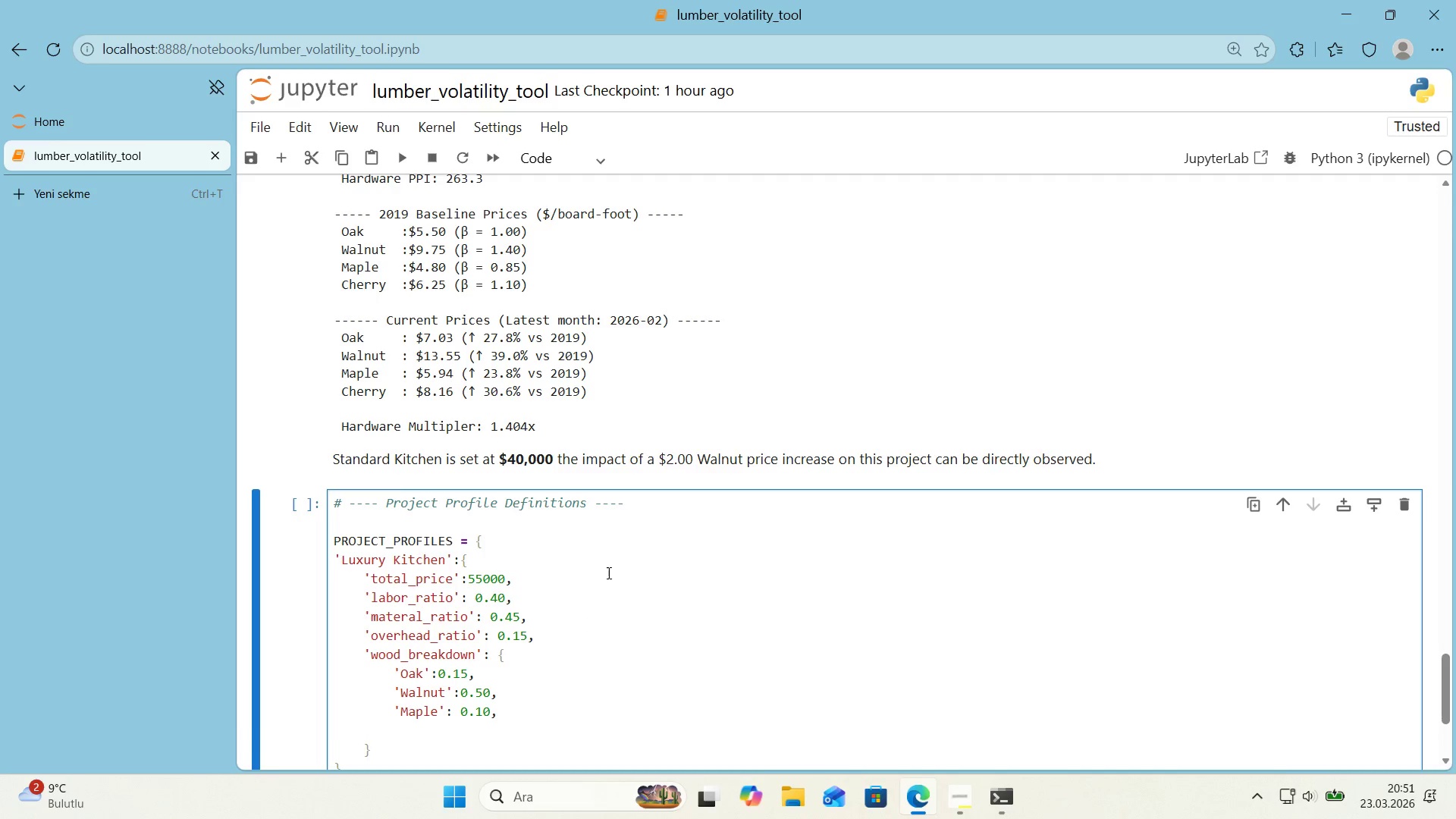 
scroll: coordinate [607, 552], scroll_direction: down, amount: 1.0
 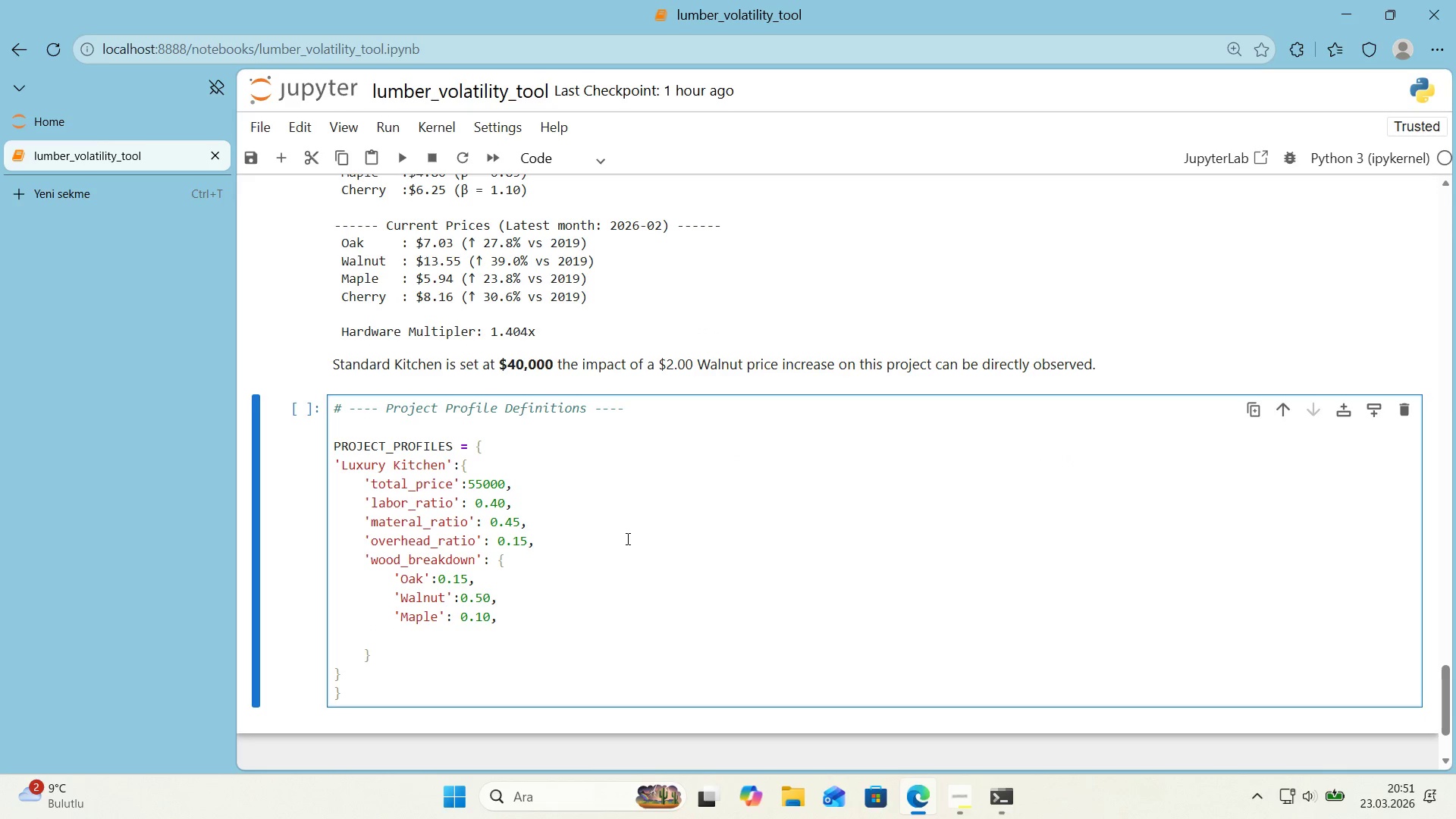 
type(@@)
 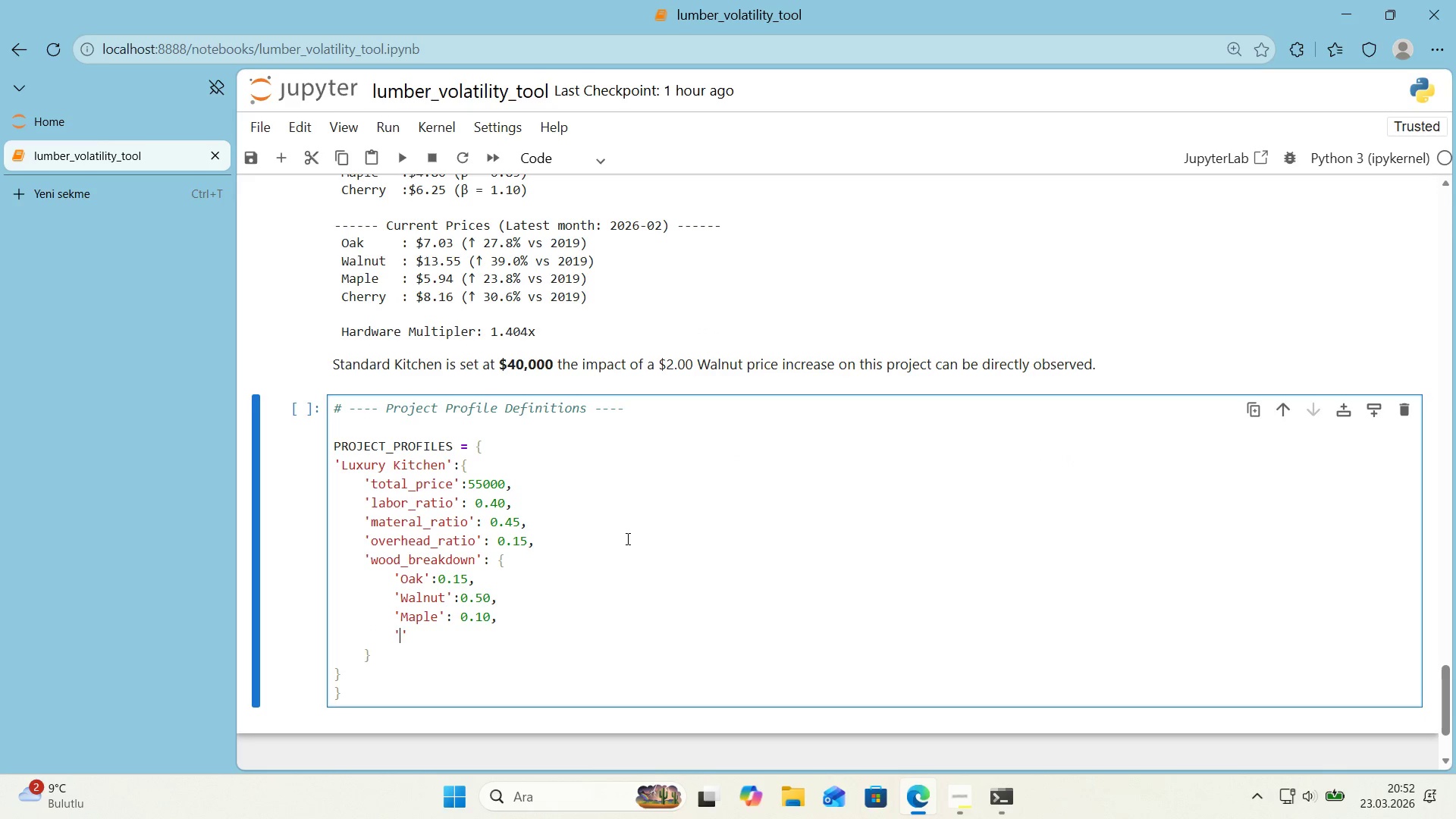 
key(ArrowLeft)
 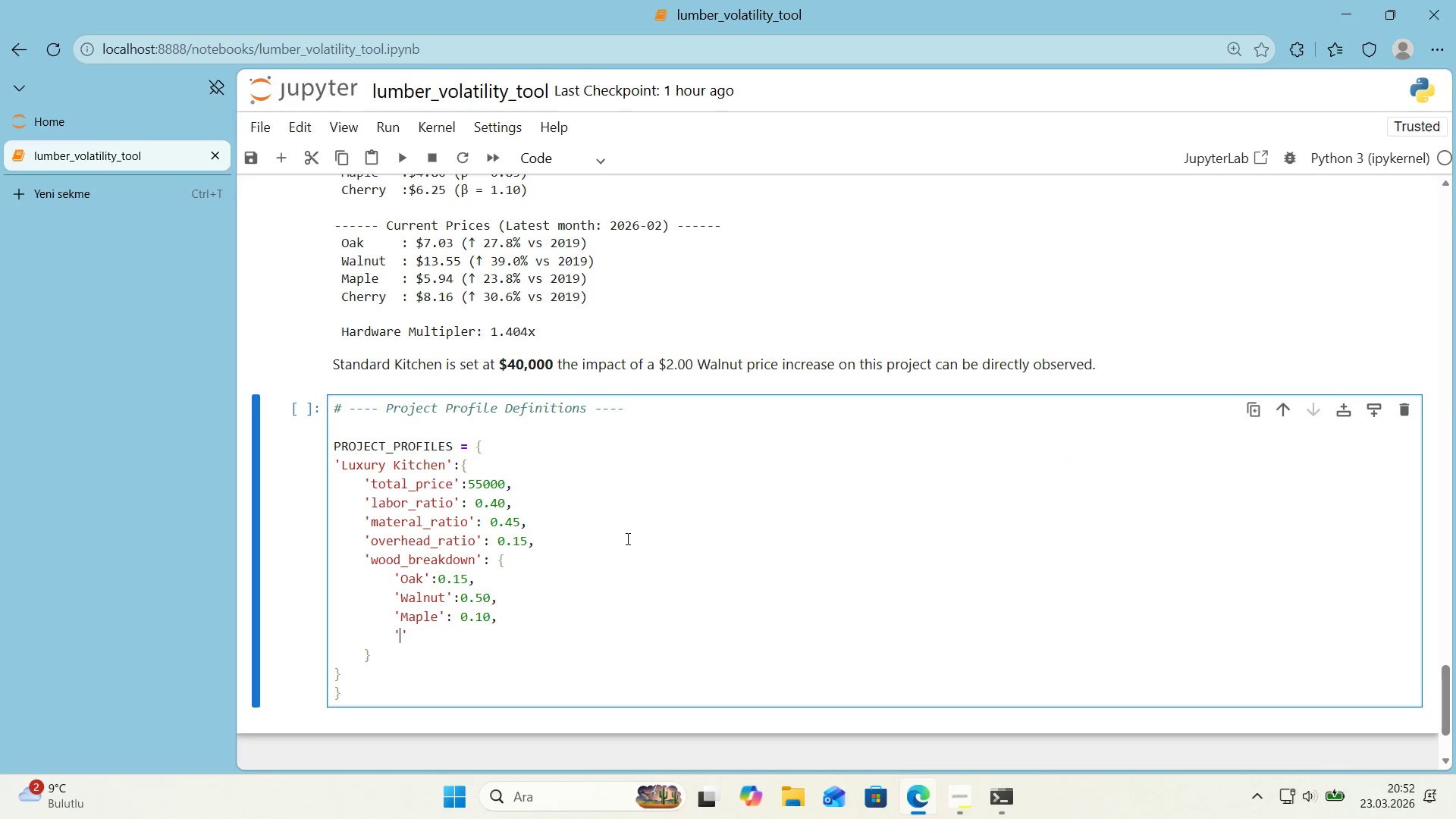 
type(Cheery)
 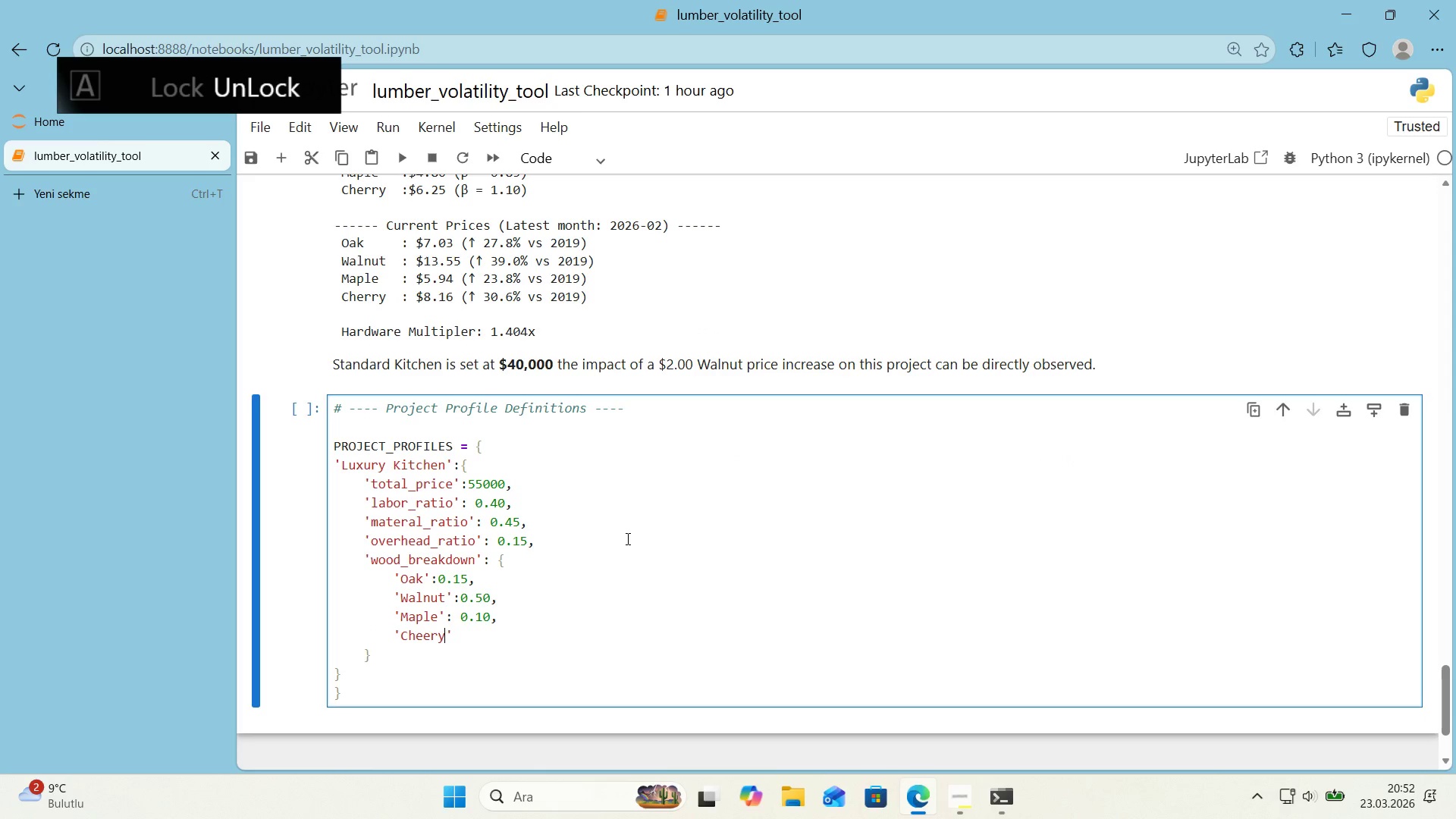 
key(ArrowRight)
 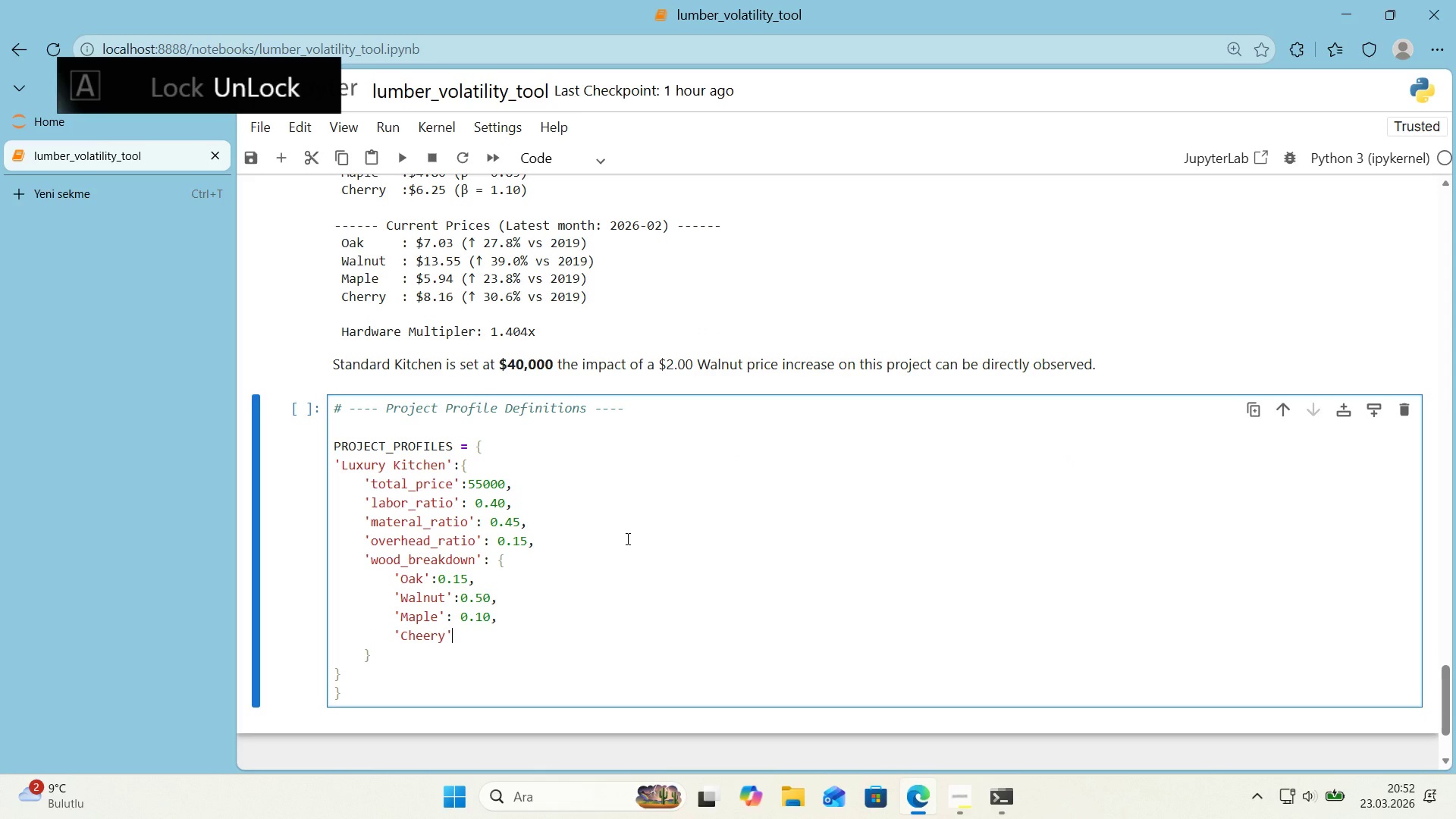 
key(Shift+ShiftRight)
 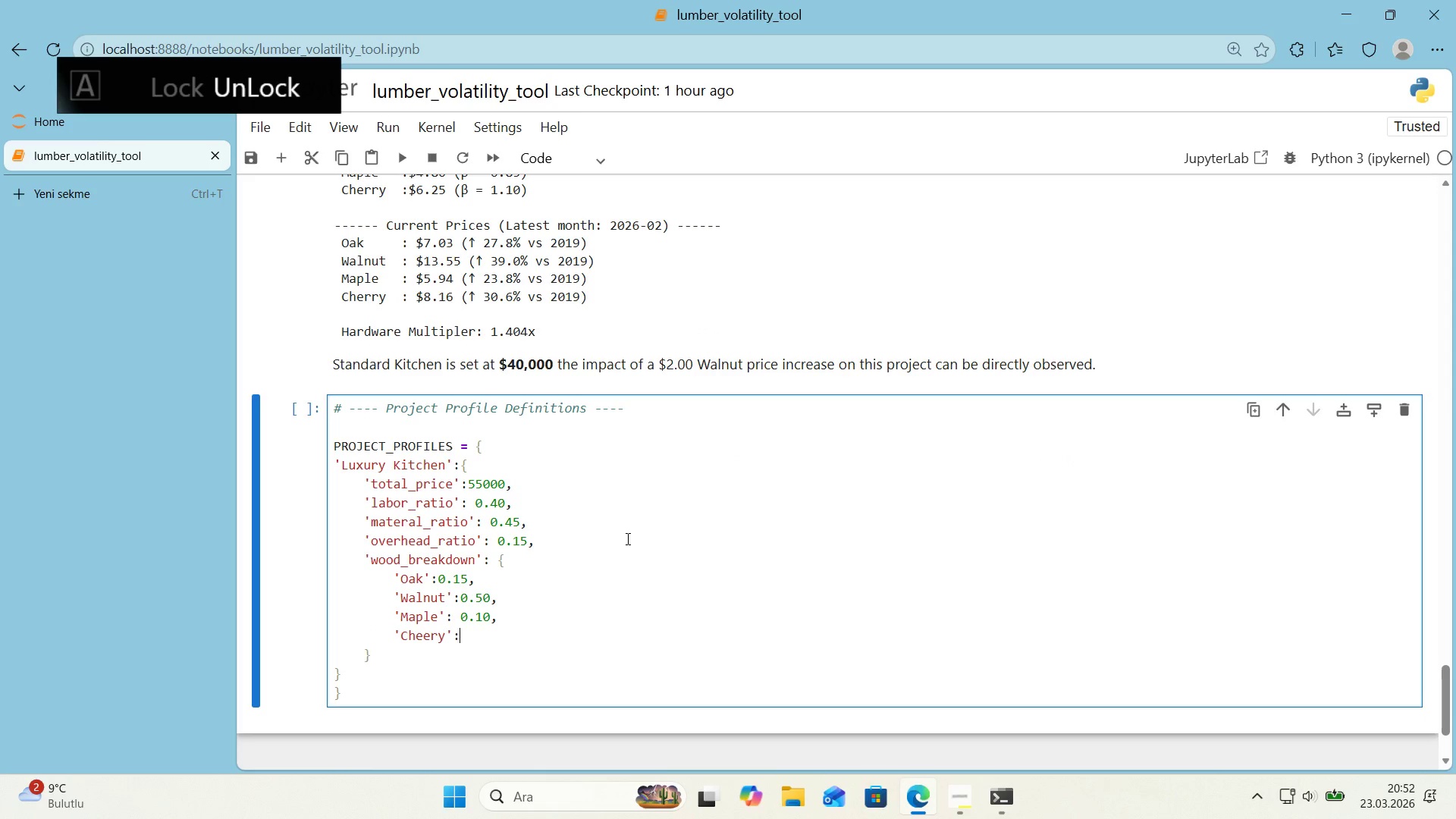 
key(Shift+Period)
 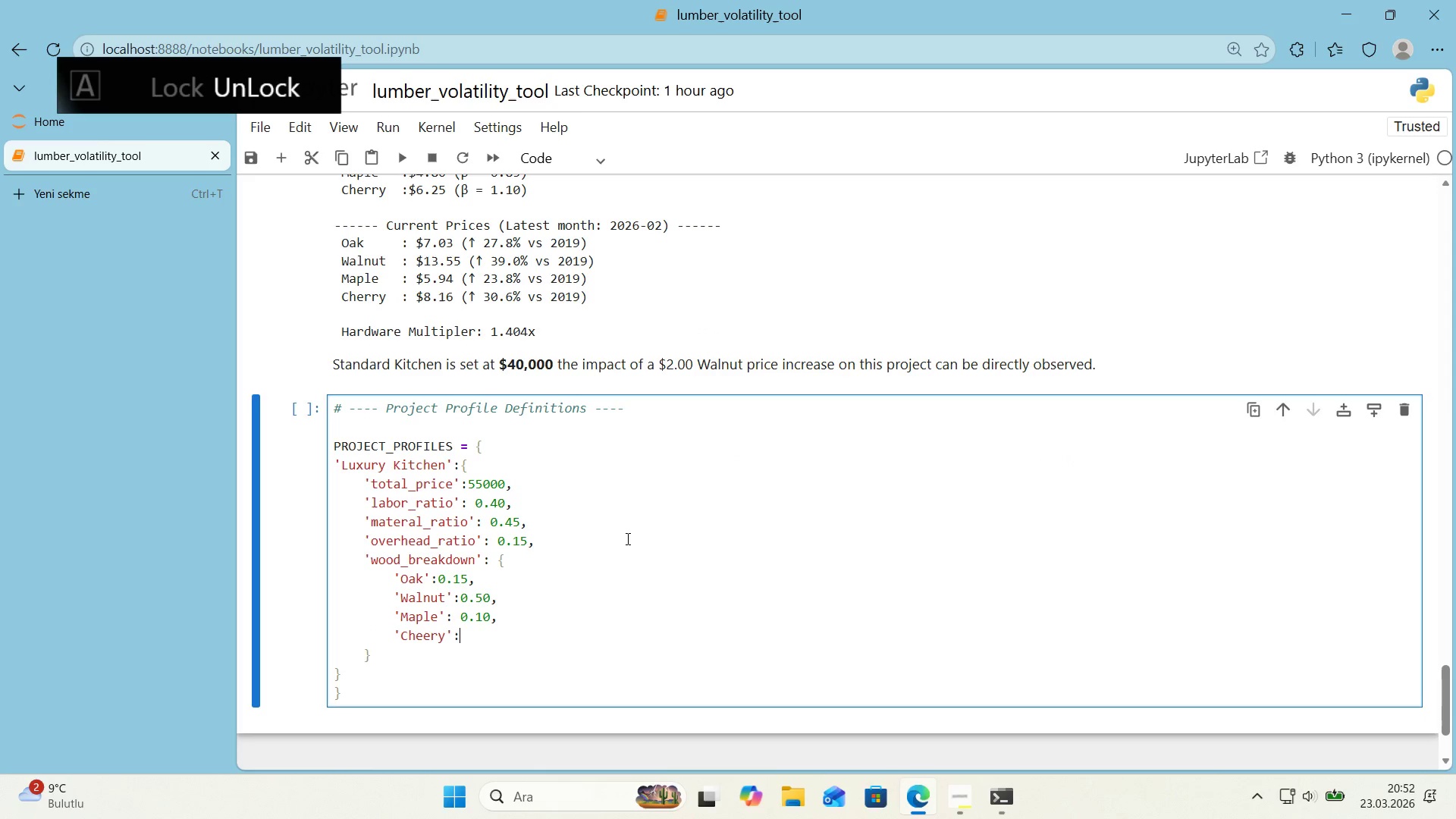 
key(ArrowLeft)
 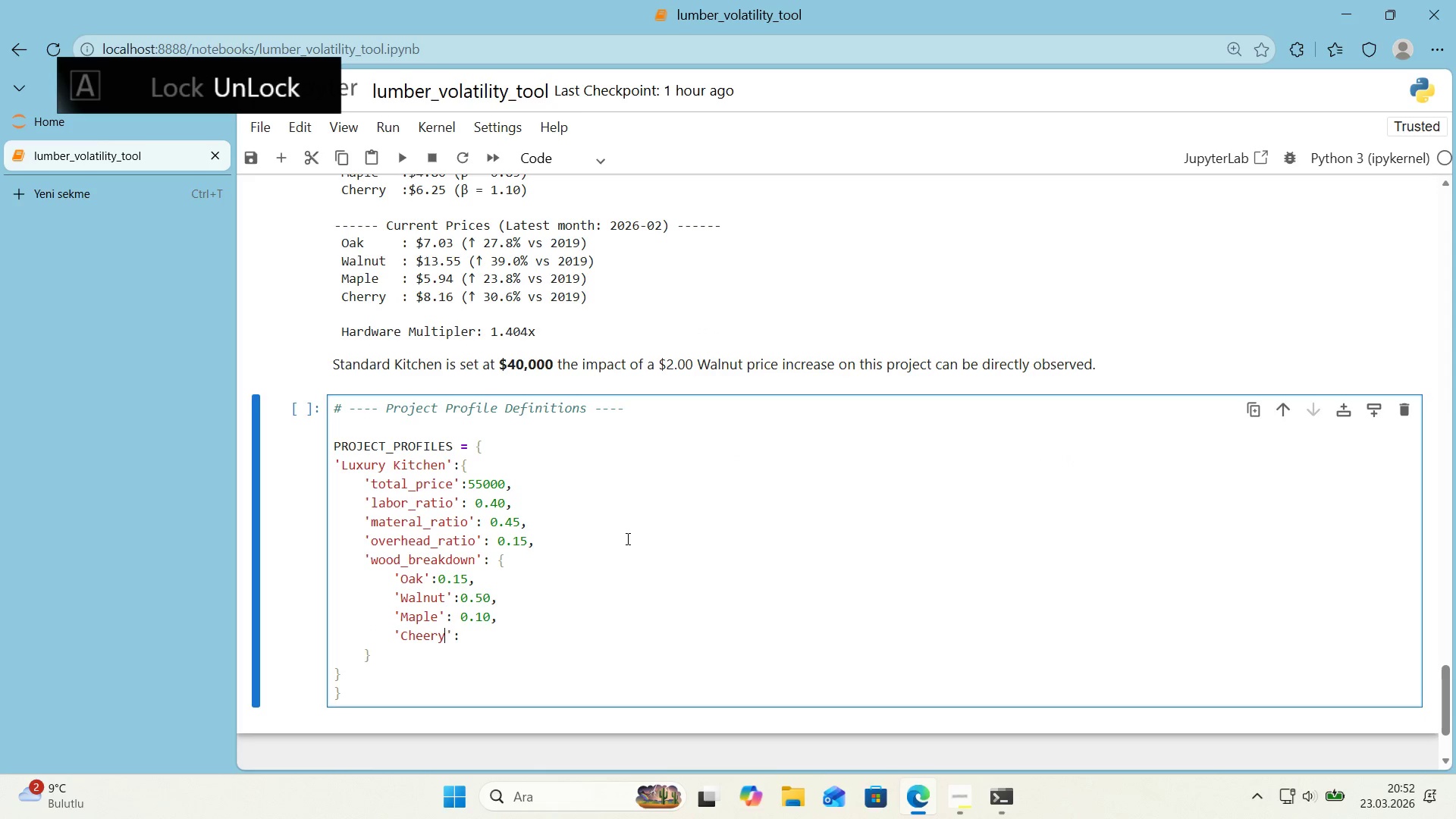 
key(ArrowLeft)
 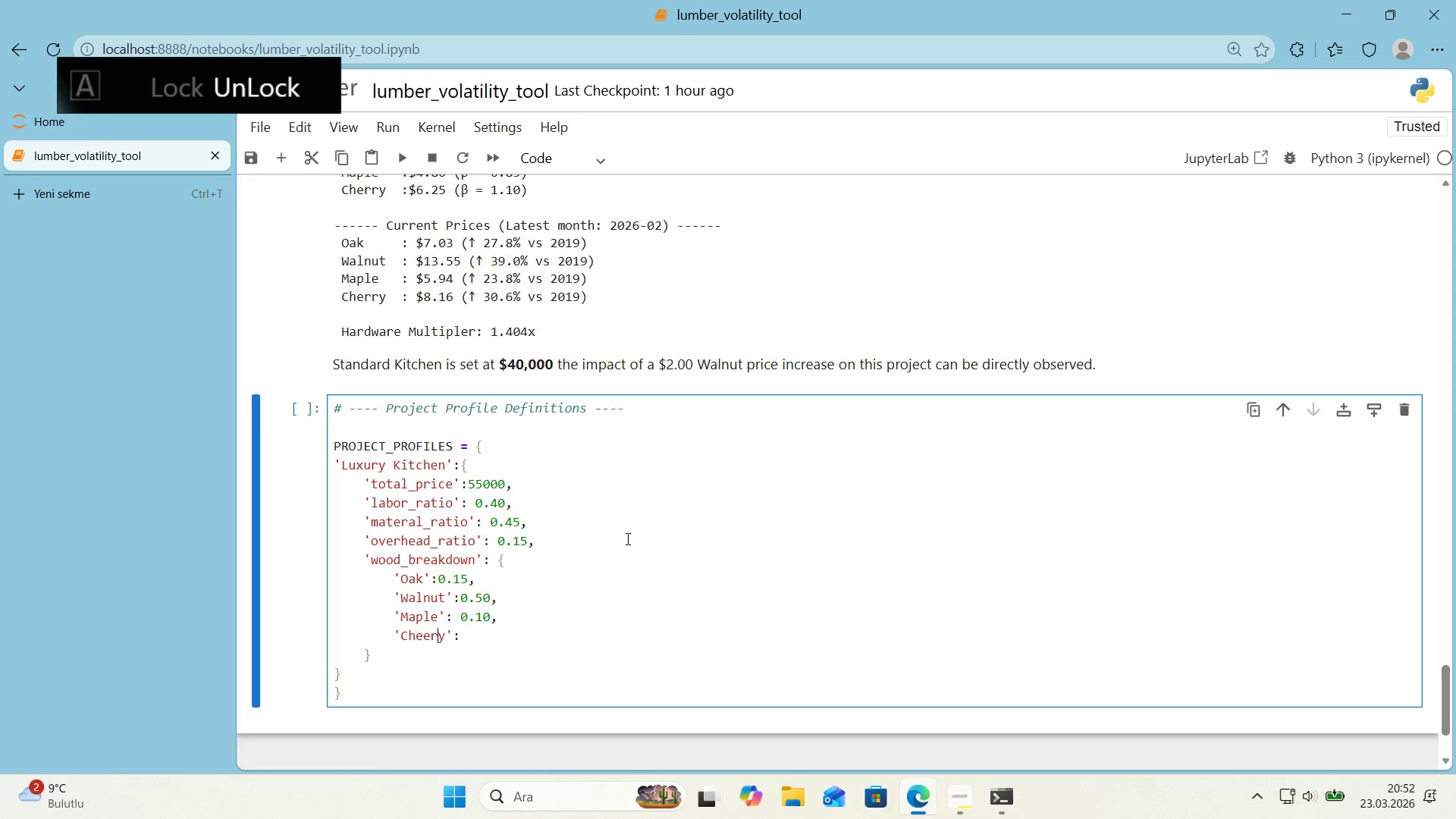 
key(ArrowLeft)
 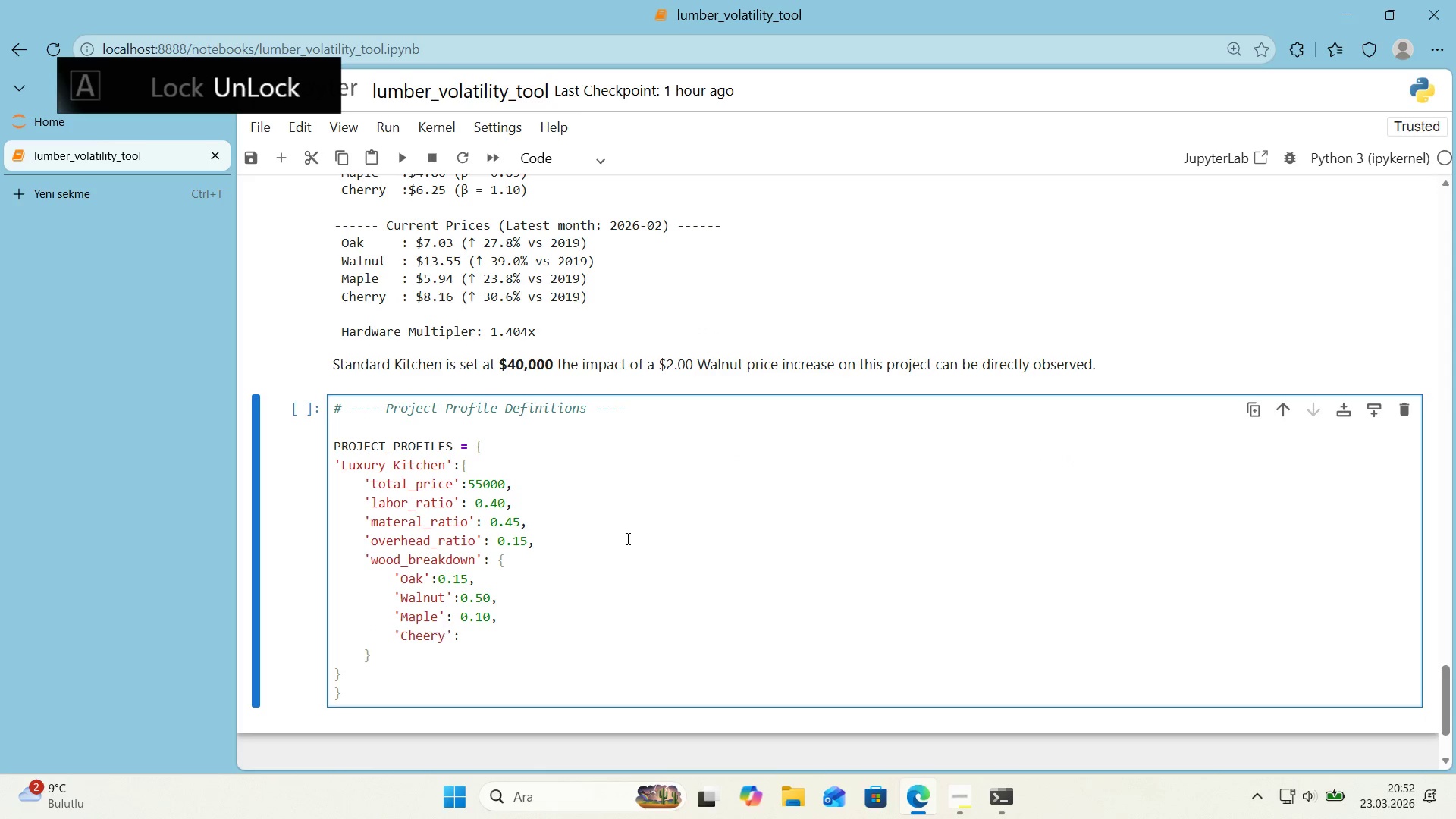 
key(ArrowLeft)
 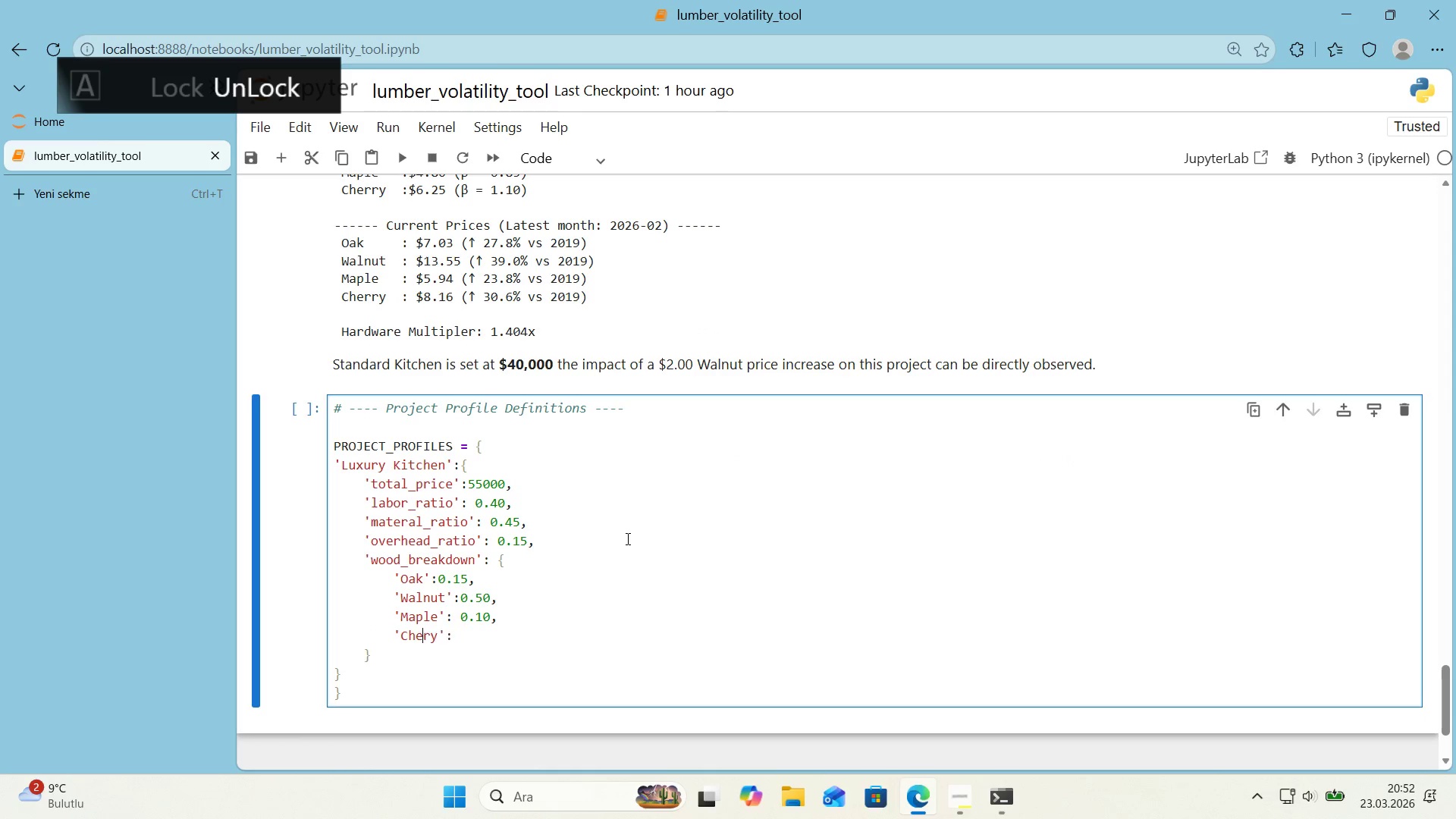 
key(Backspace)
 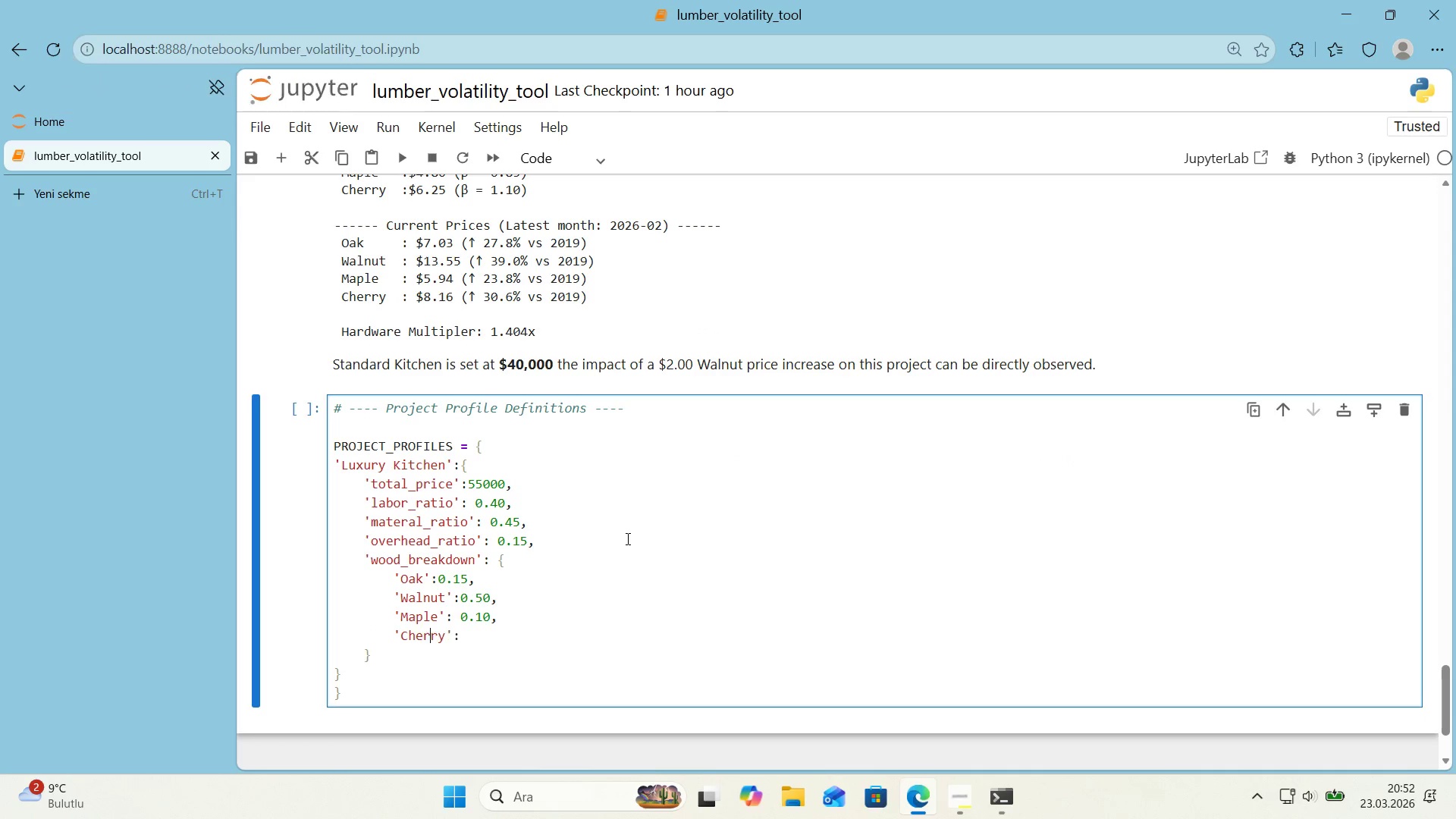 
key(R)
 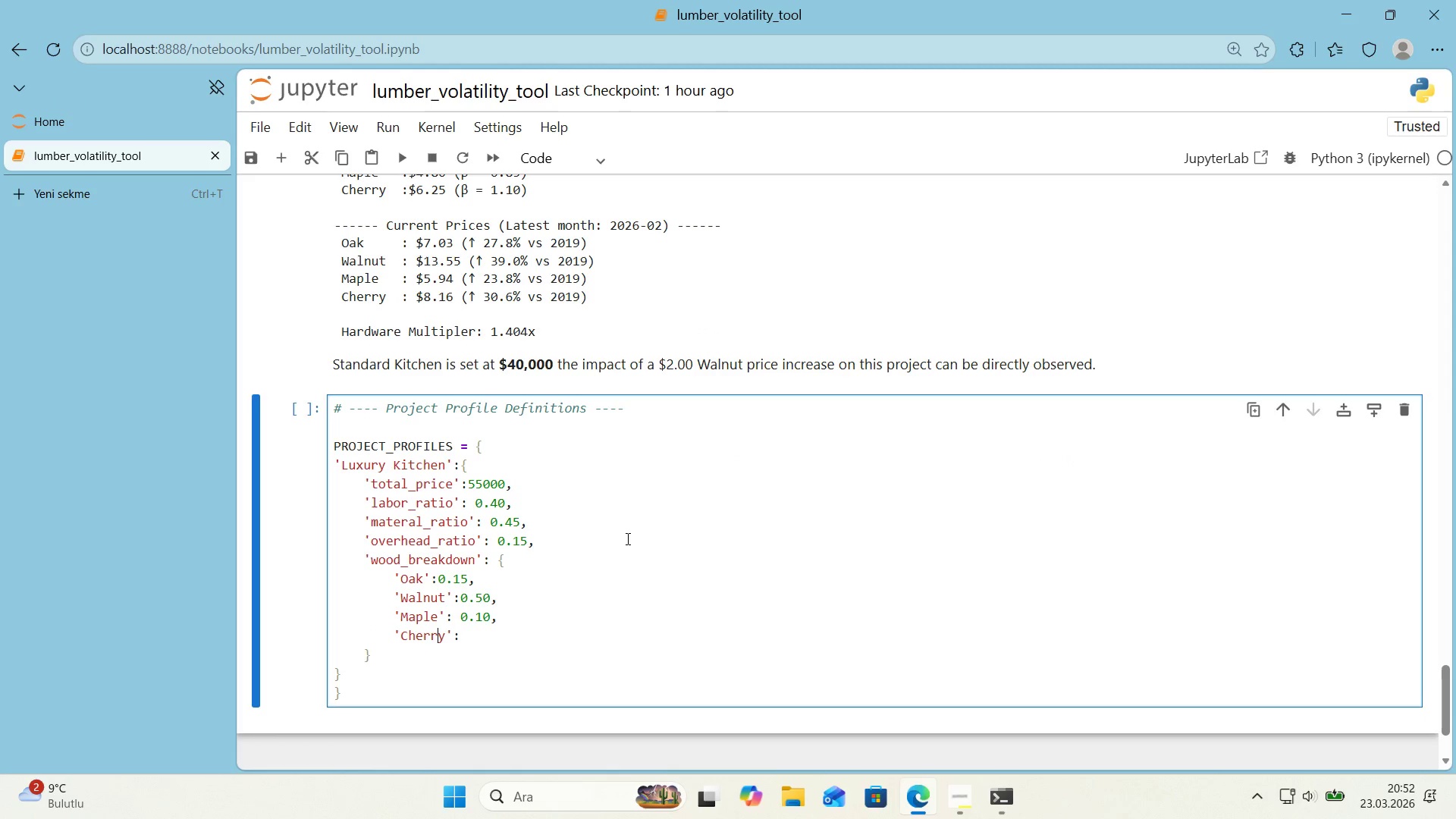 
key(ArrowRight)
 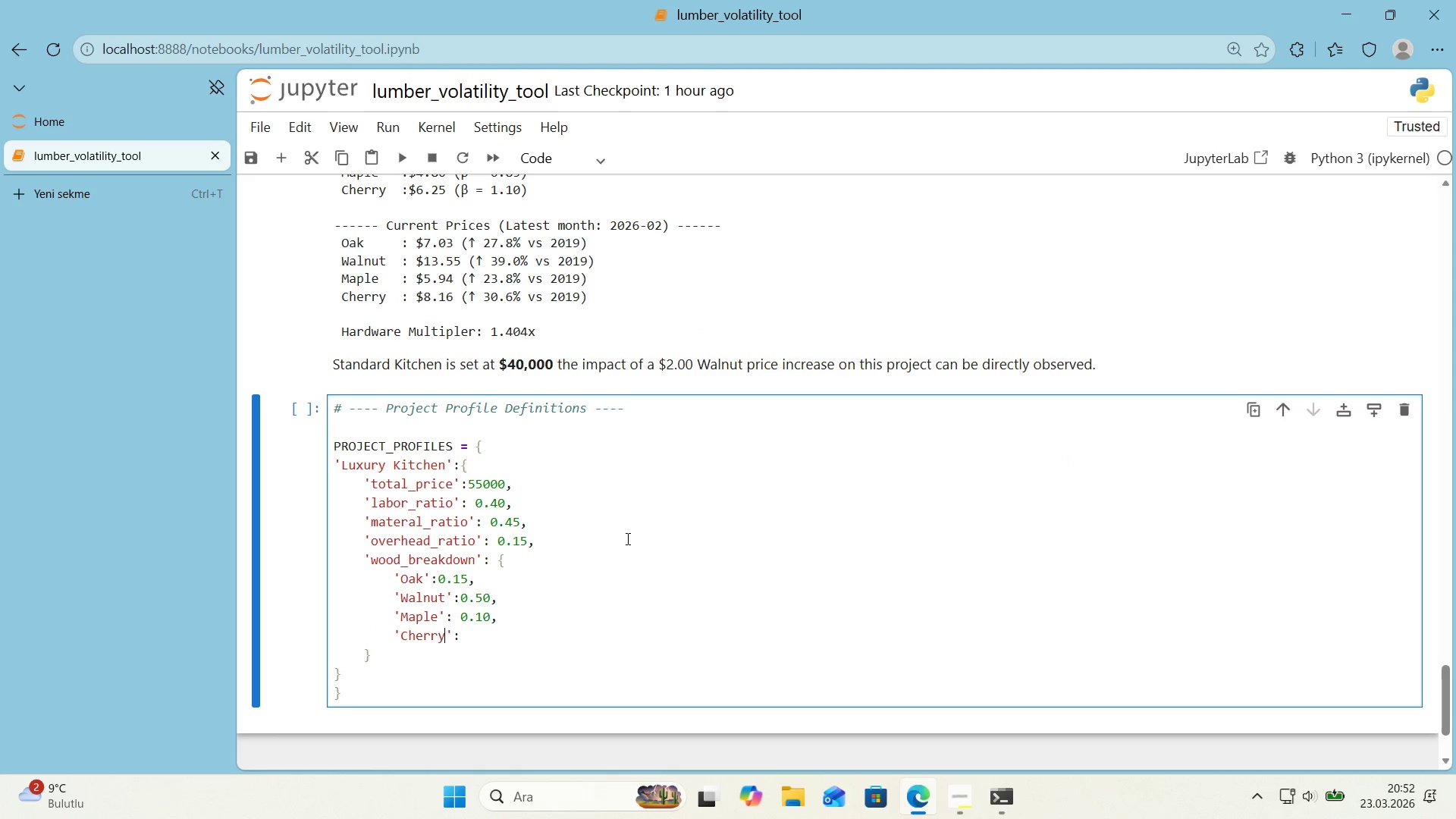 
key(ArrowRight)
 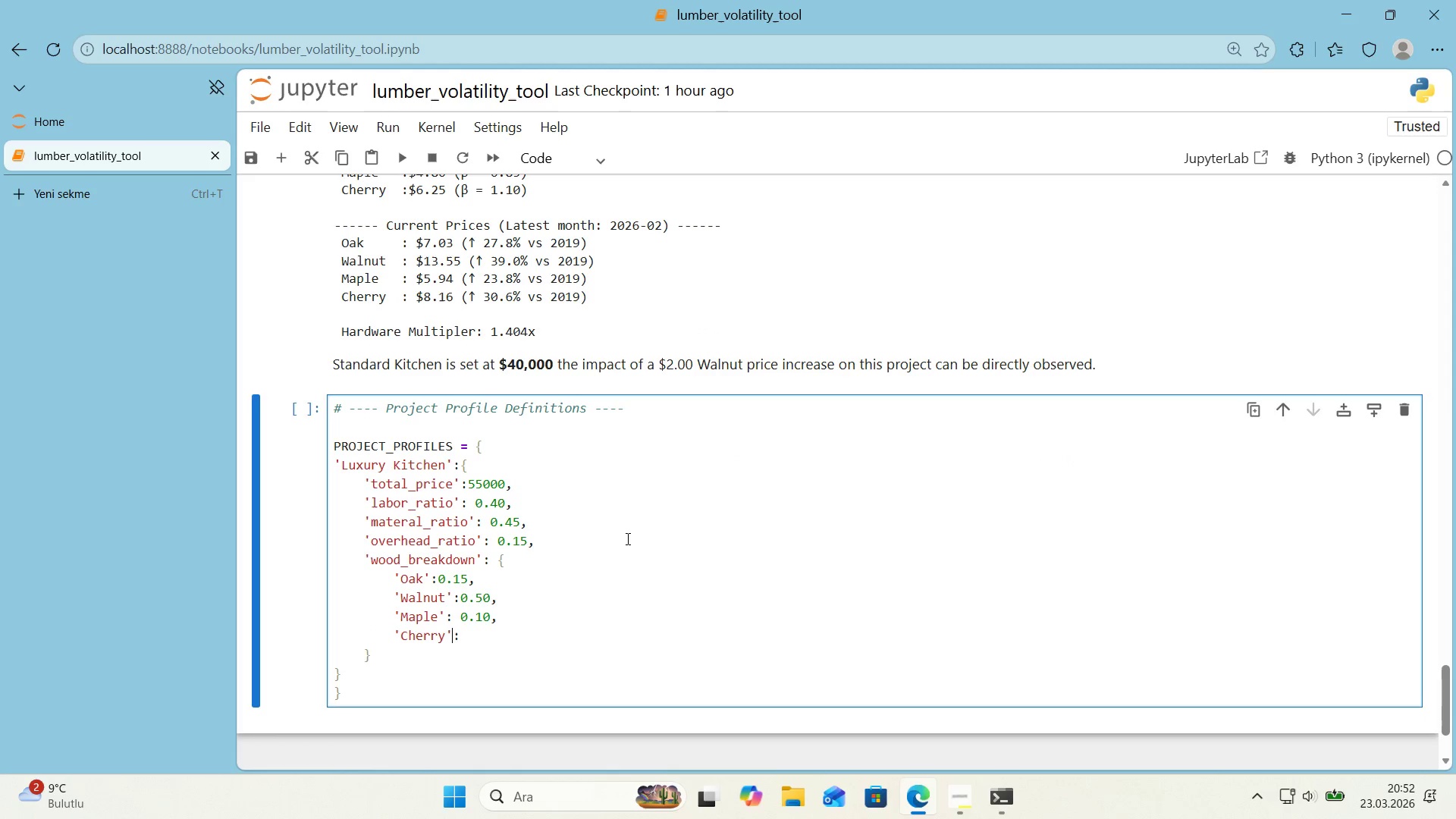 
key(ArrowRight)
 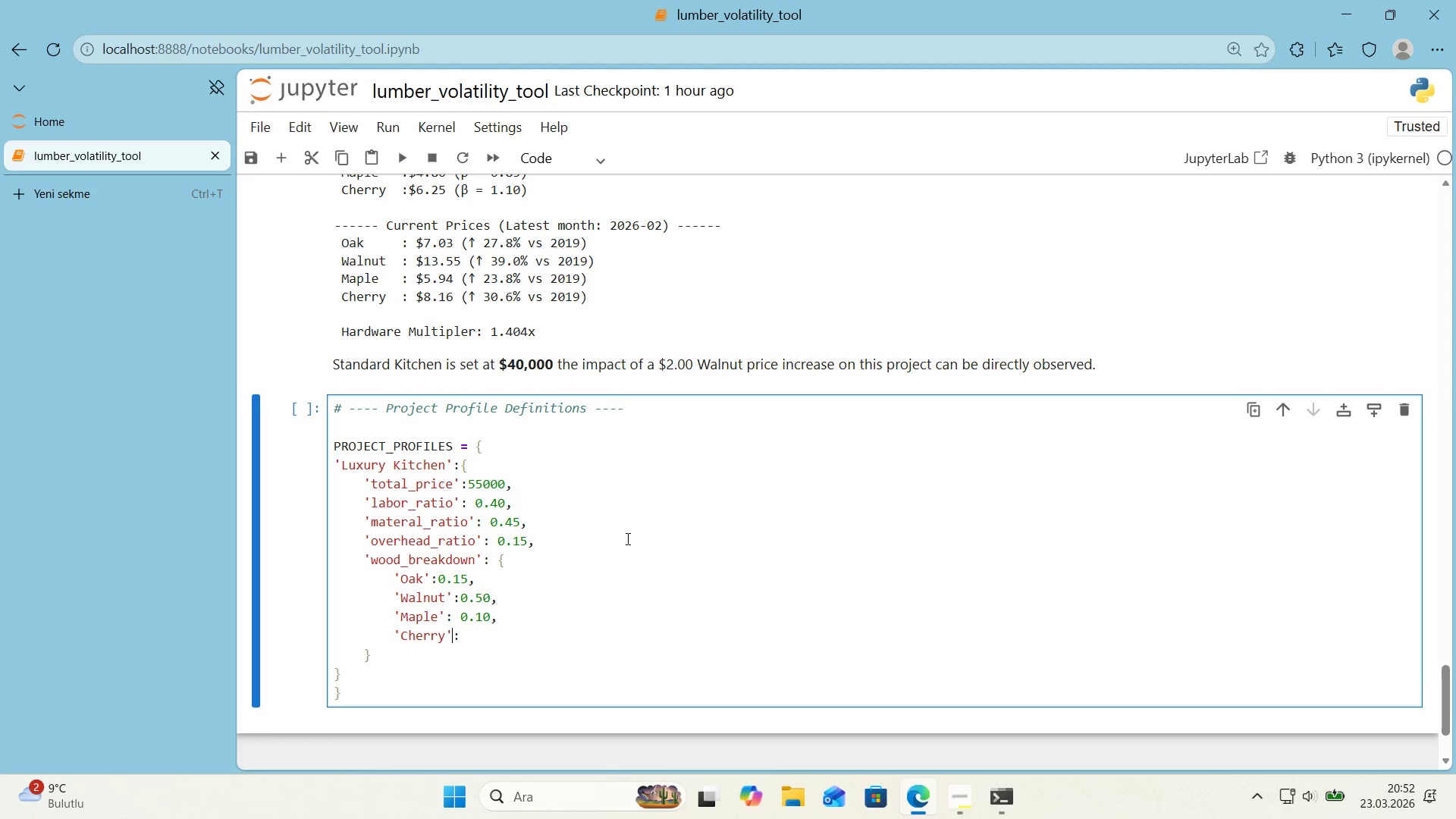 
key(ArrowRight)
 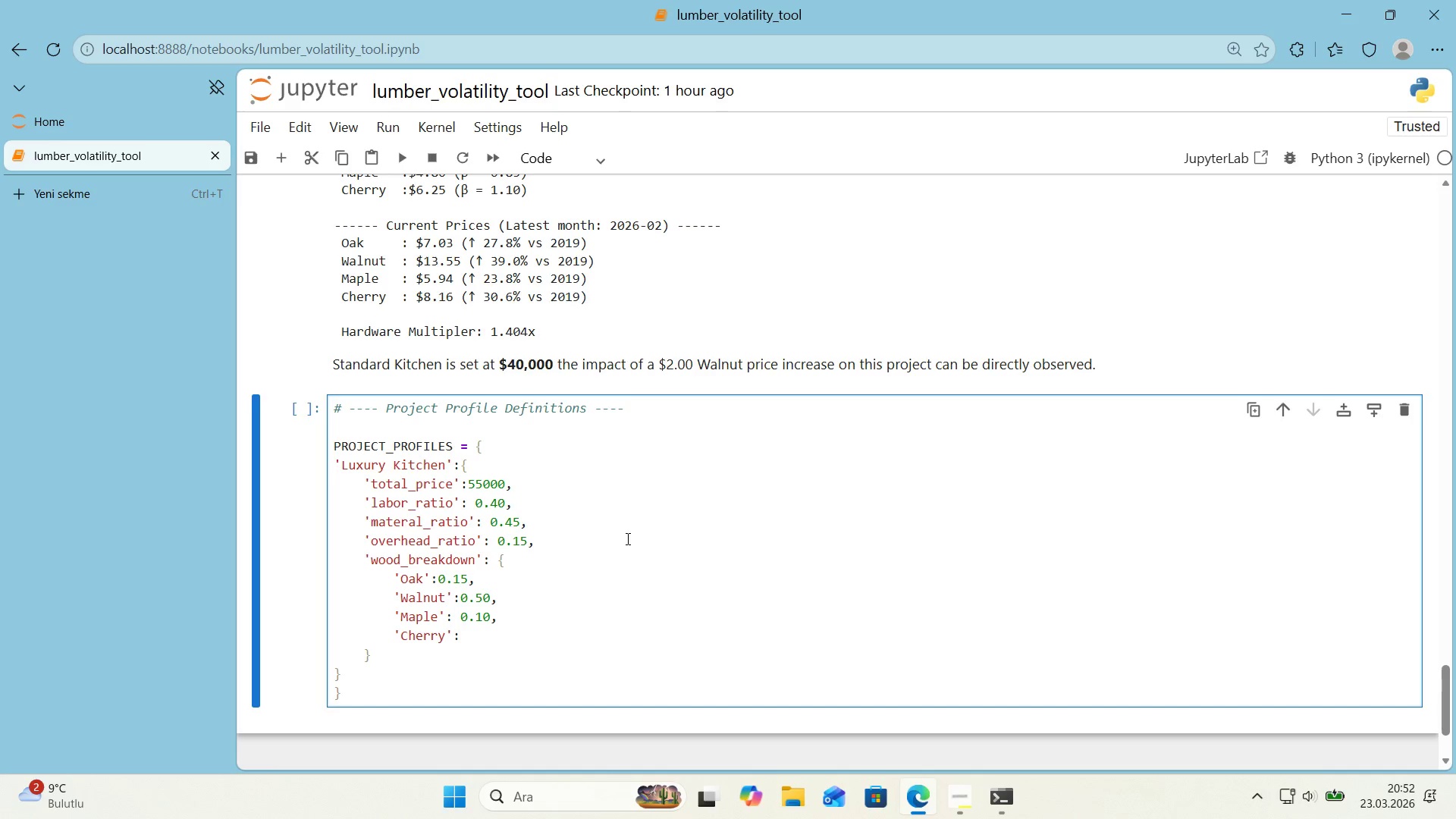 
key(Space)
 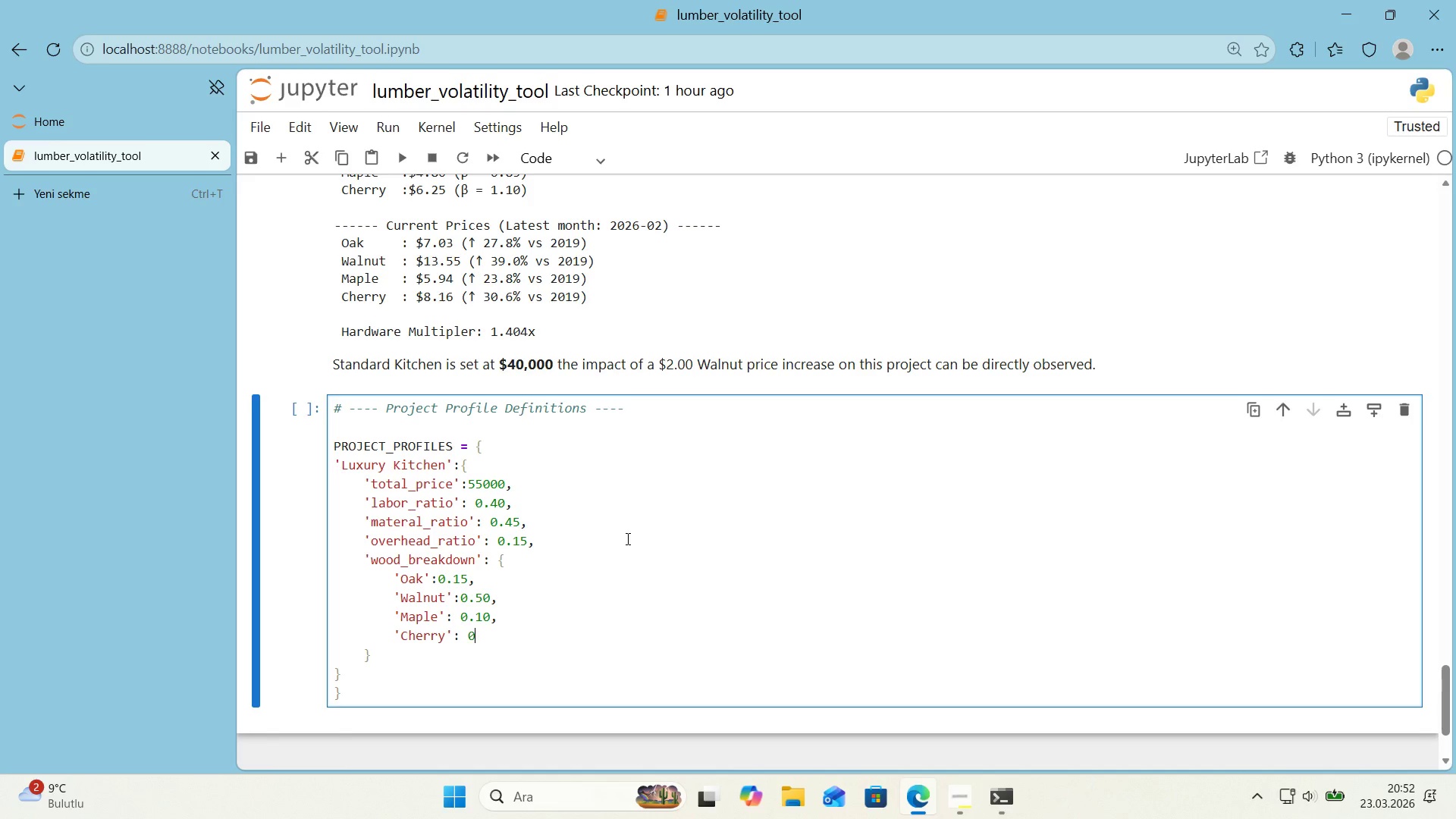 
key(Numpad0)
 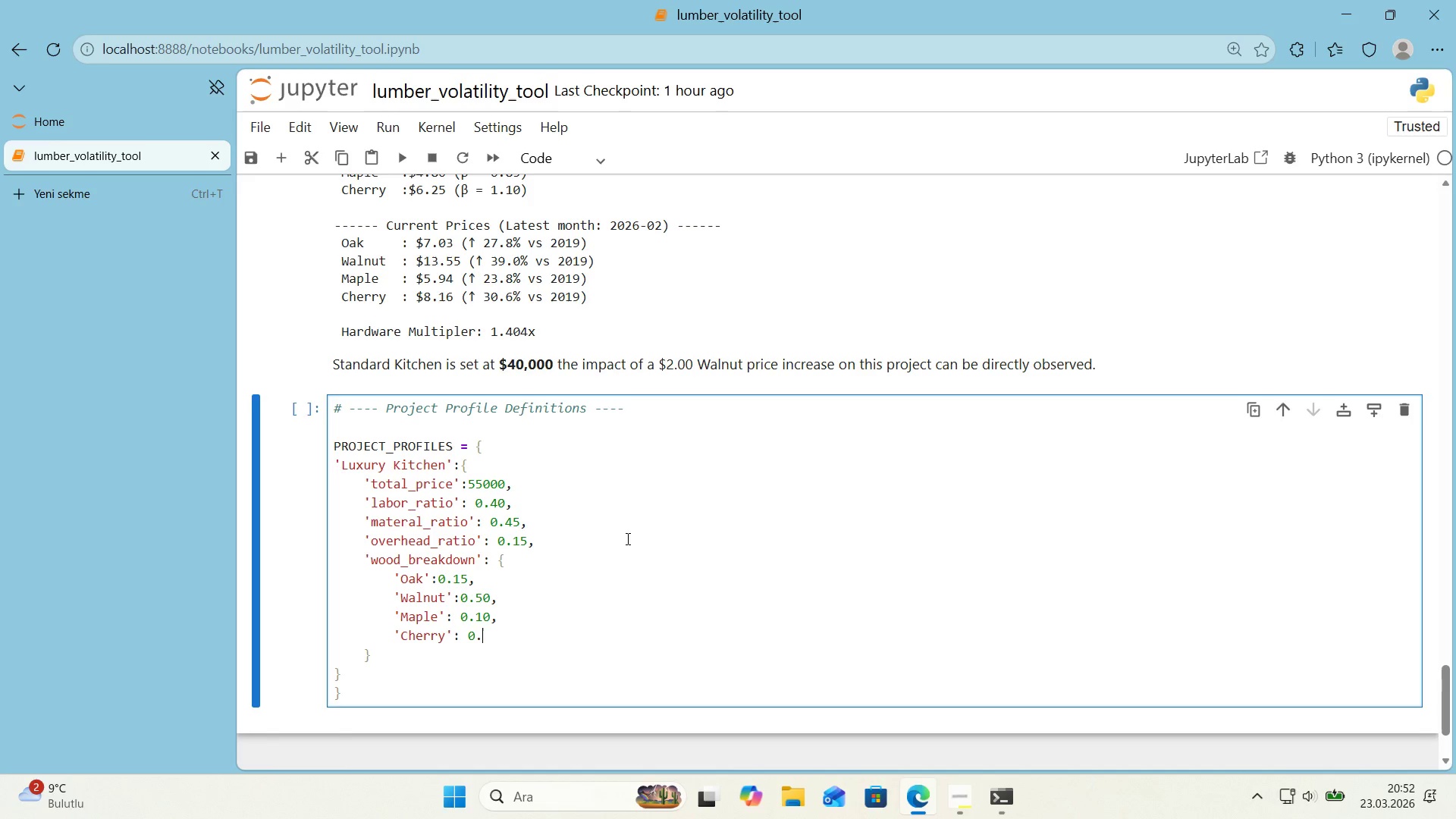 
key(Period)
 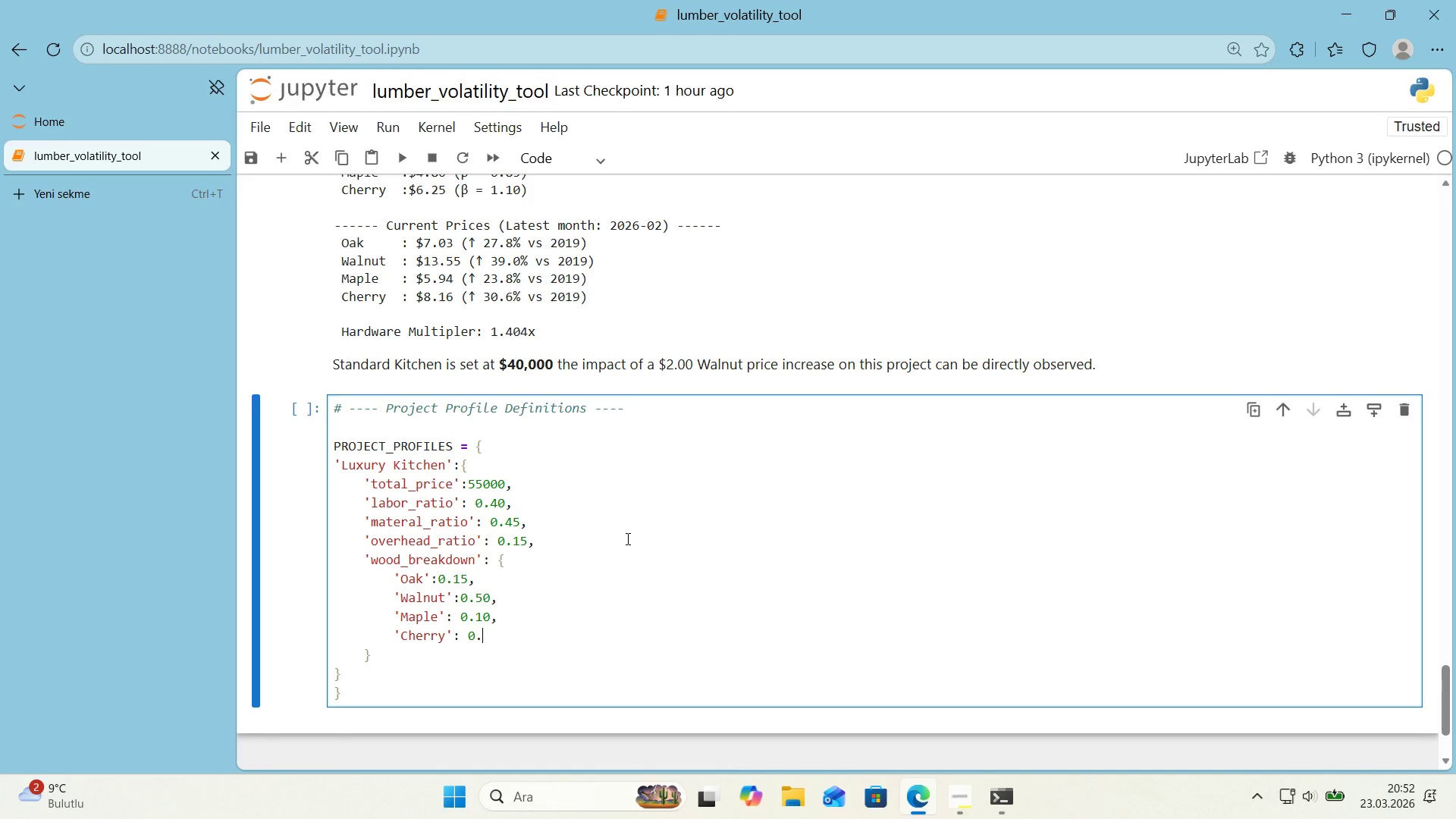 
key(Numpad2)
 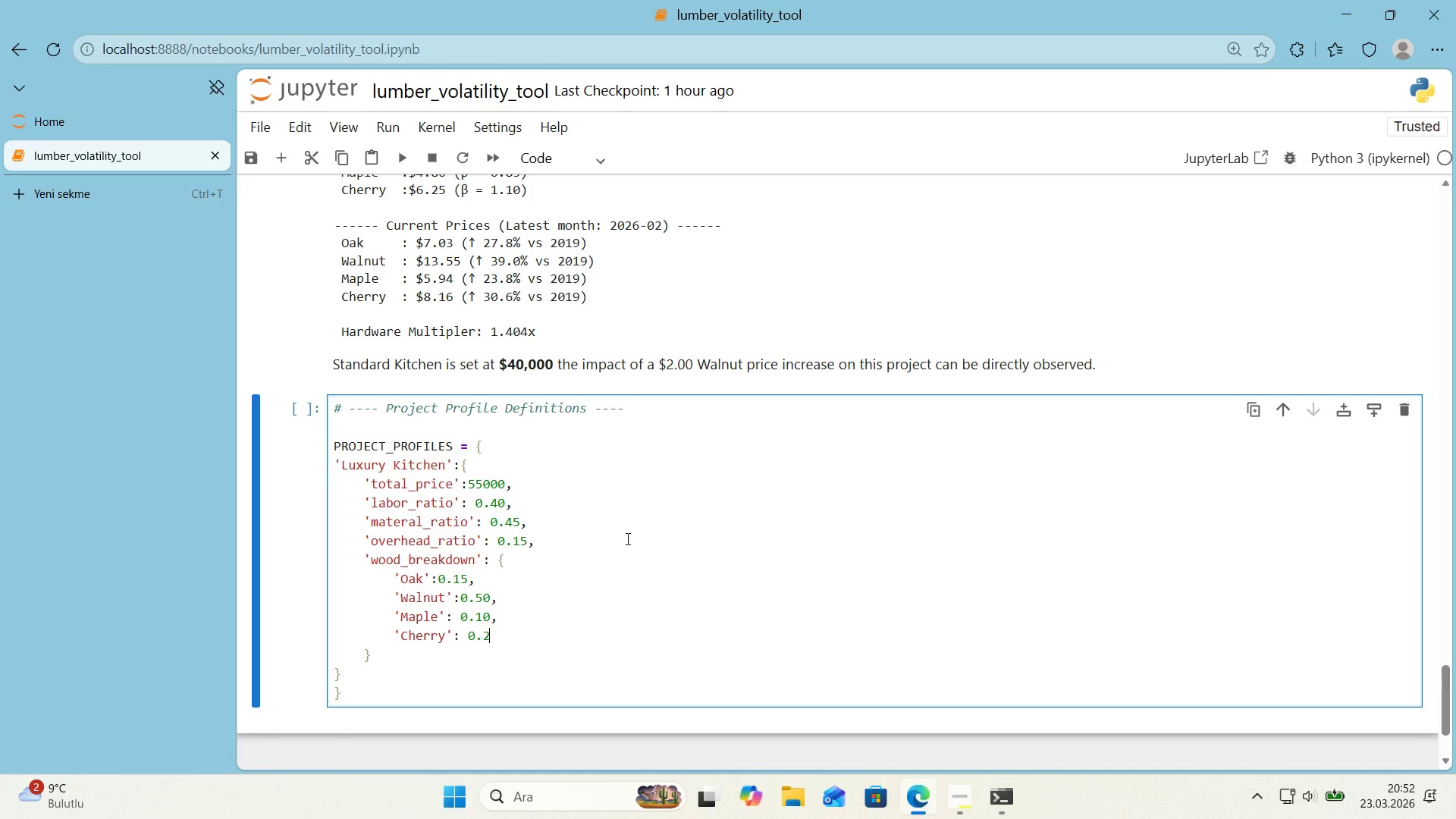 
key(Numpad5)
 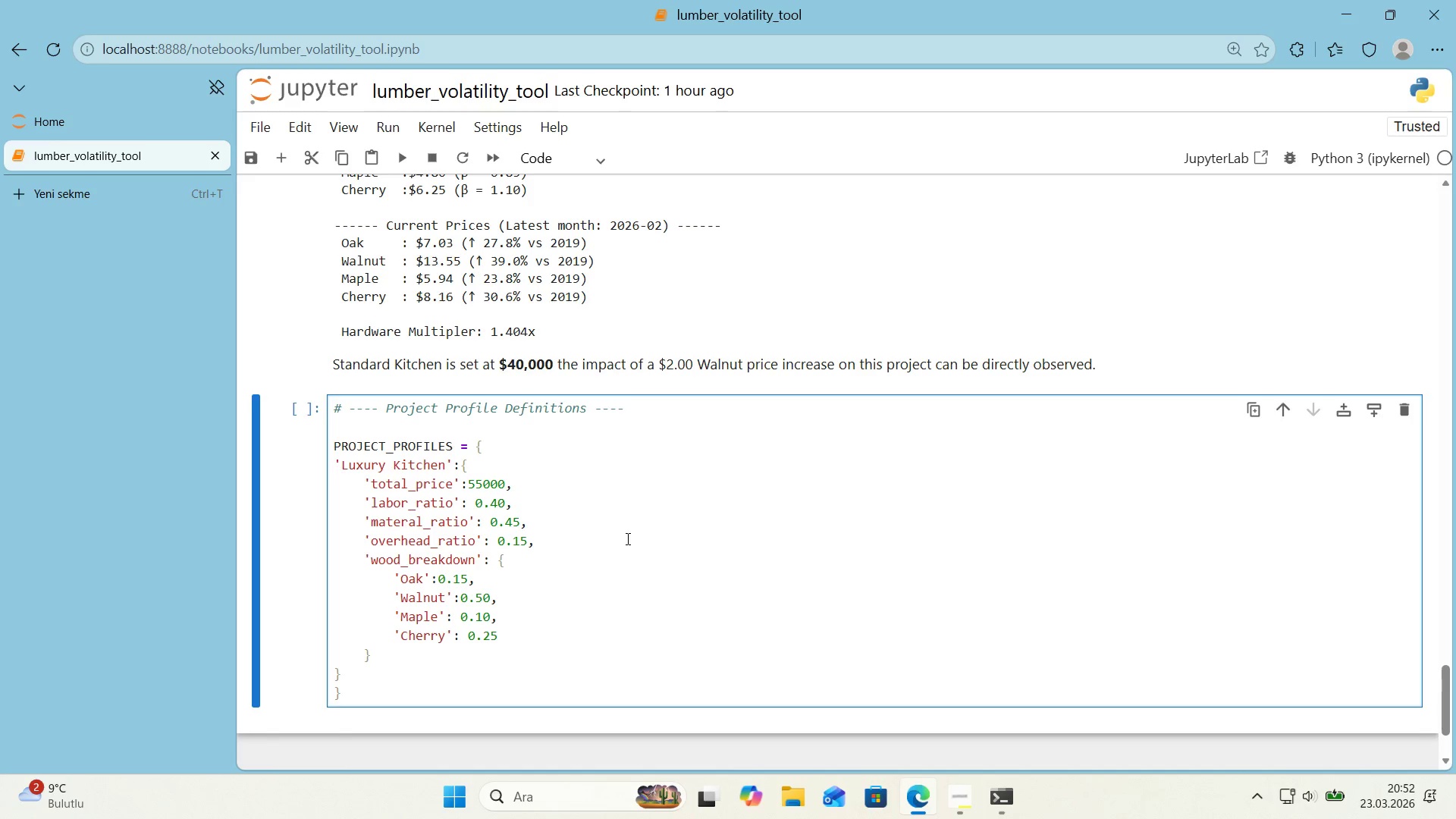 
key(Enter)
 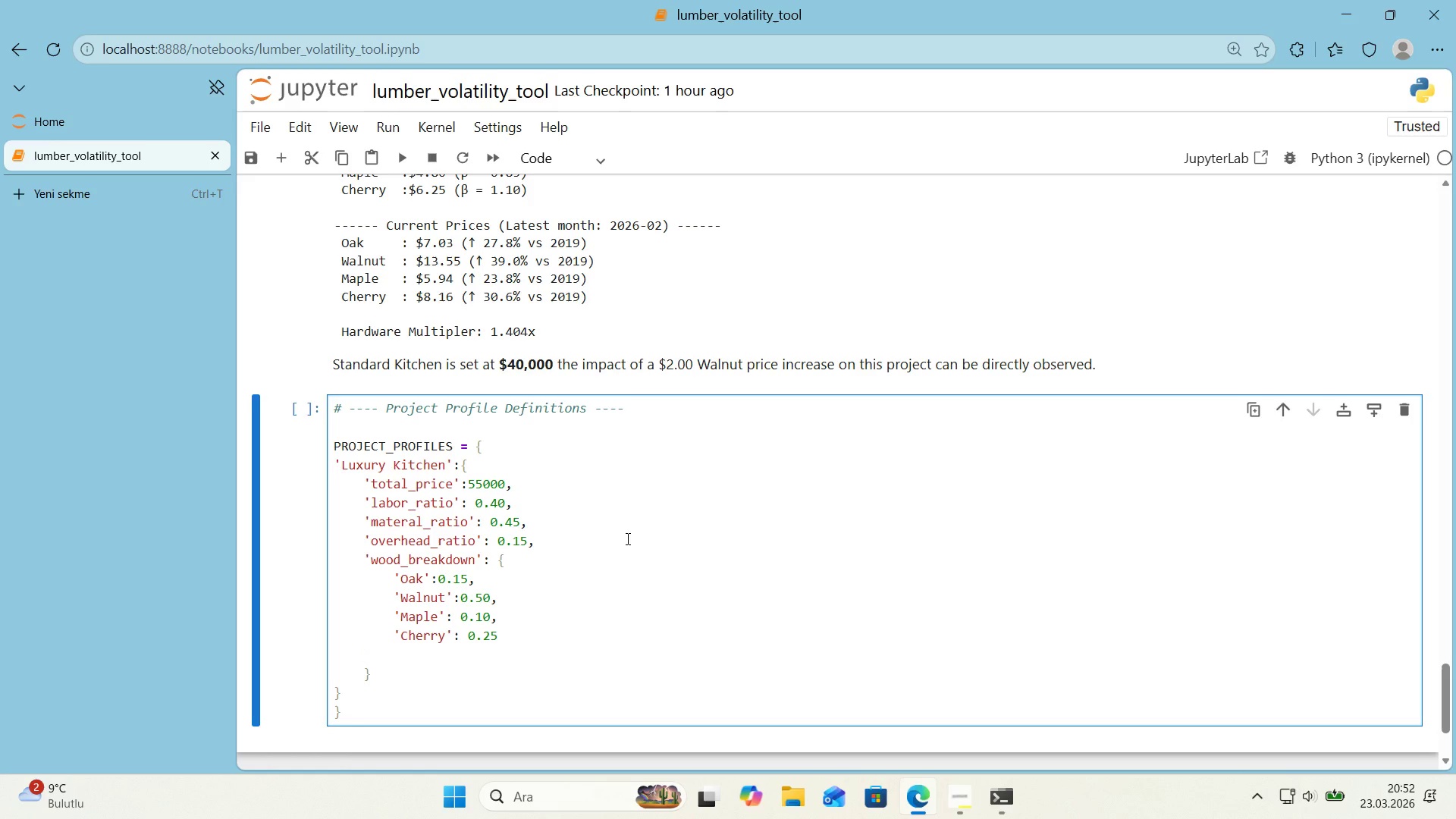 
key(ArrowDown)
 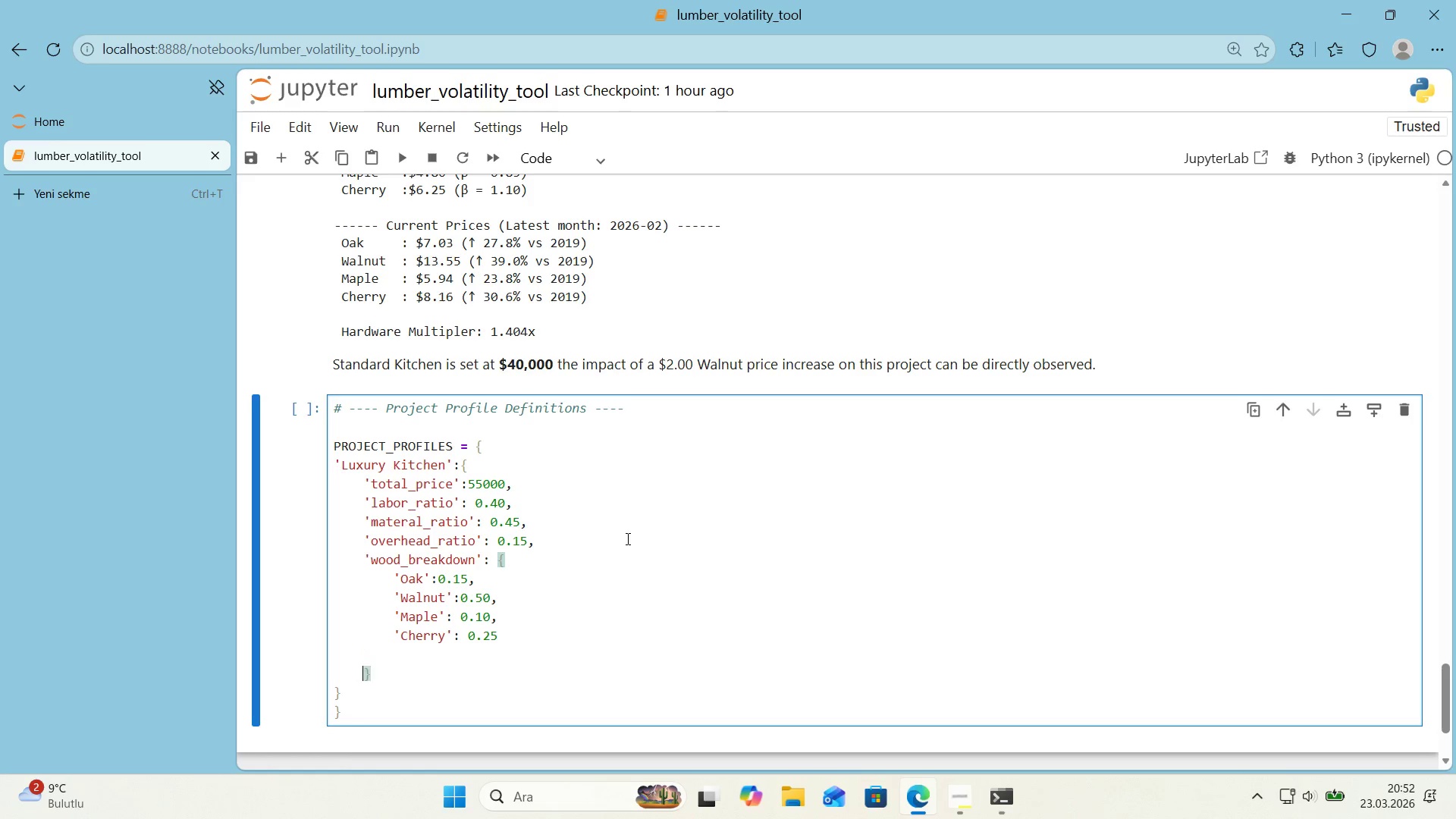 
key(ArrowLeft)
 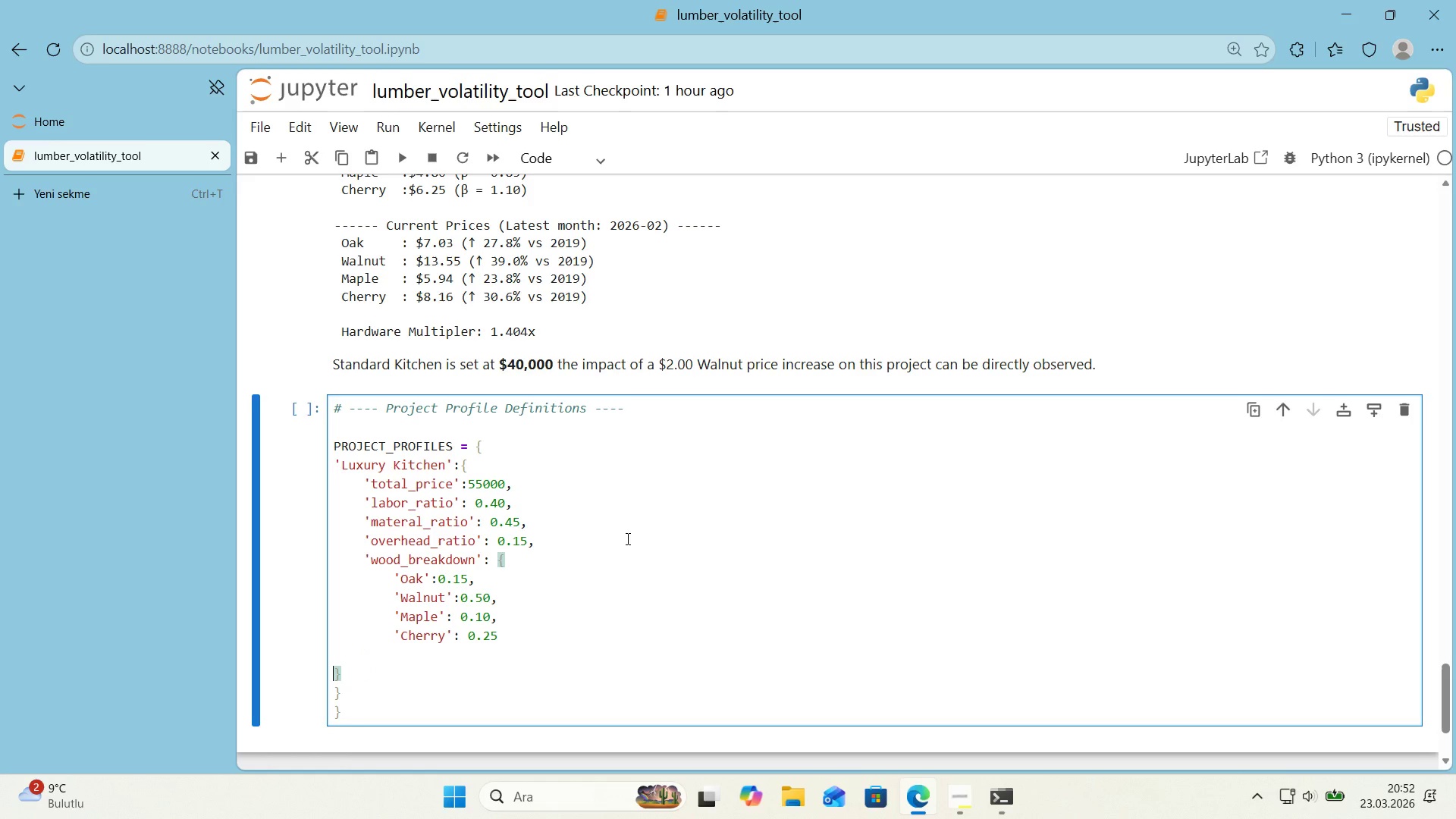 
key(Backspace)
 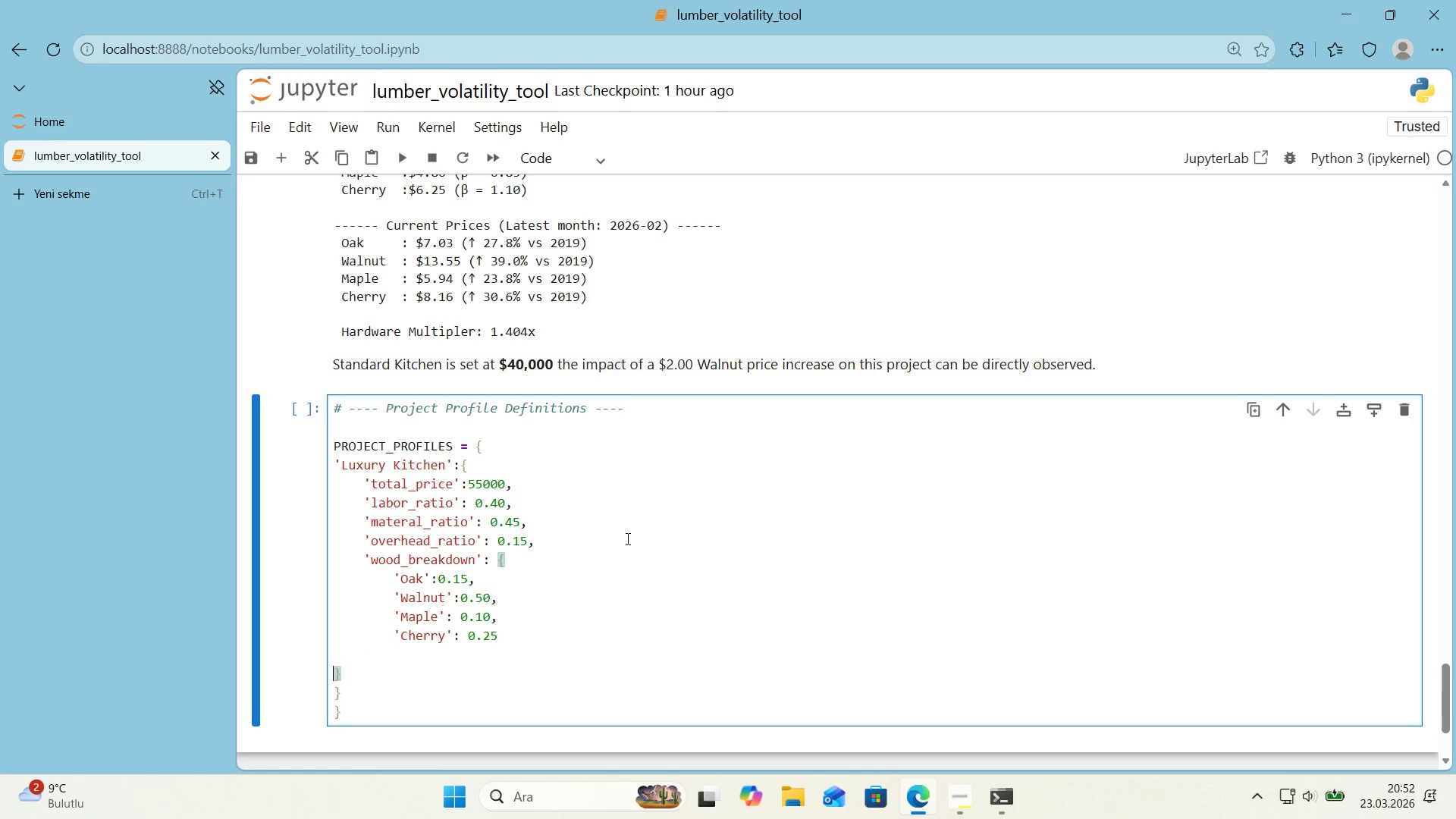 
key(Backspace)
 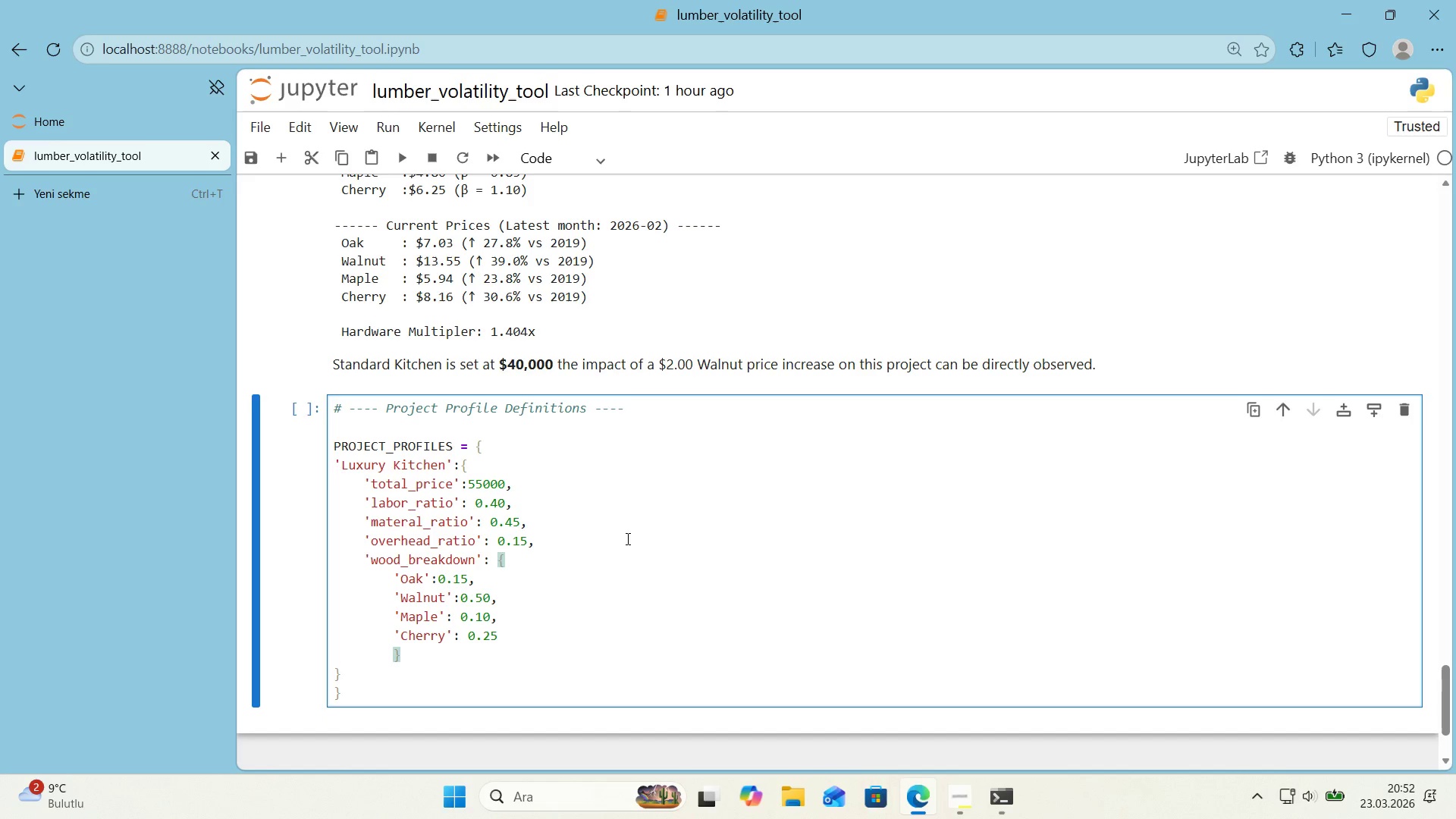 
key(ArrowRight)
 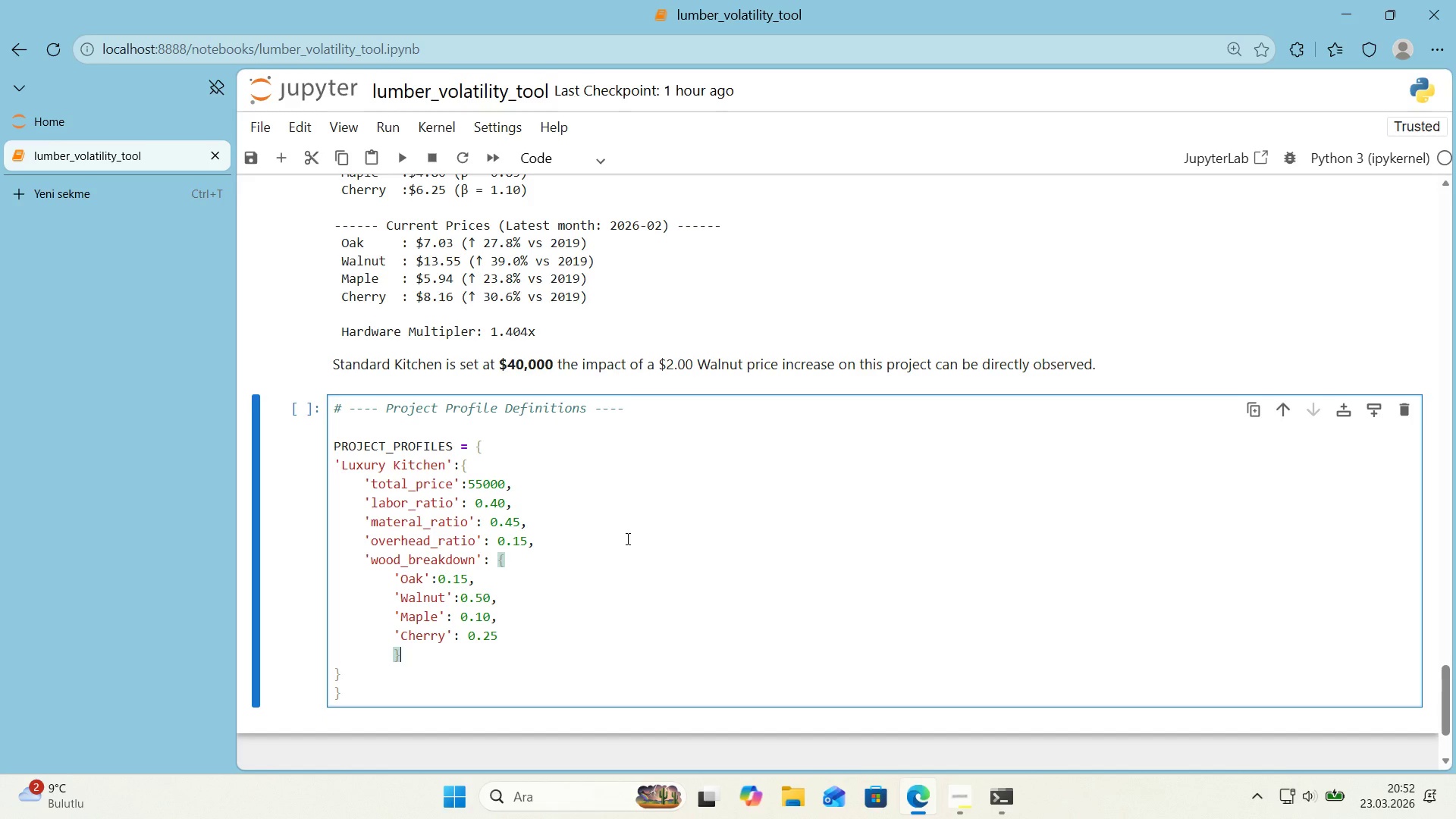 
key(Comma)
 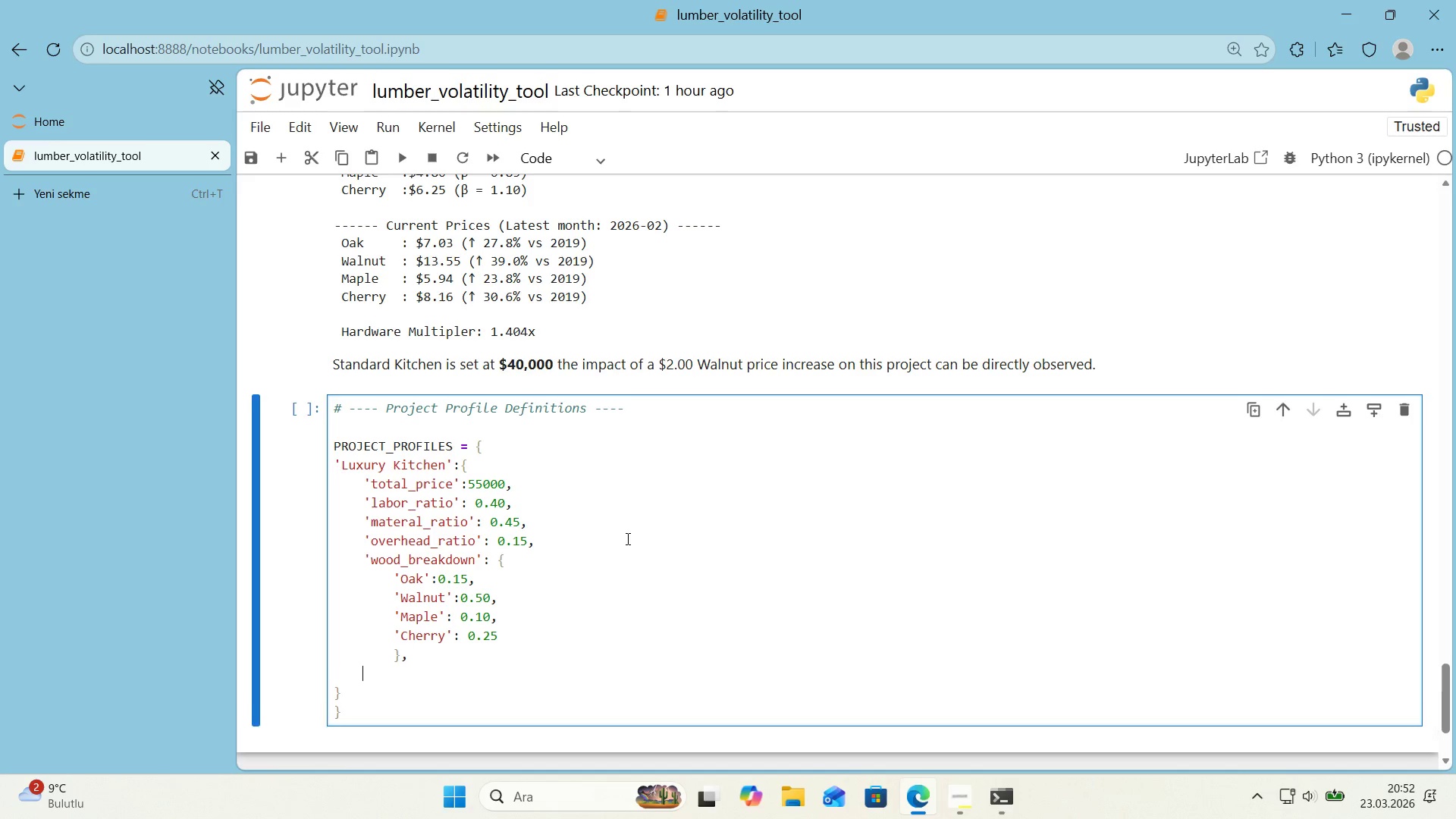 
key(Enter)
 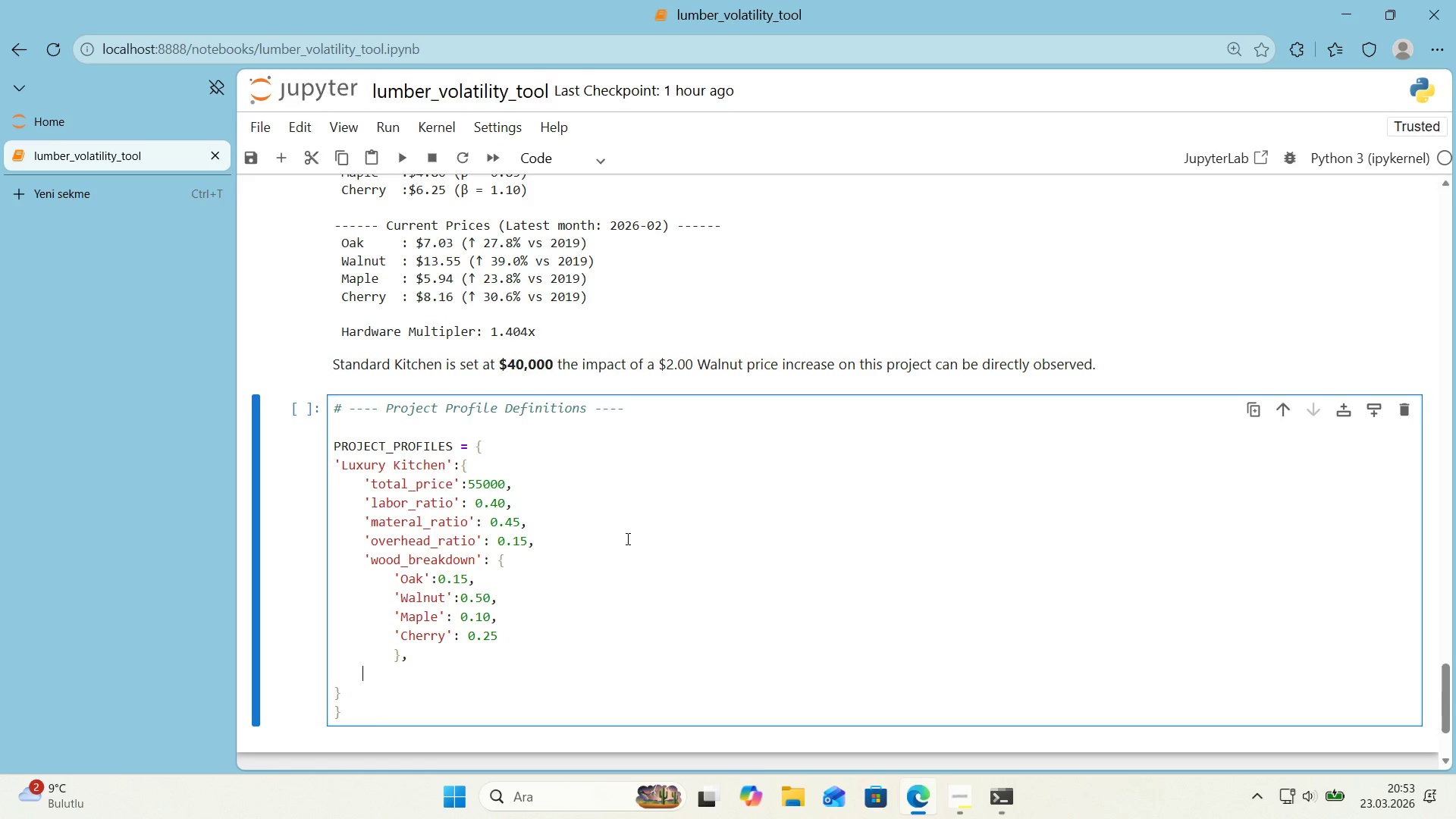 
wait(63.84)
 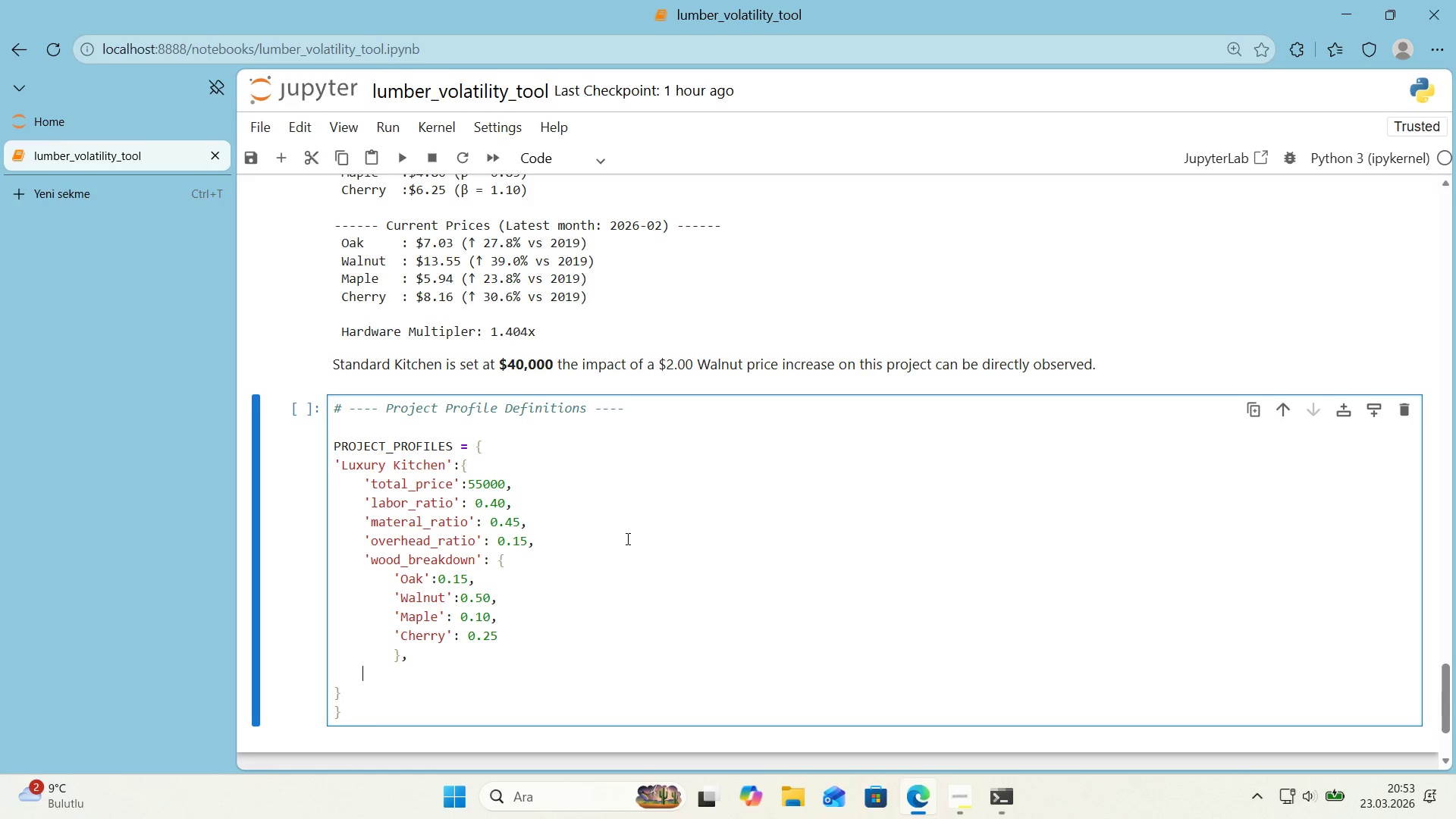 
left_click([362, 674])
 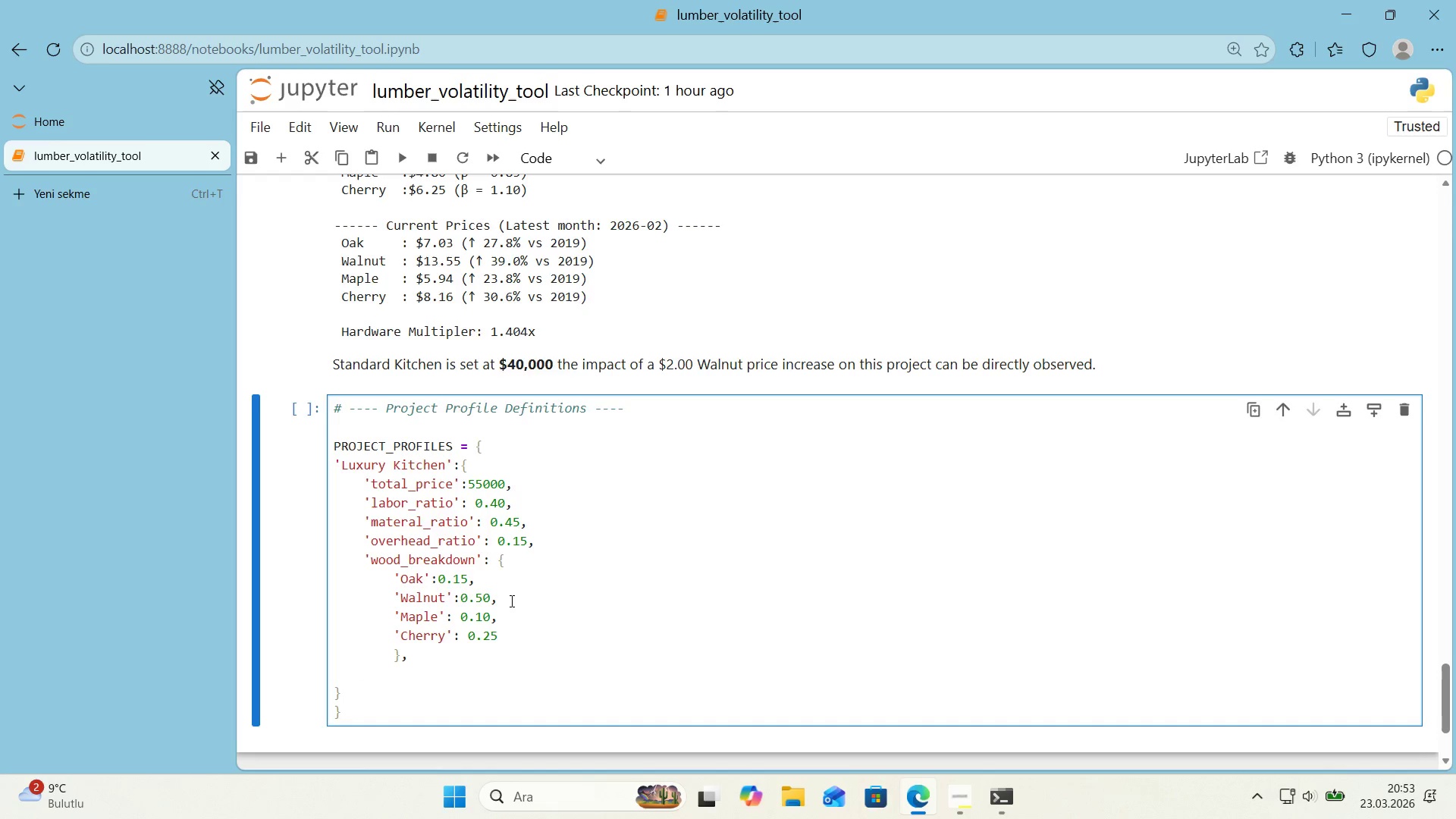 
scroll: coordinate [510, 601], scroll_direction: up, amount: 4.0
 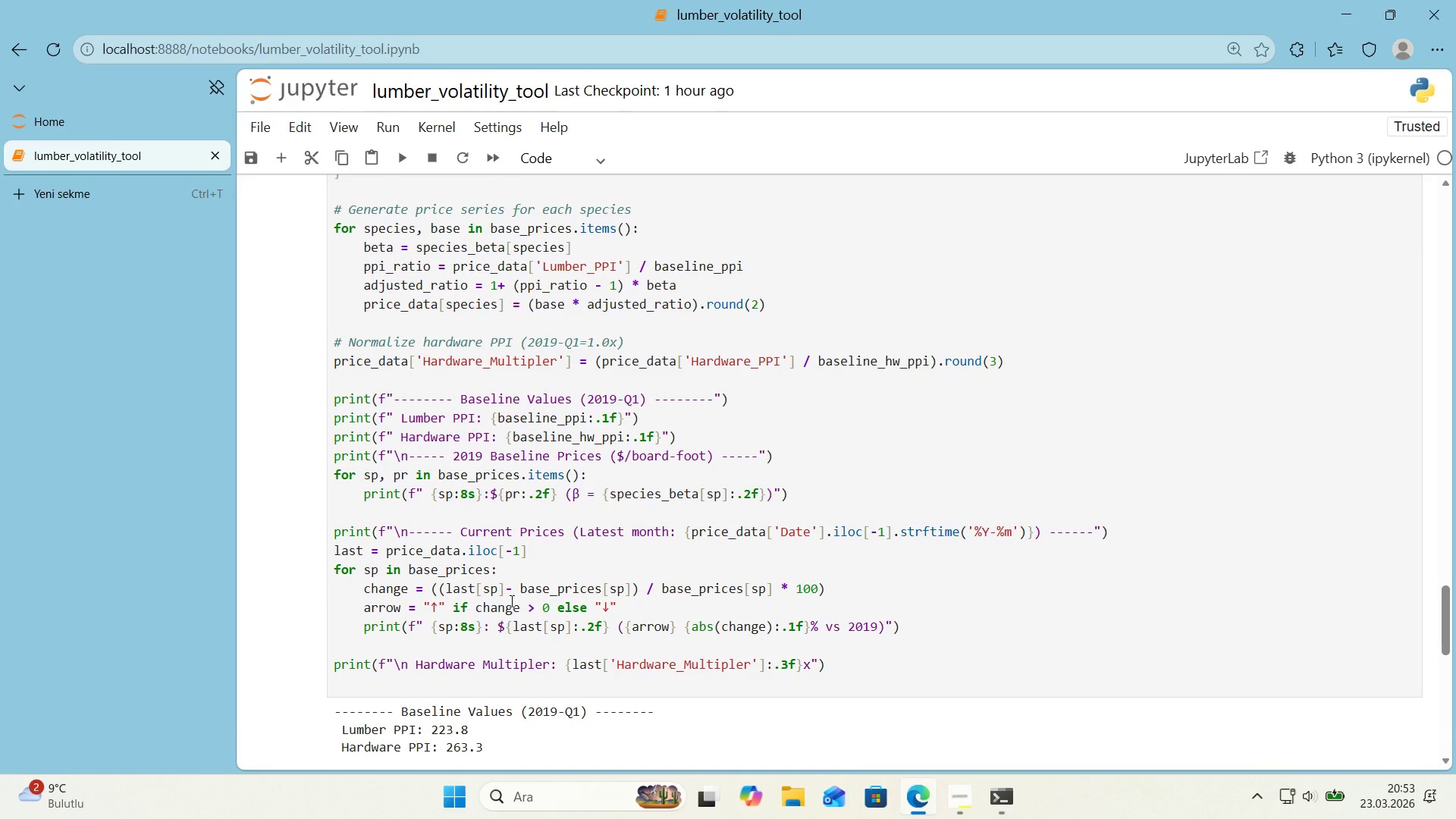 
wait(10.25)
 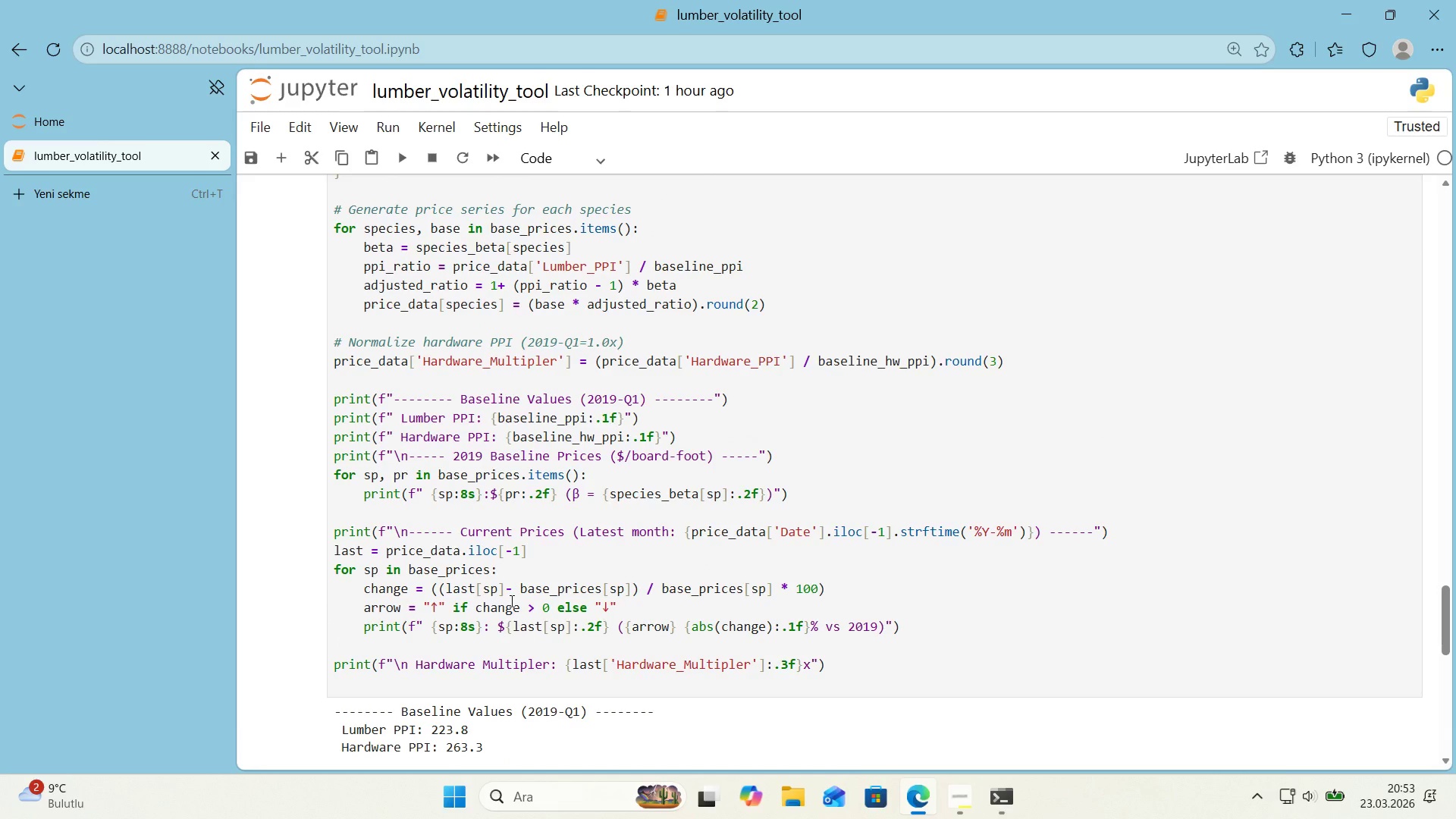 
scroll: coordinate [510, 601], scroll_direction: down, amount: 8.0
 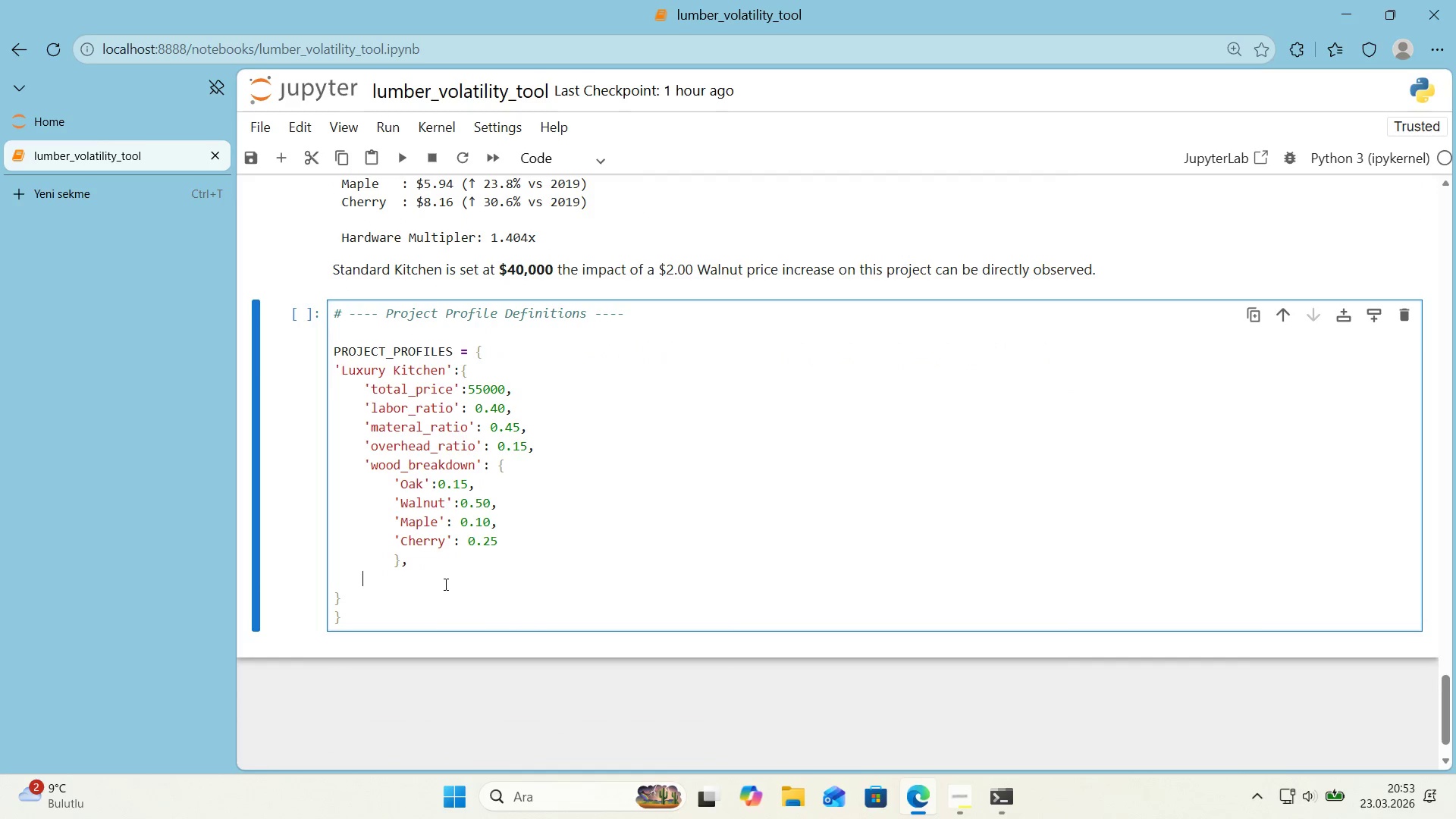 
left_click([444, 584])
 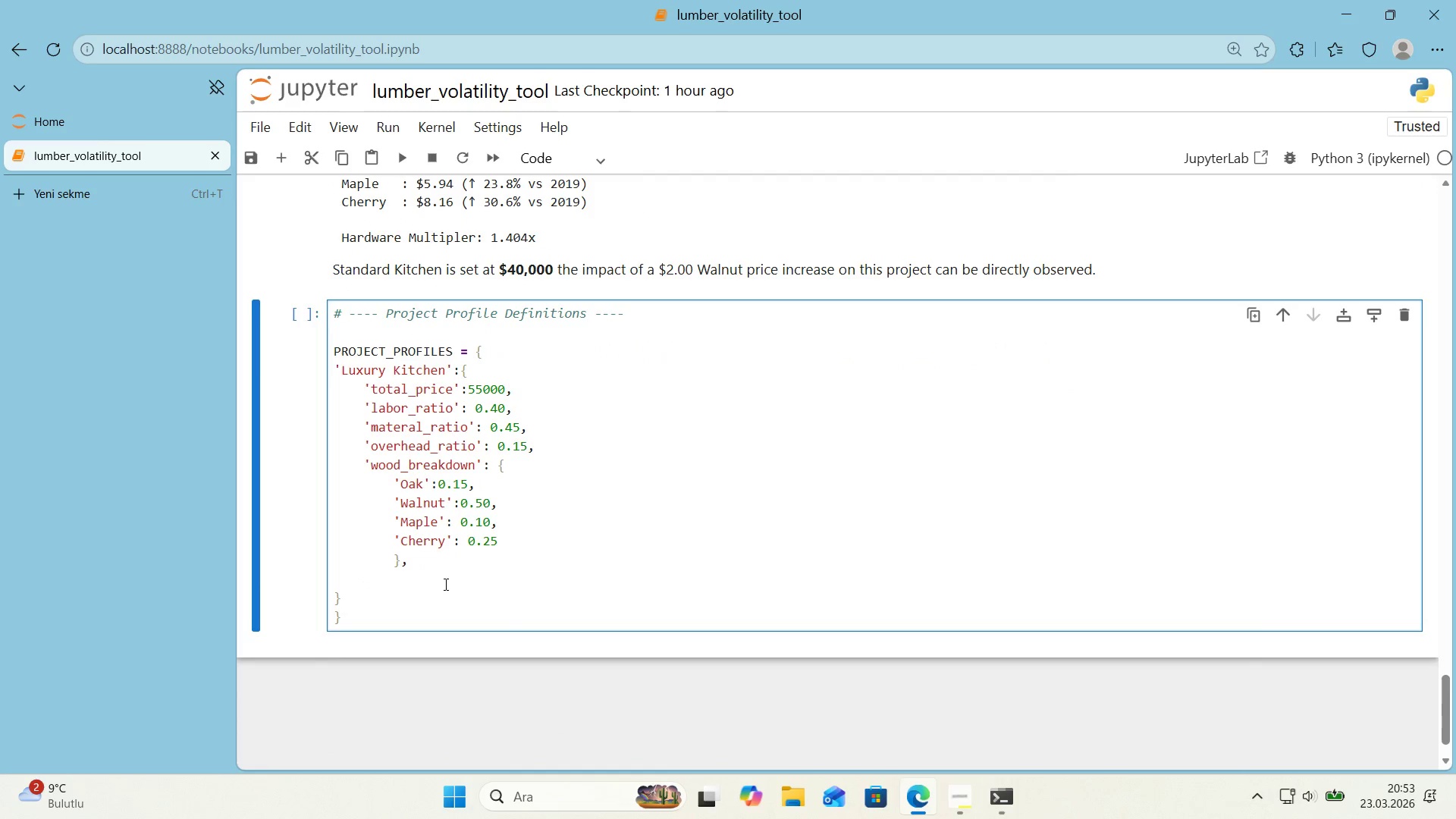 
type(board_)
 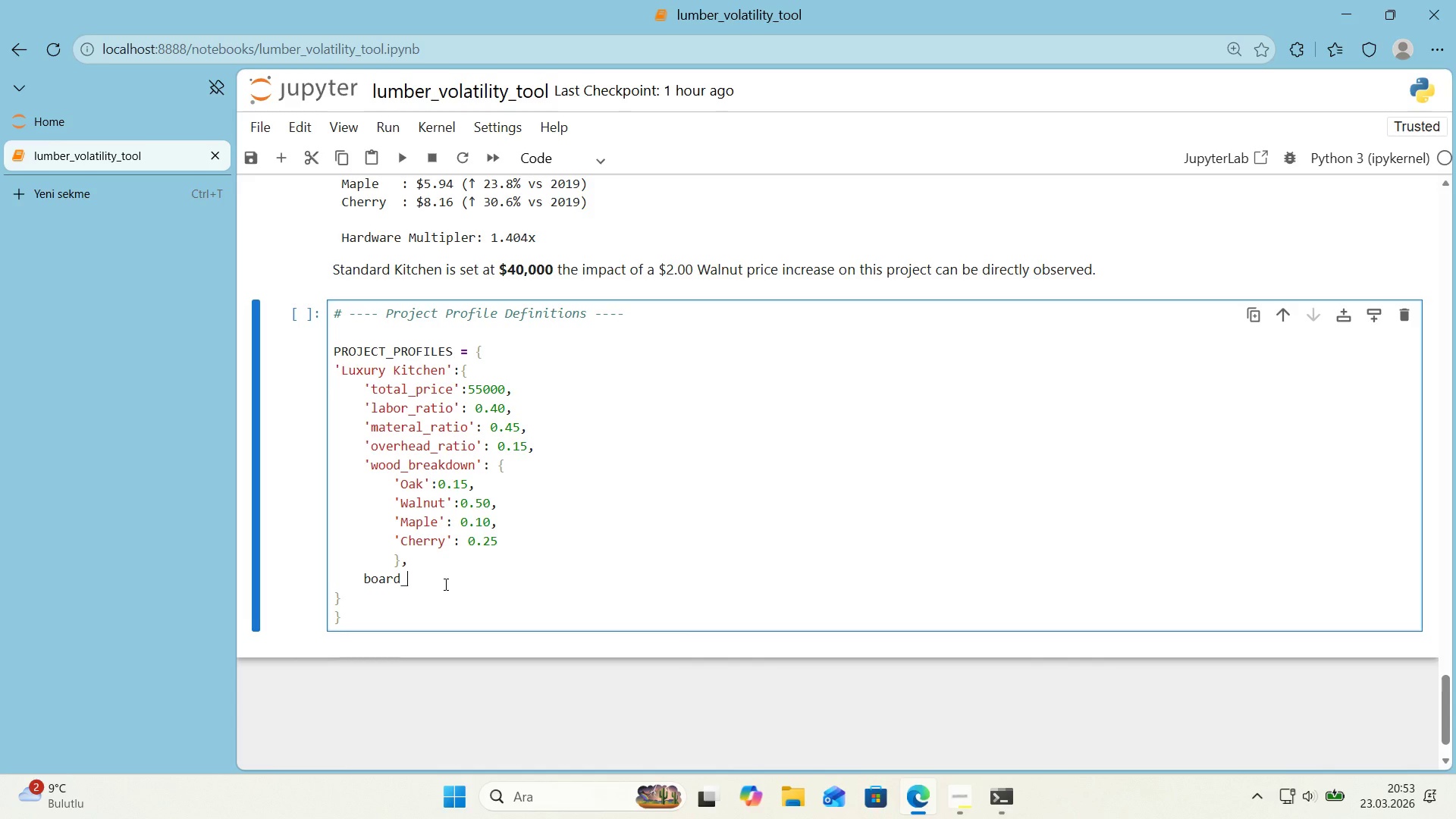 
left_click([365, 580])
 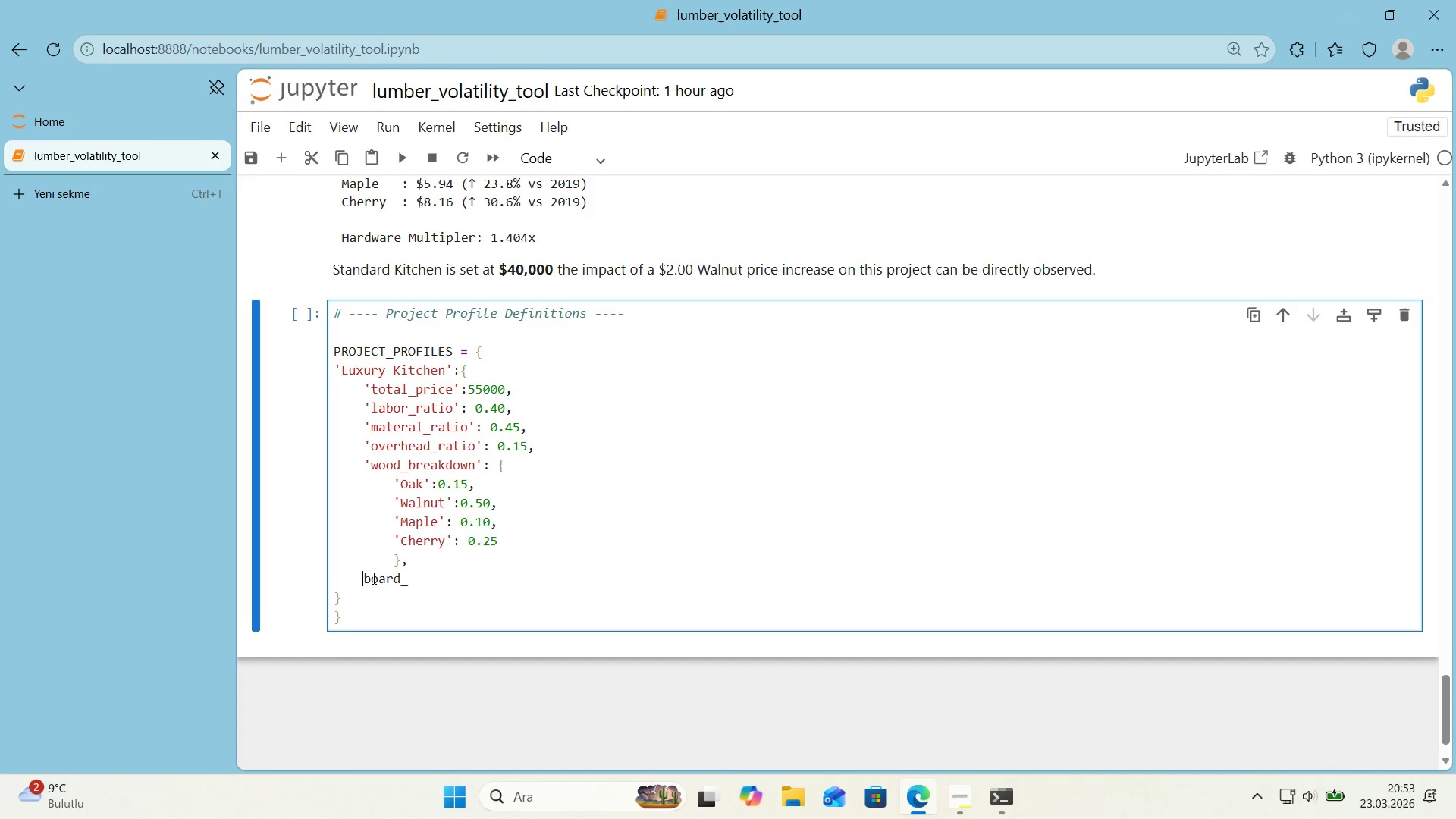 
key(Backquote)
 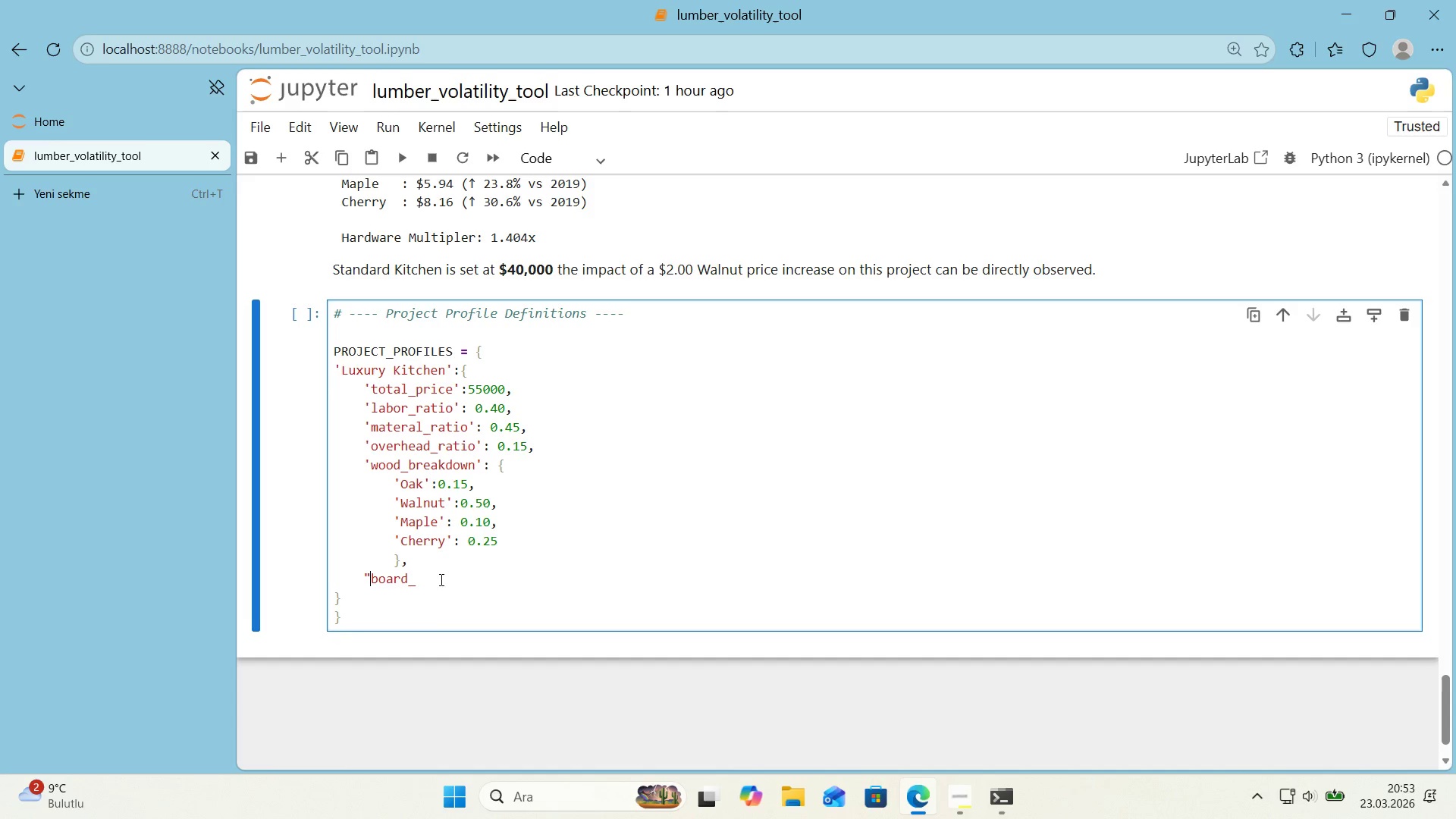 
left_click([438, 582])
 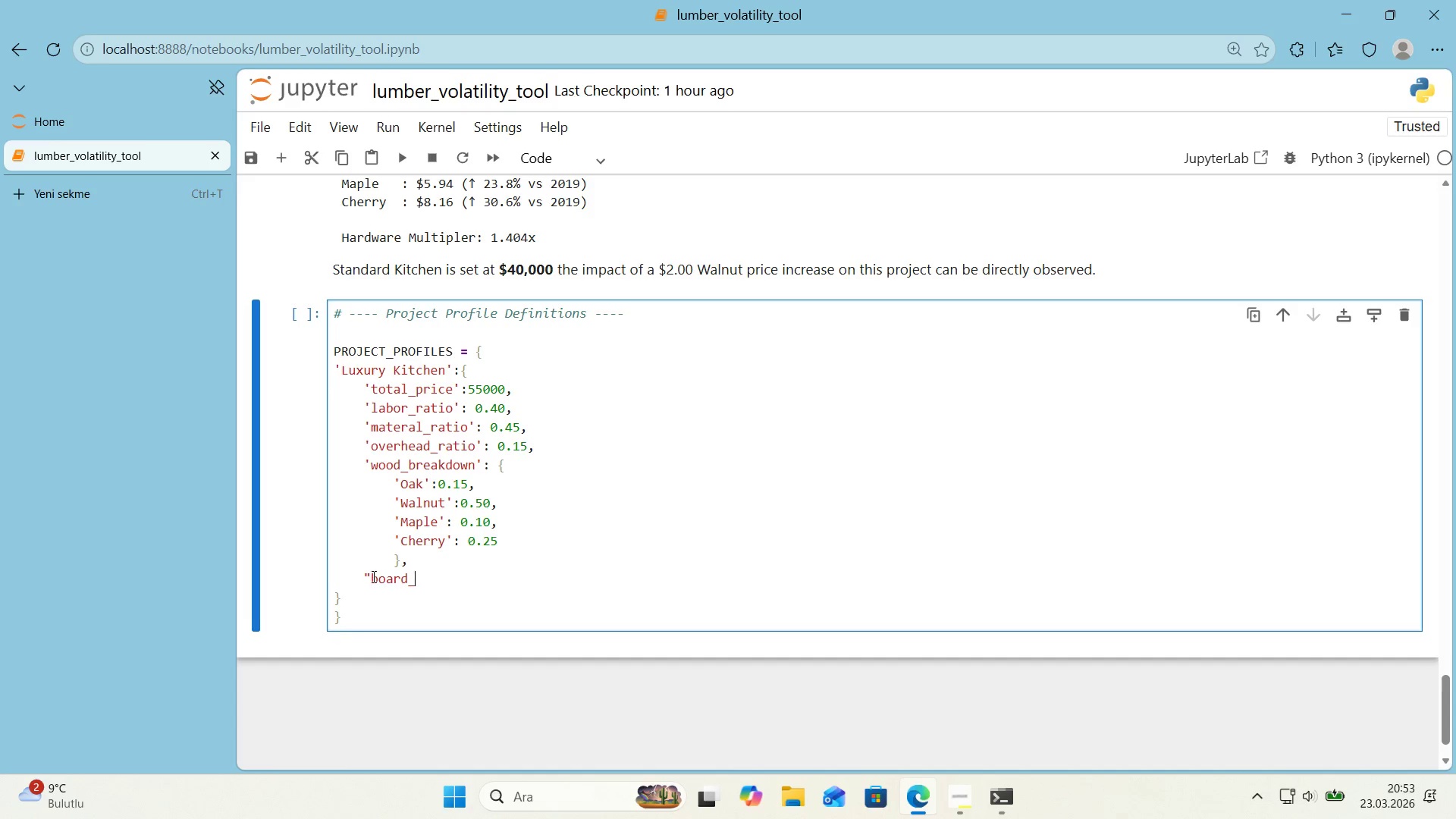 
left_click_drag(start_coordinate=[372, 576], to_coordinate=[364, 577])
 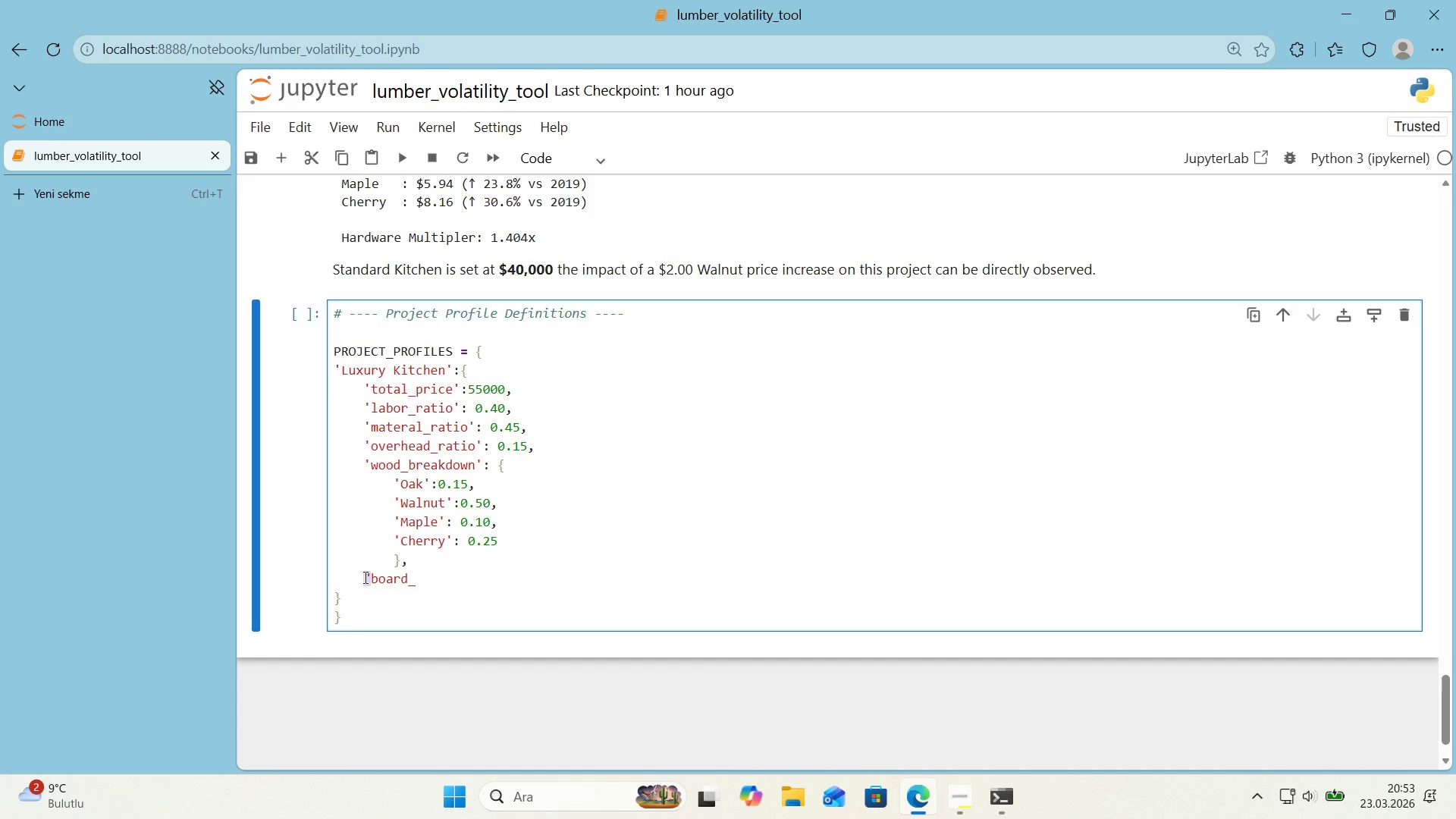 
type(@@)
 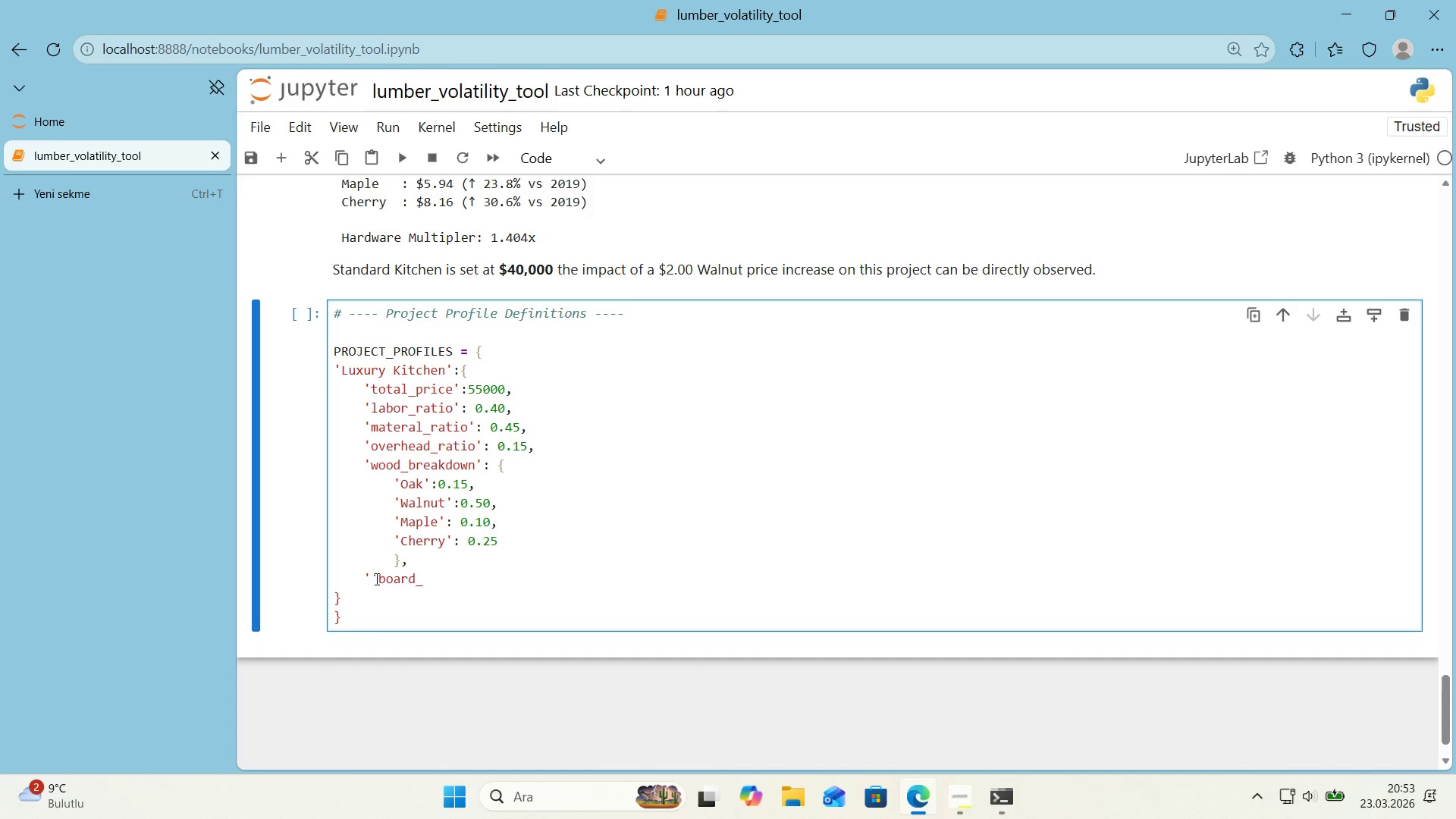 
left_click_drag(start_coordinate=[376, 579], to_coordinate=[437, 579])
 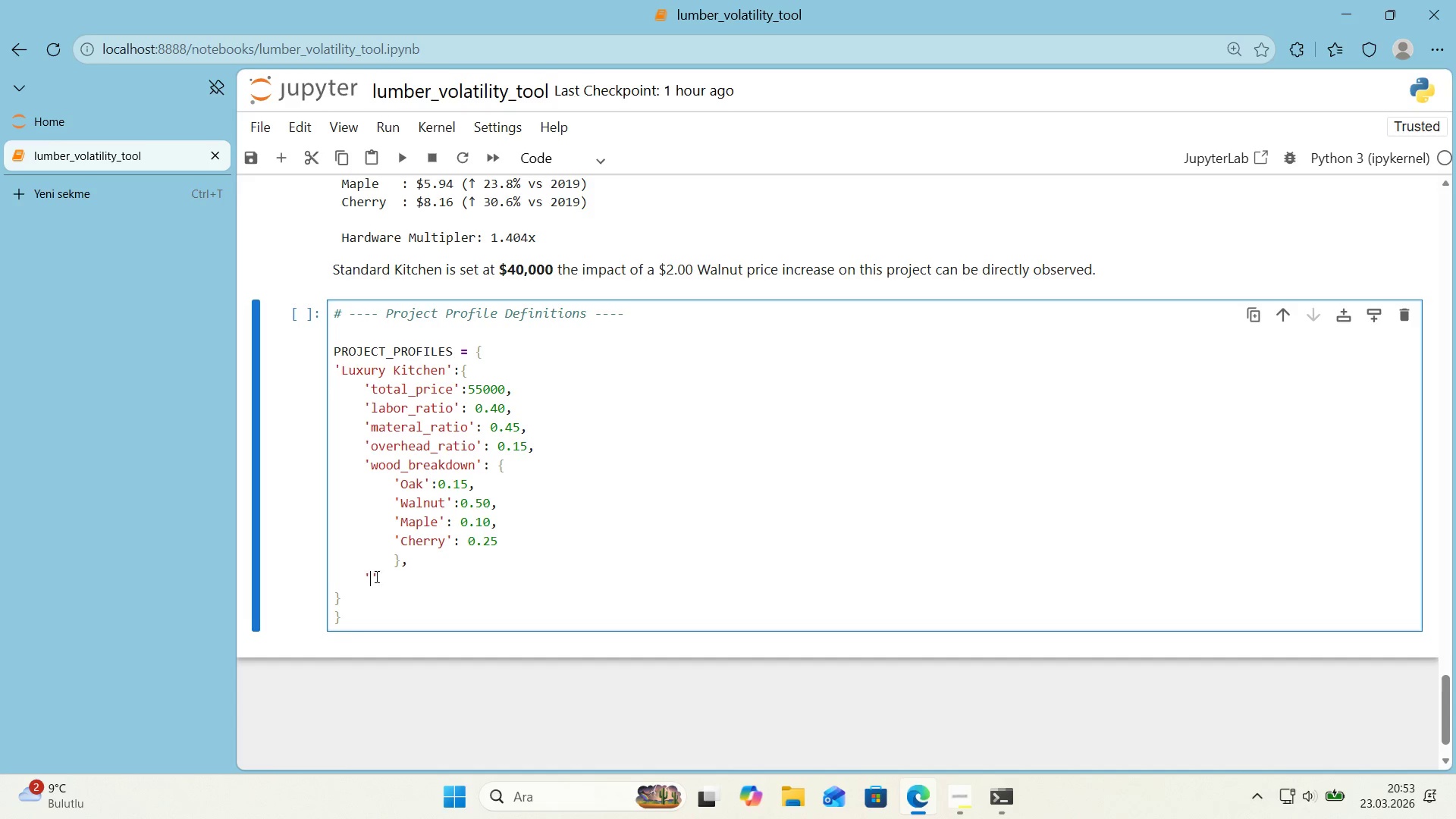 
key(Control+ControlLeft)
 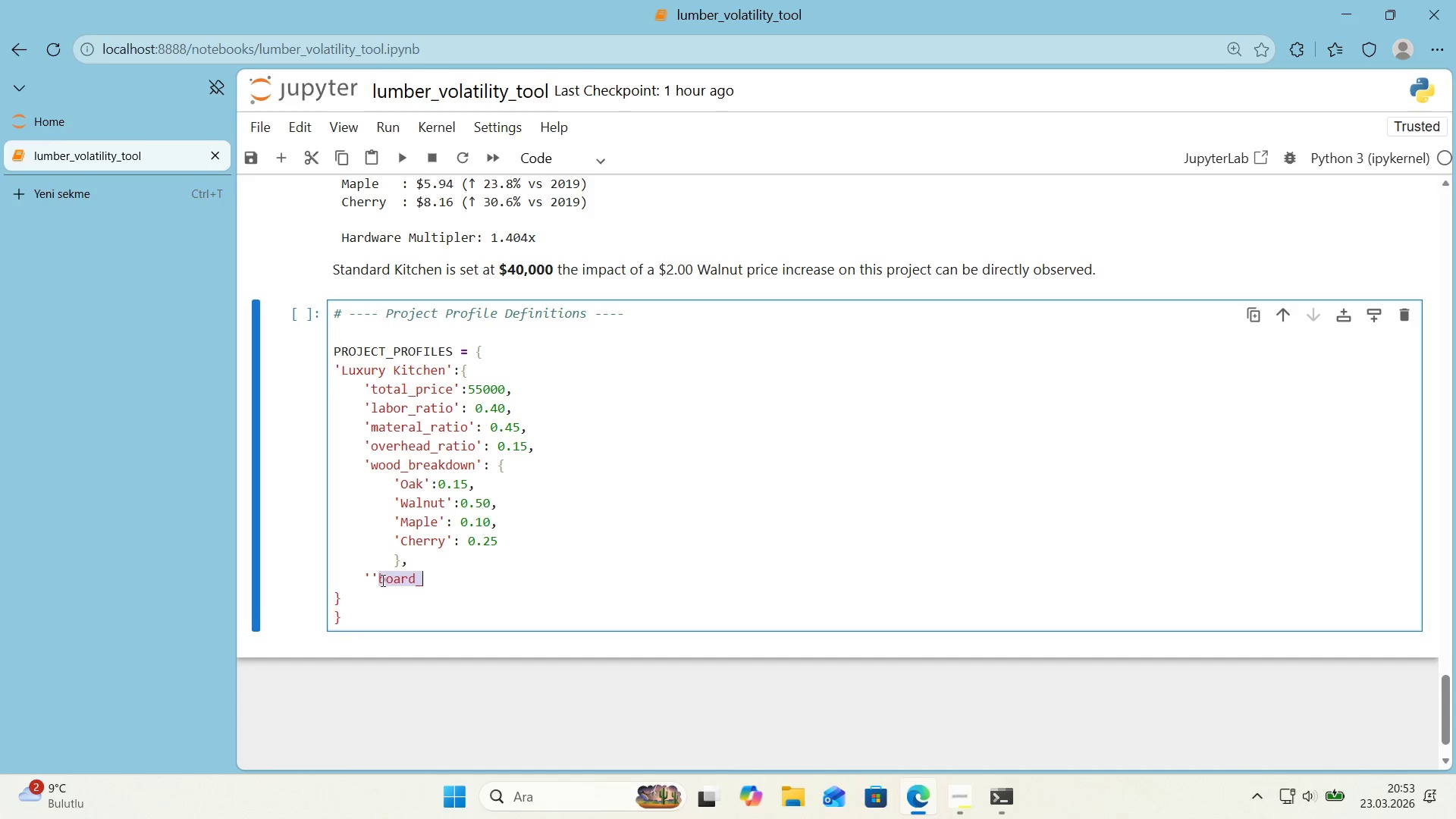 
key(Control+X)
 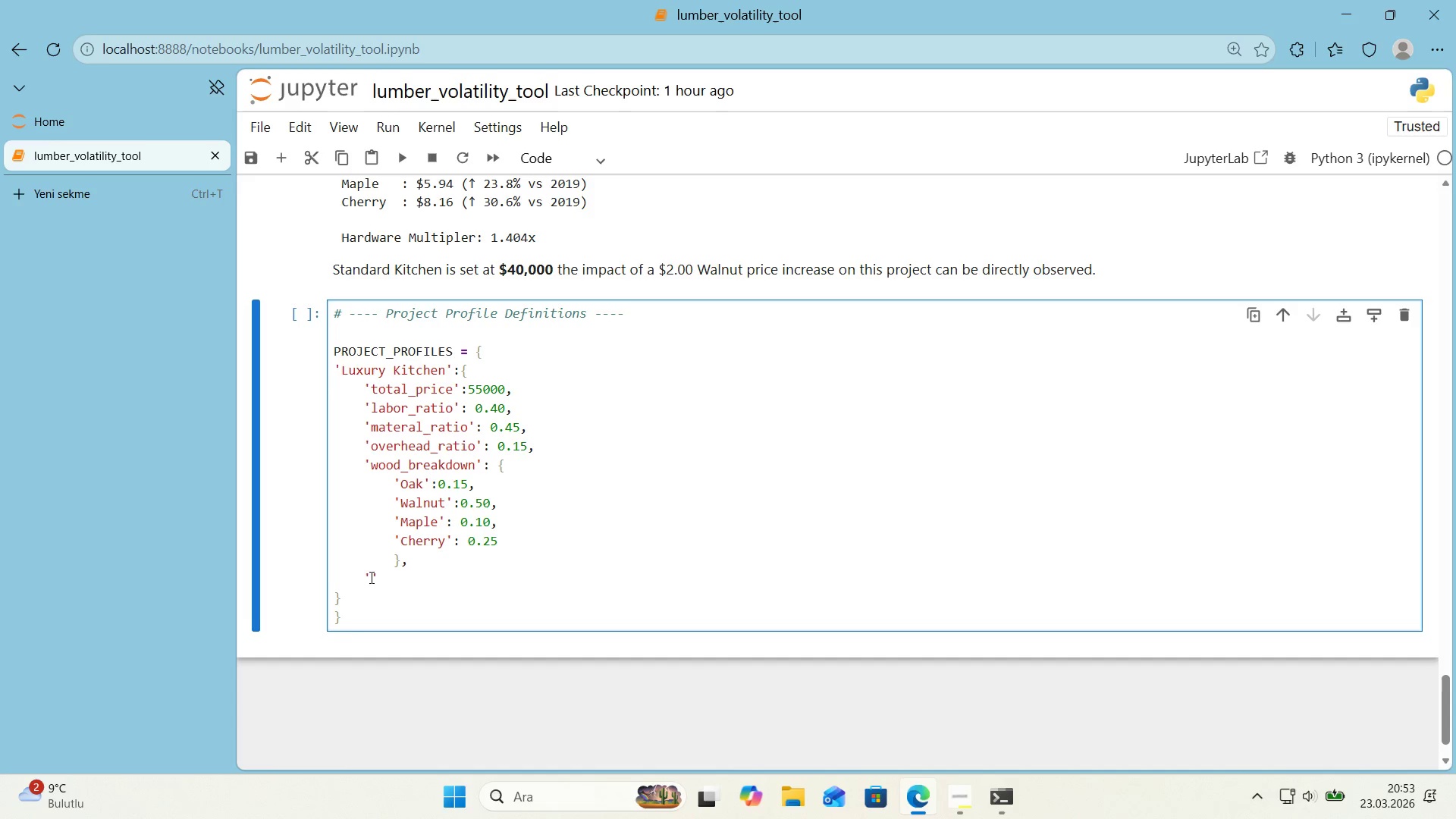 
left_click_drag(start_coordinate=[370, 577], to_coordinate=[374, 576])
 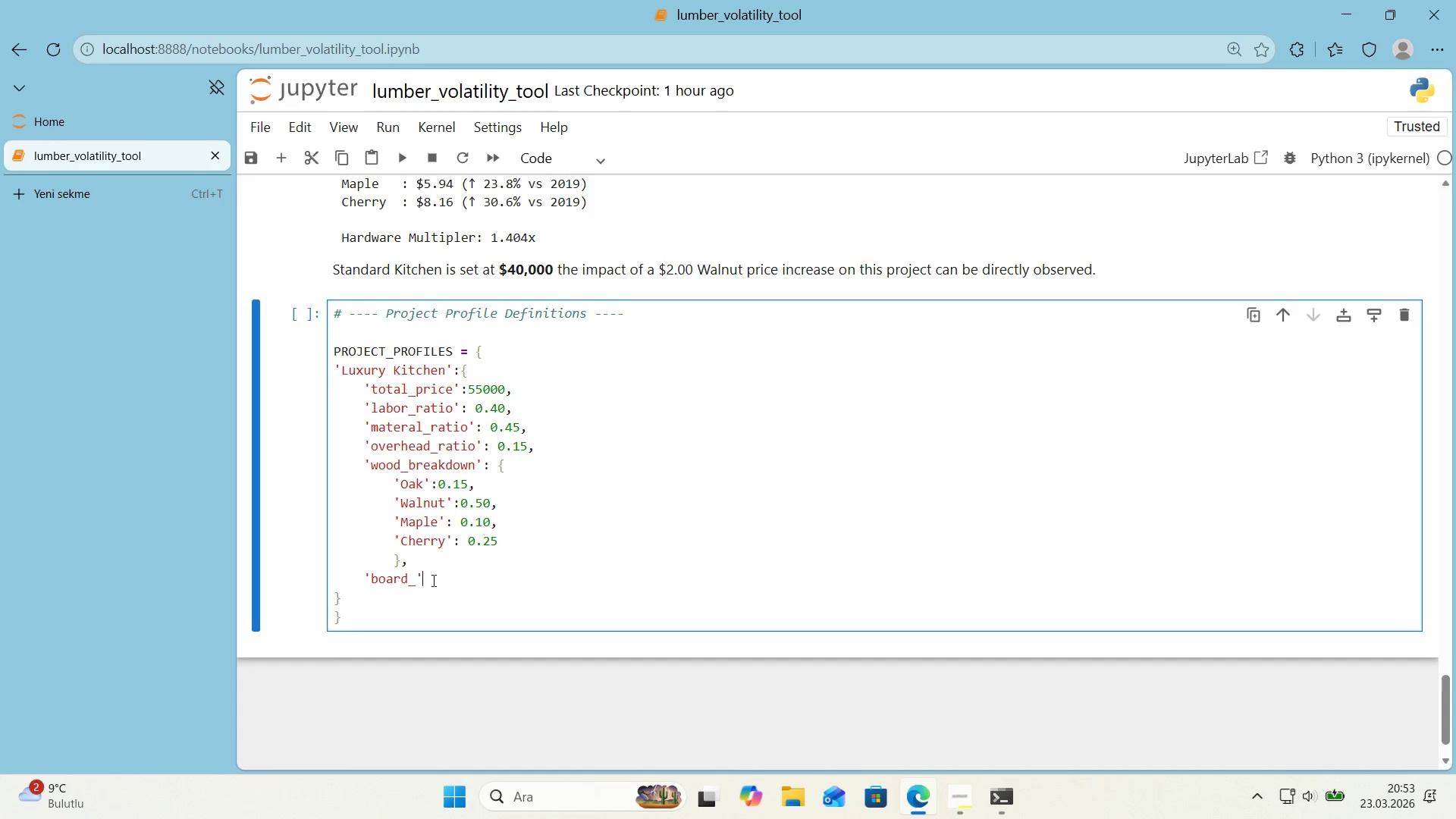 
key(Control+ControlLeft)
 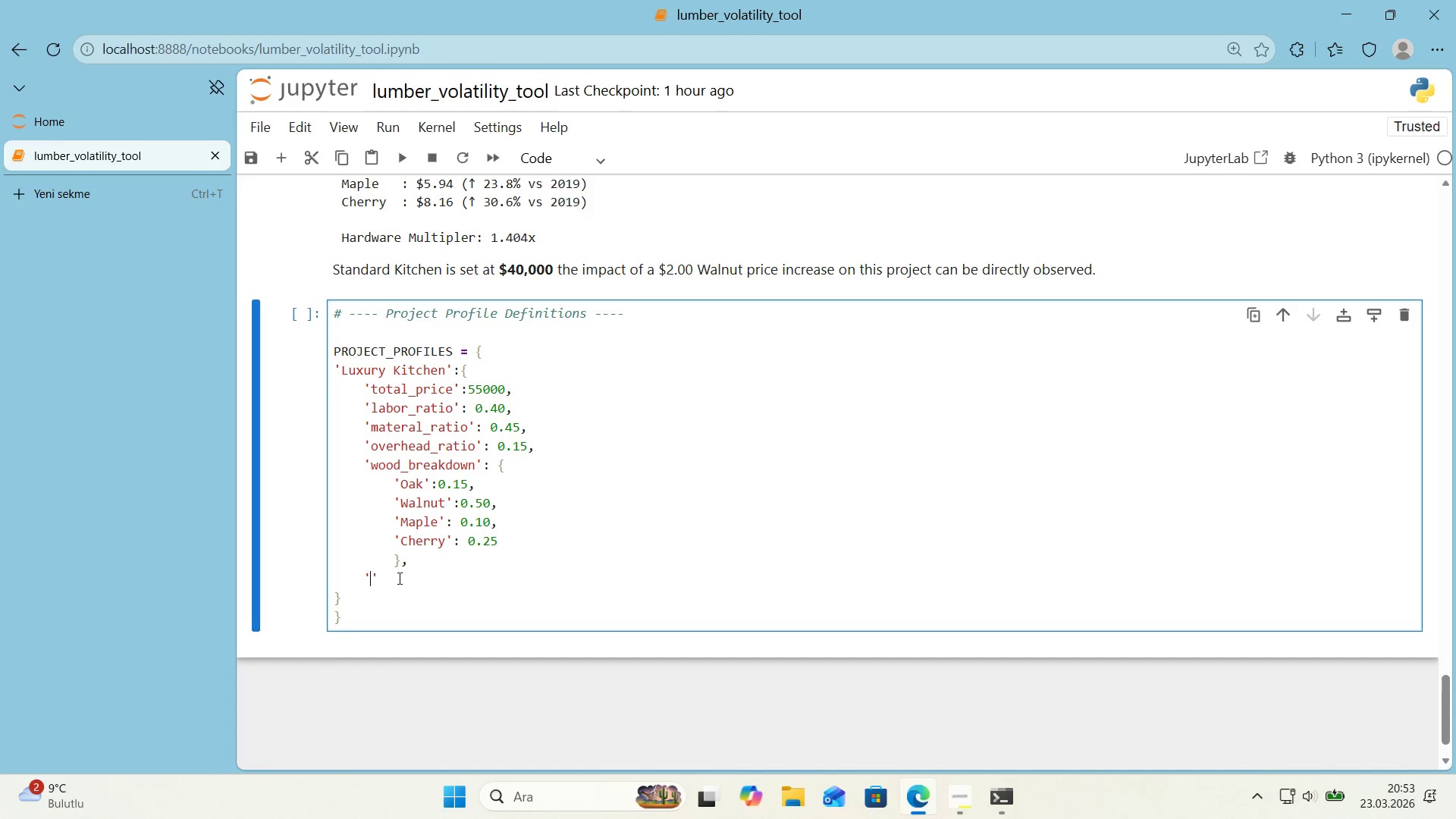 
key(Control+V)
 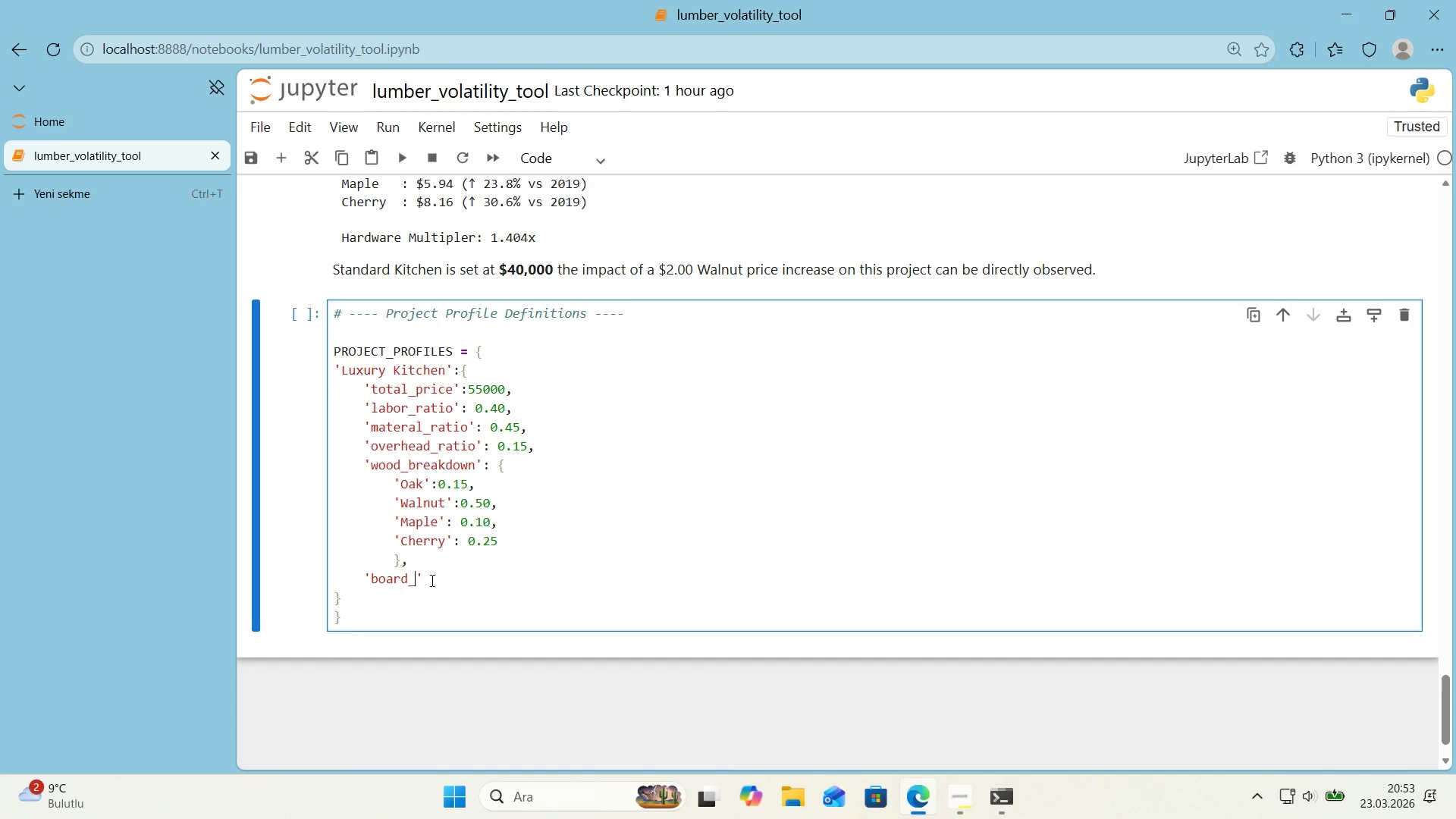 
left_click([432, 580])
 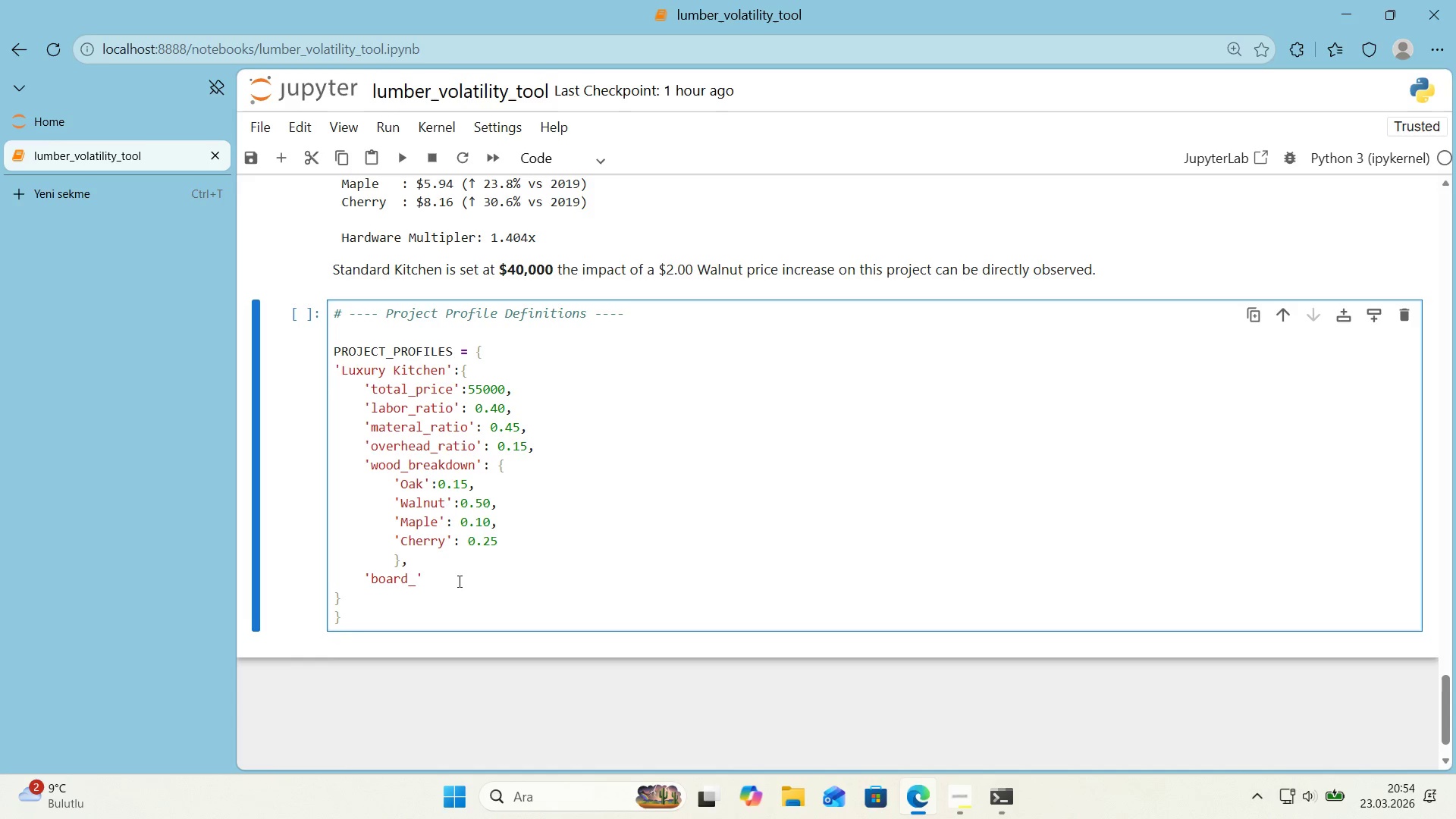 
wait(16.41)
 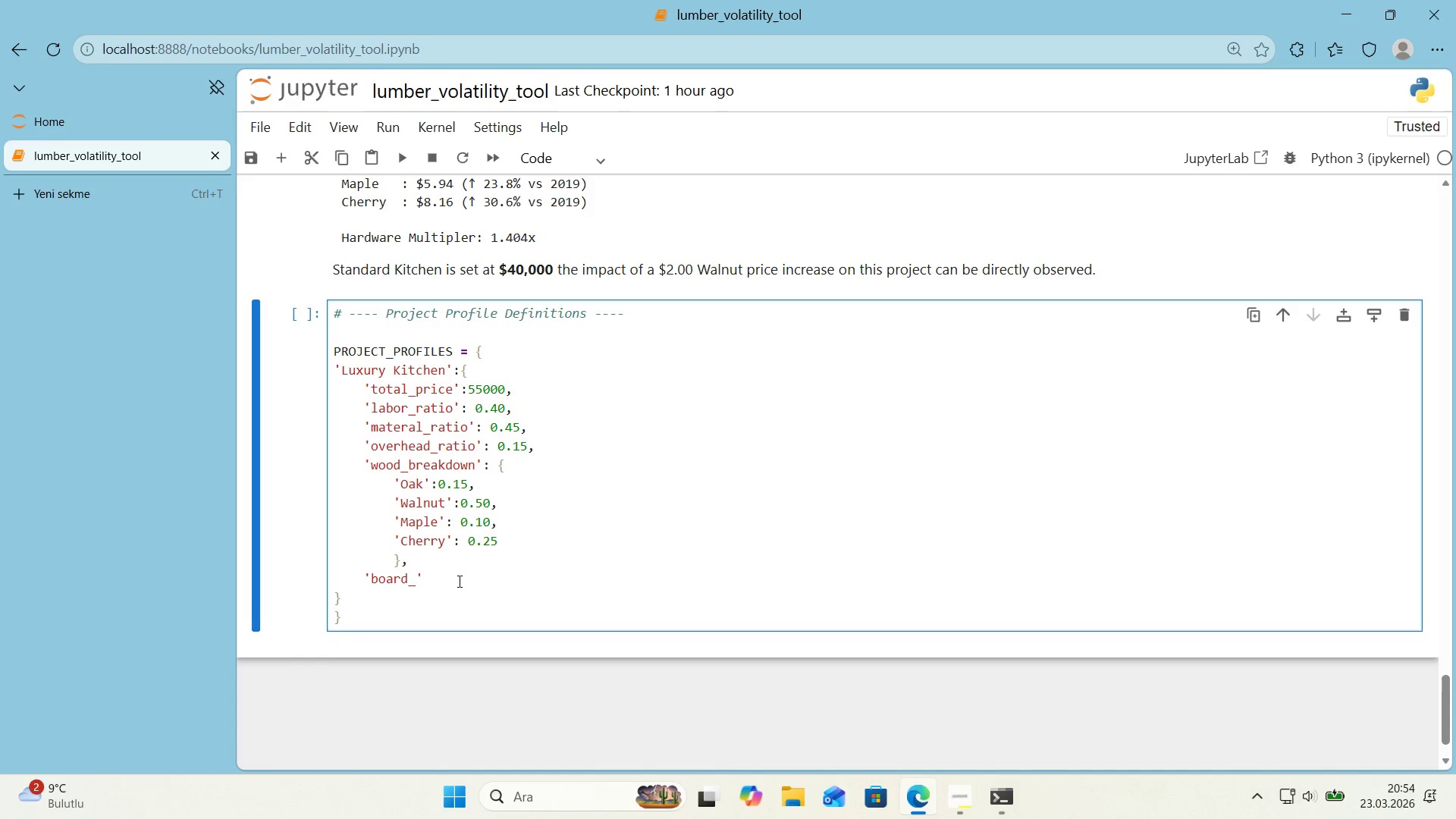 
left_click([419, 580])
 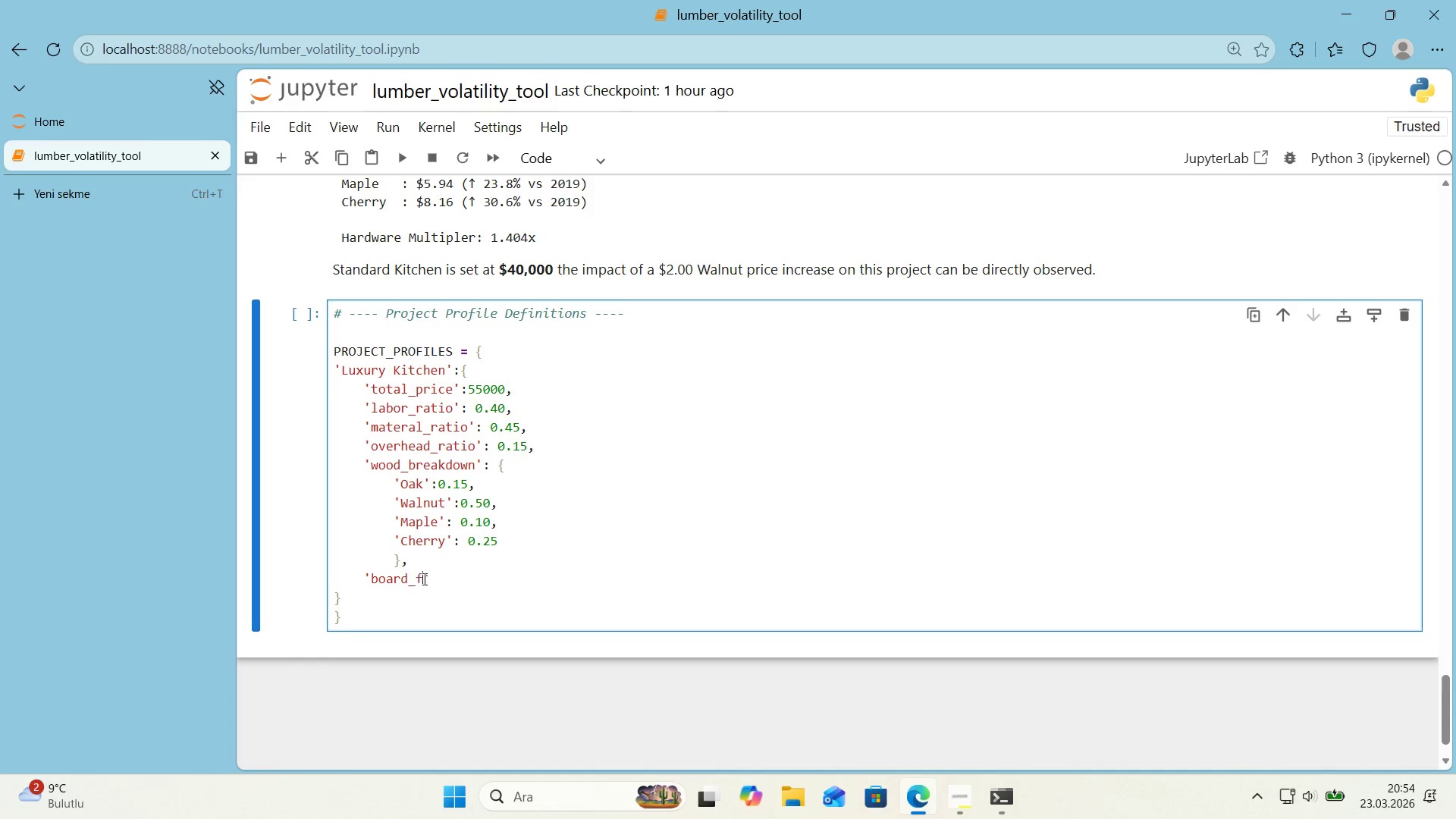 
type(feet)
 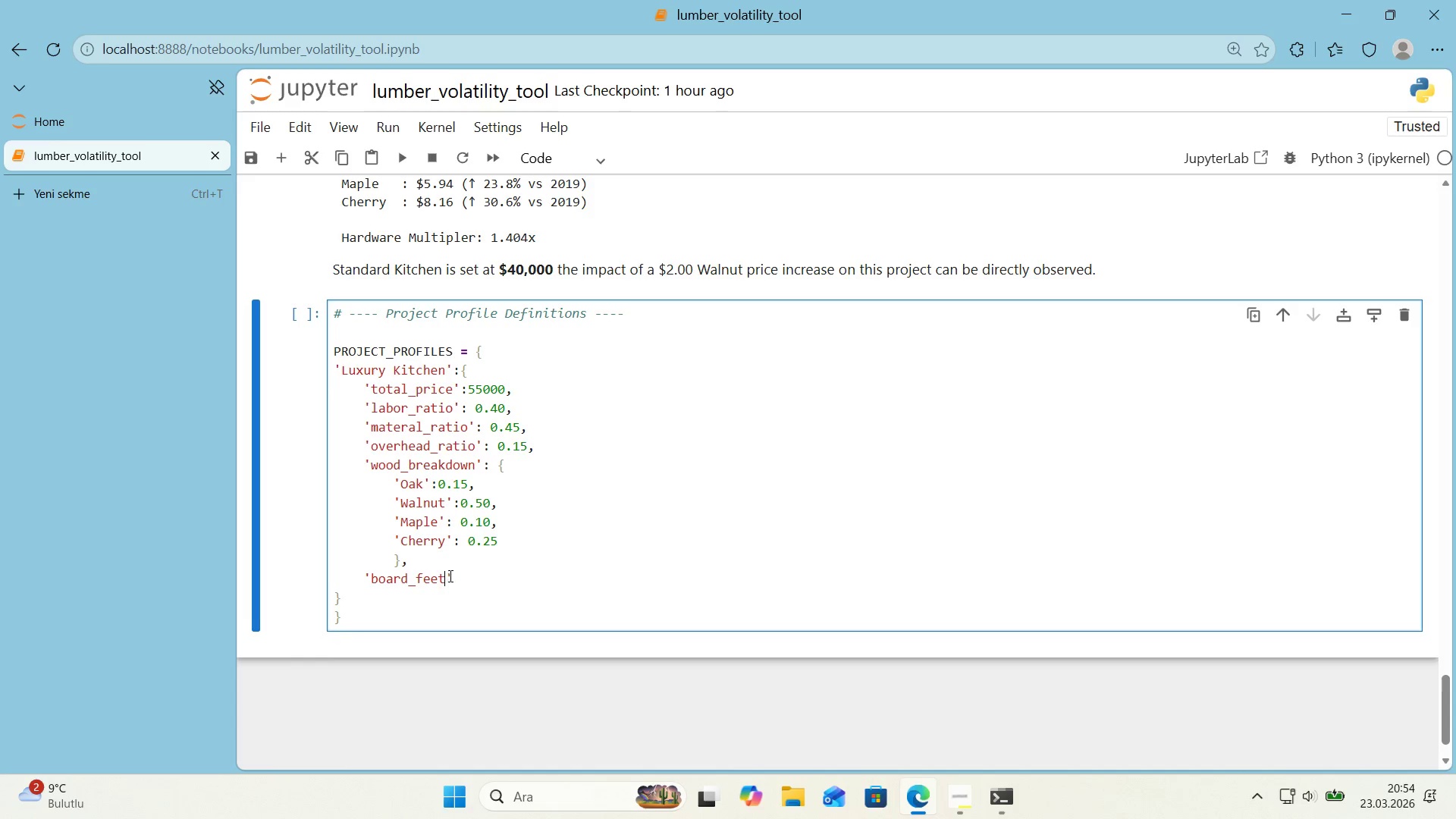 
left_click([449, 576])
 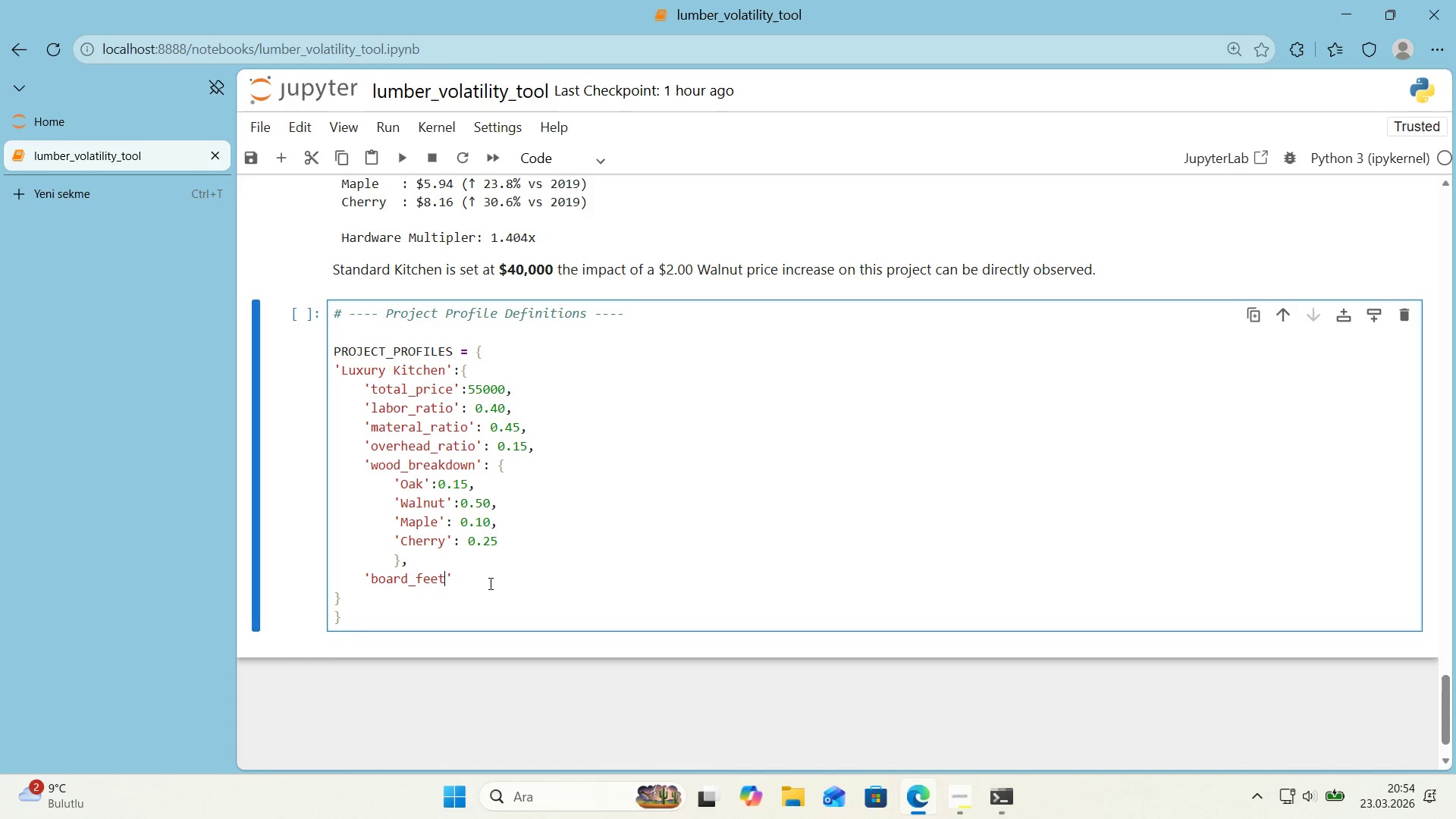 
left_click([488, 579])
 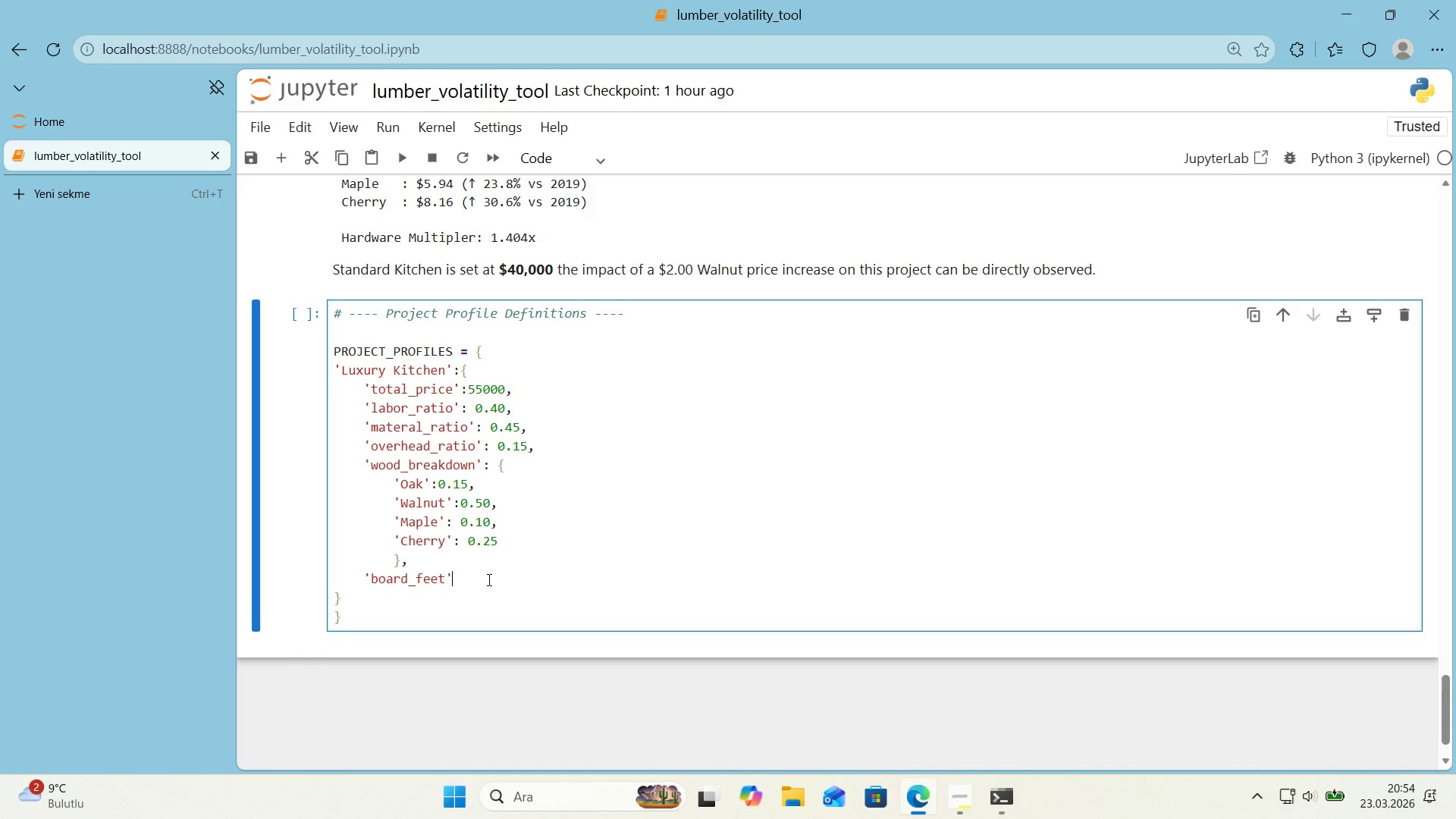 
key(Shift+Period)
 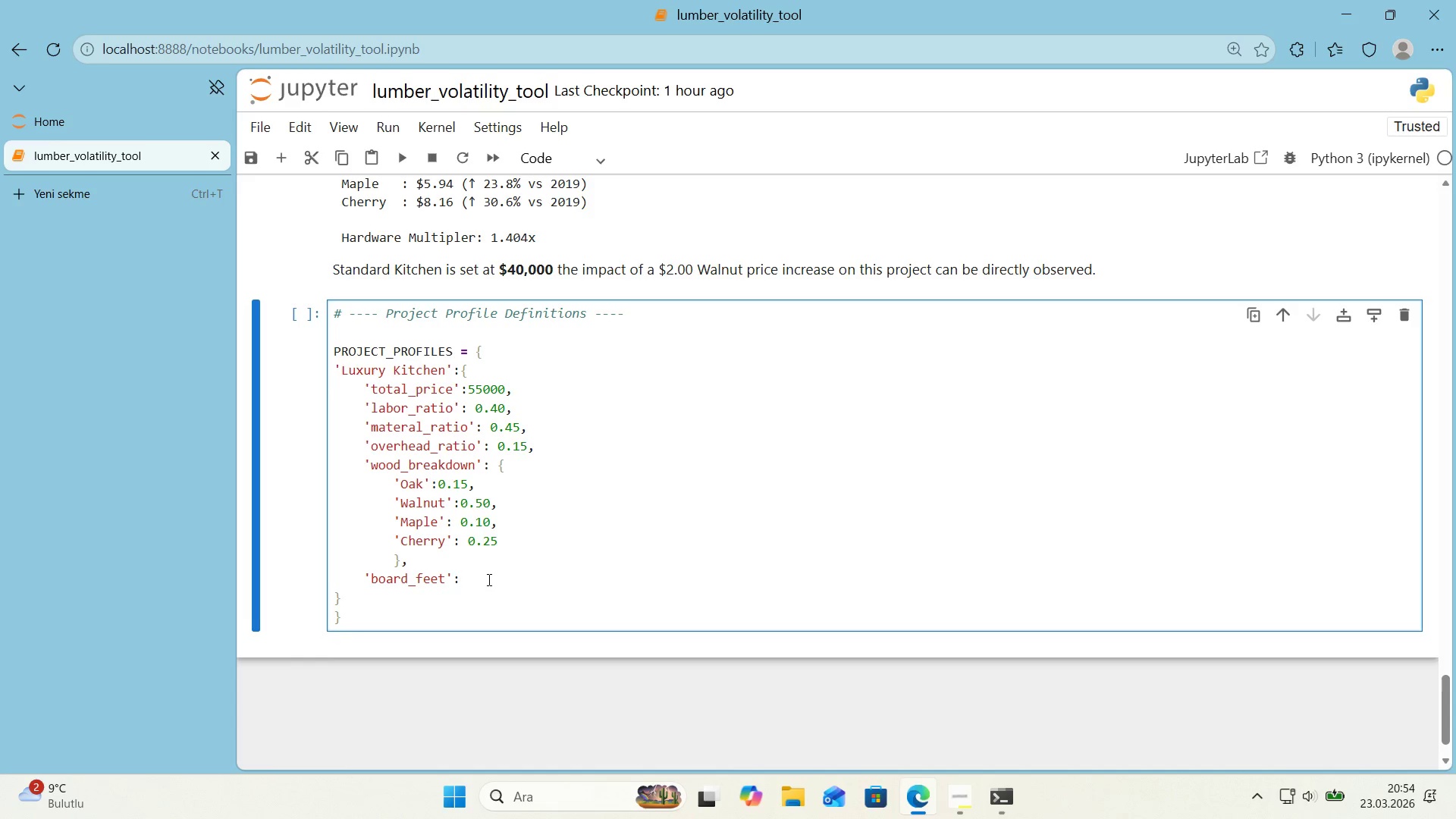 
key(Numpad6)
 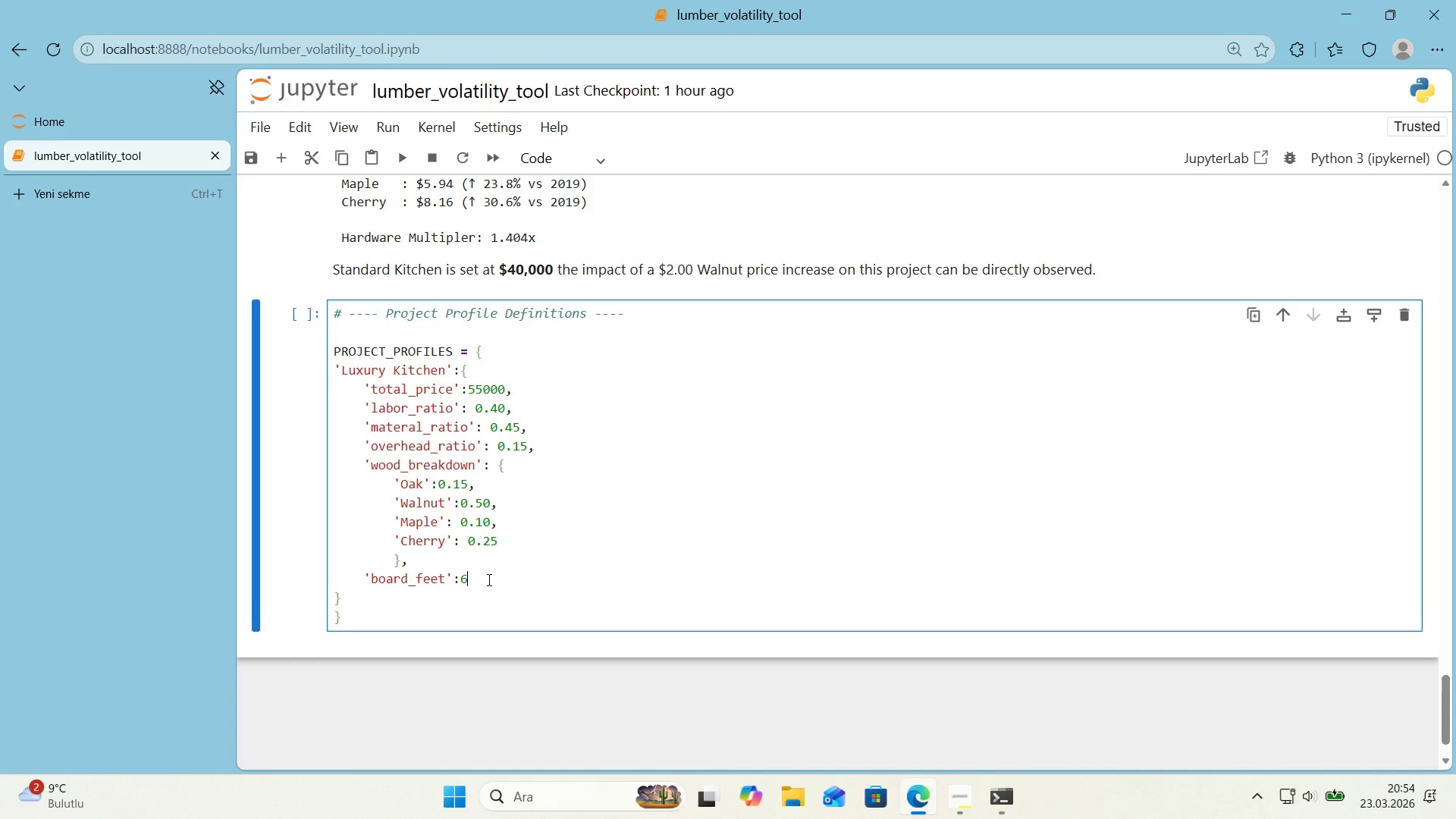 
key(Numpad8)
 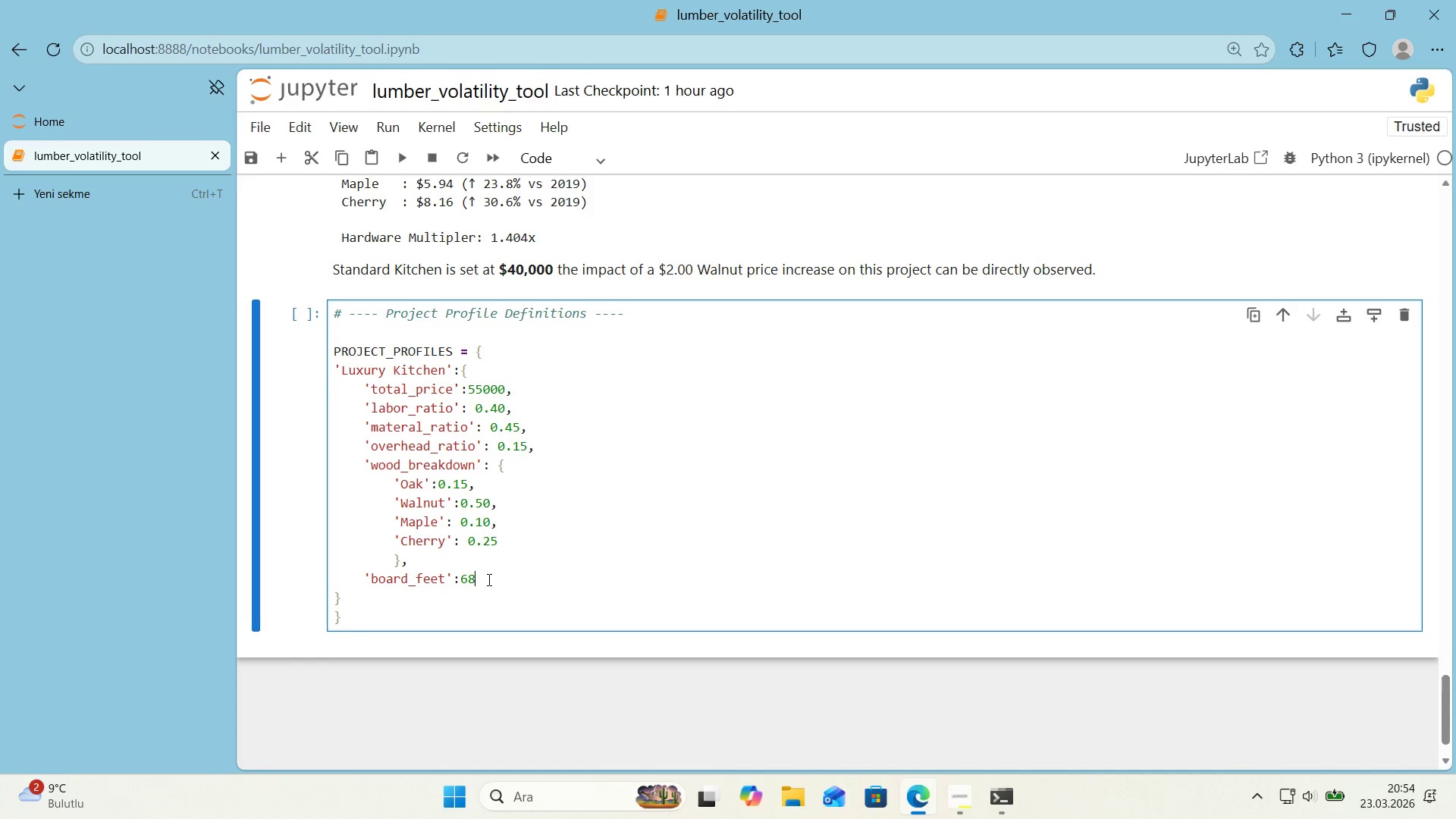 
key(Numpad0)
 